 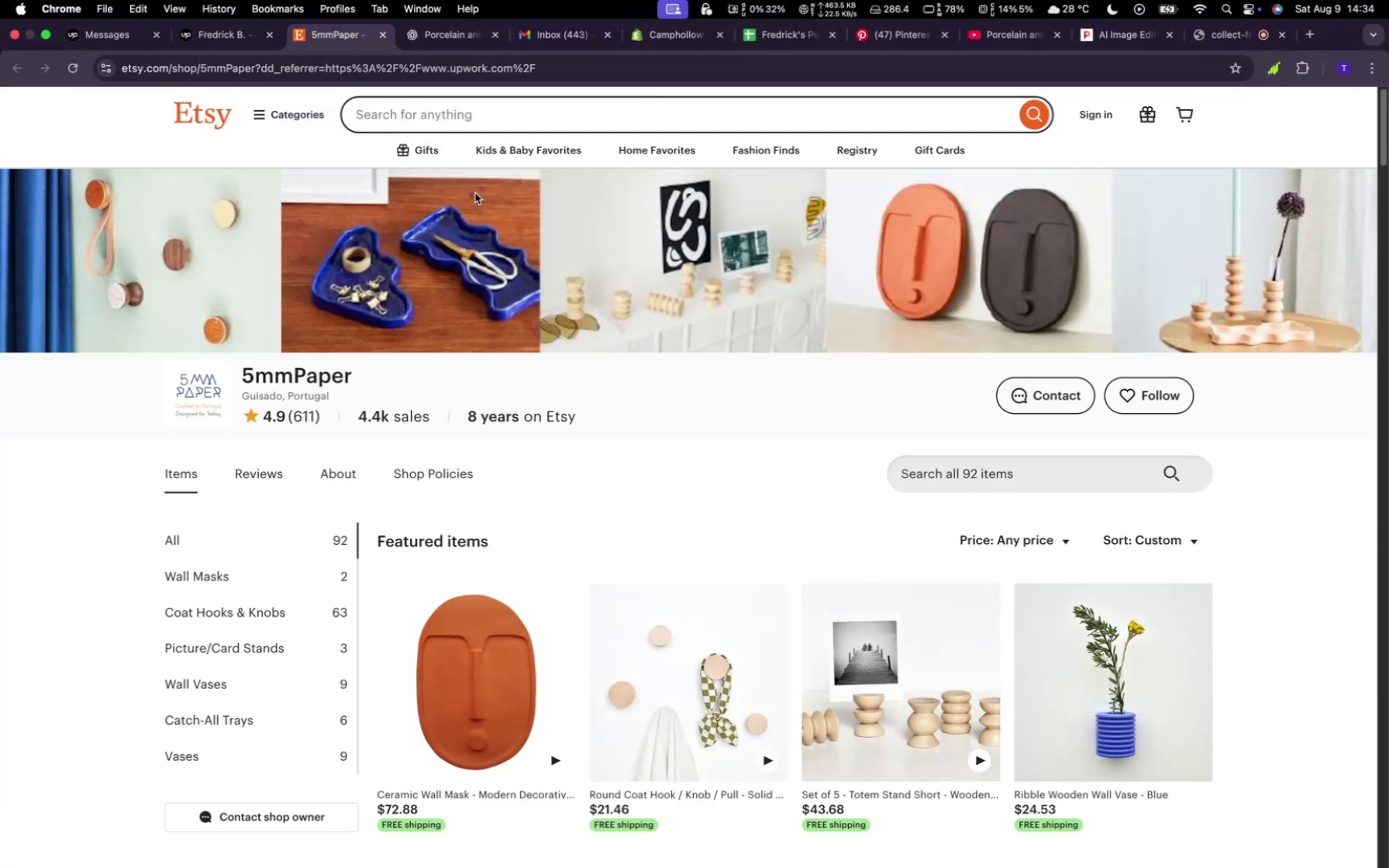 
scroll: coordinate [456, 327], scroll_direction: down, amount: 11.0
 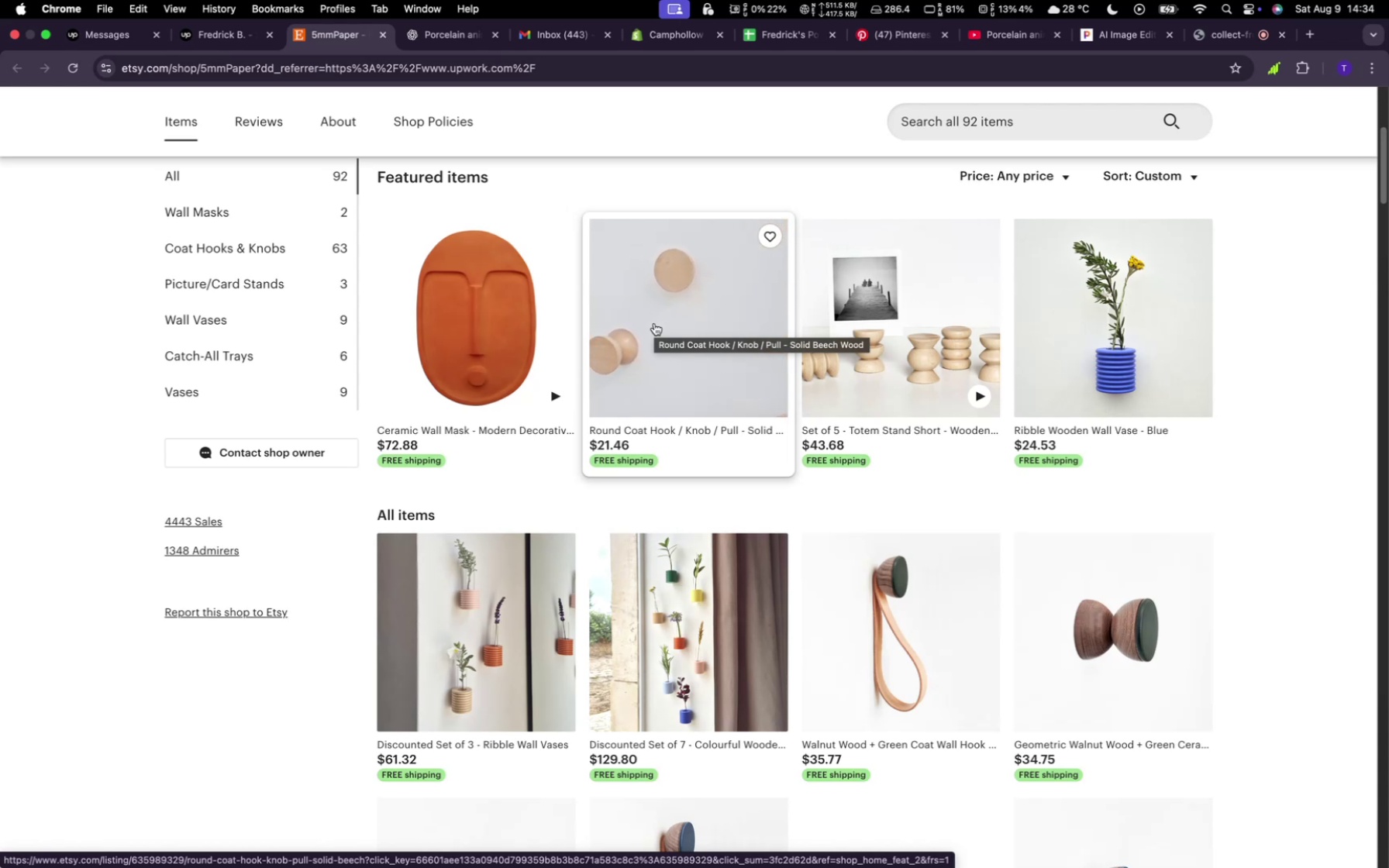 
wait(5.11)
 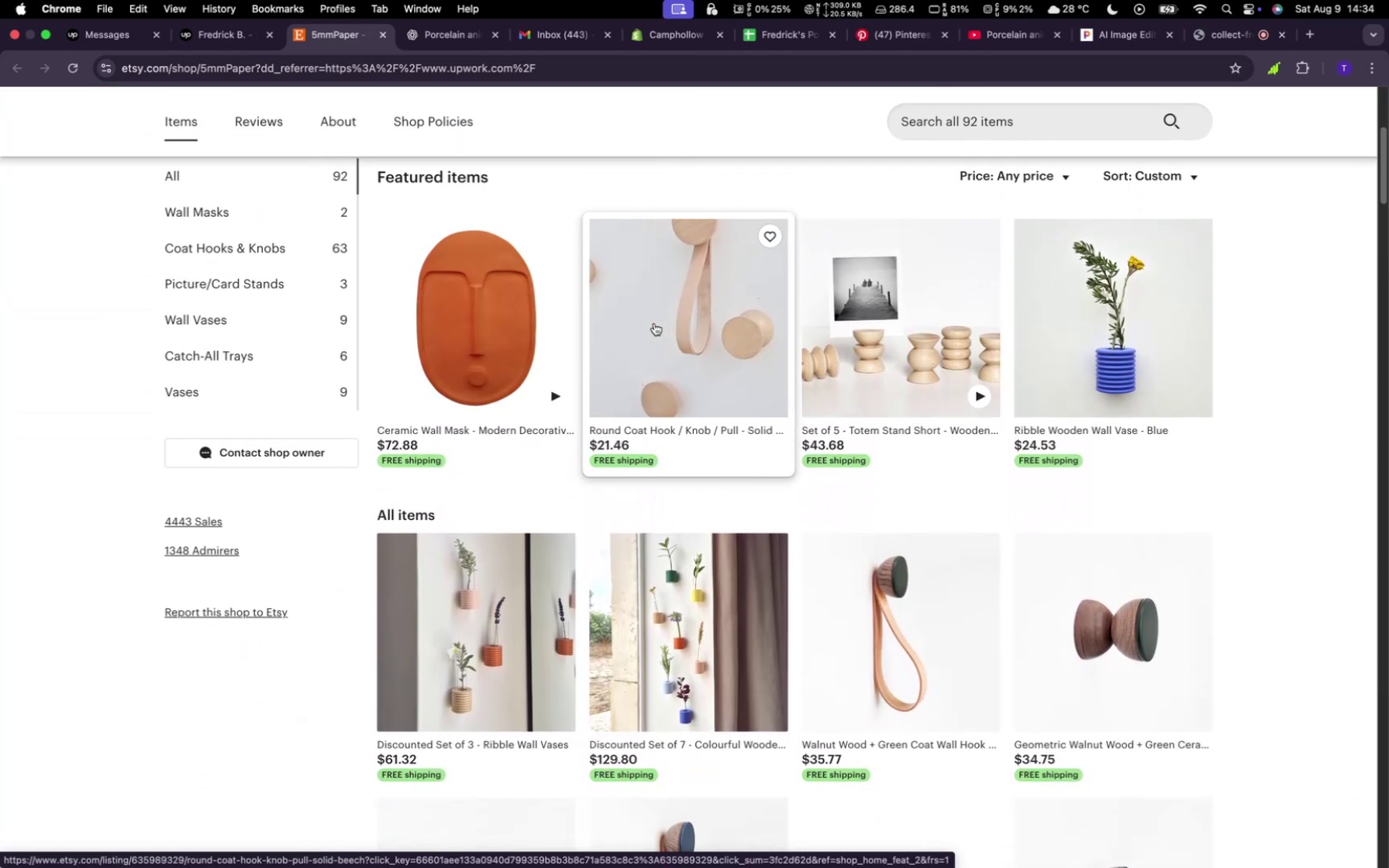 
scroll: coordinate [663, 492], scroll_direction: down, amount: 54.0
 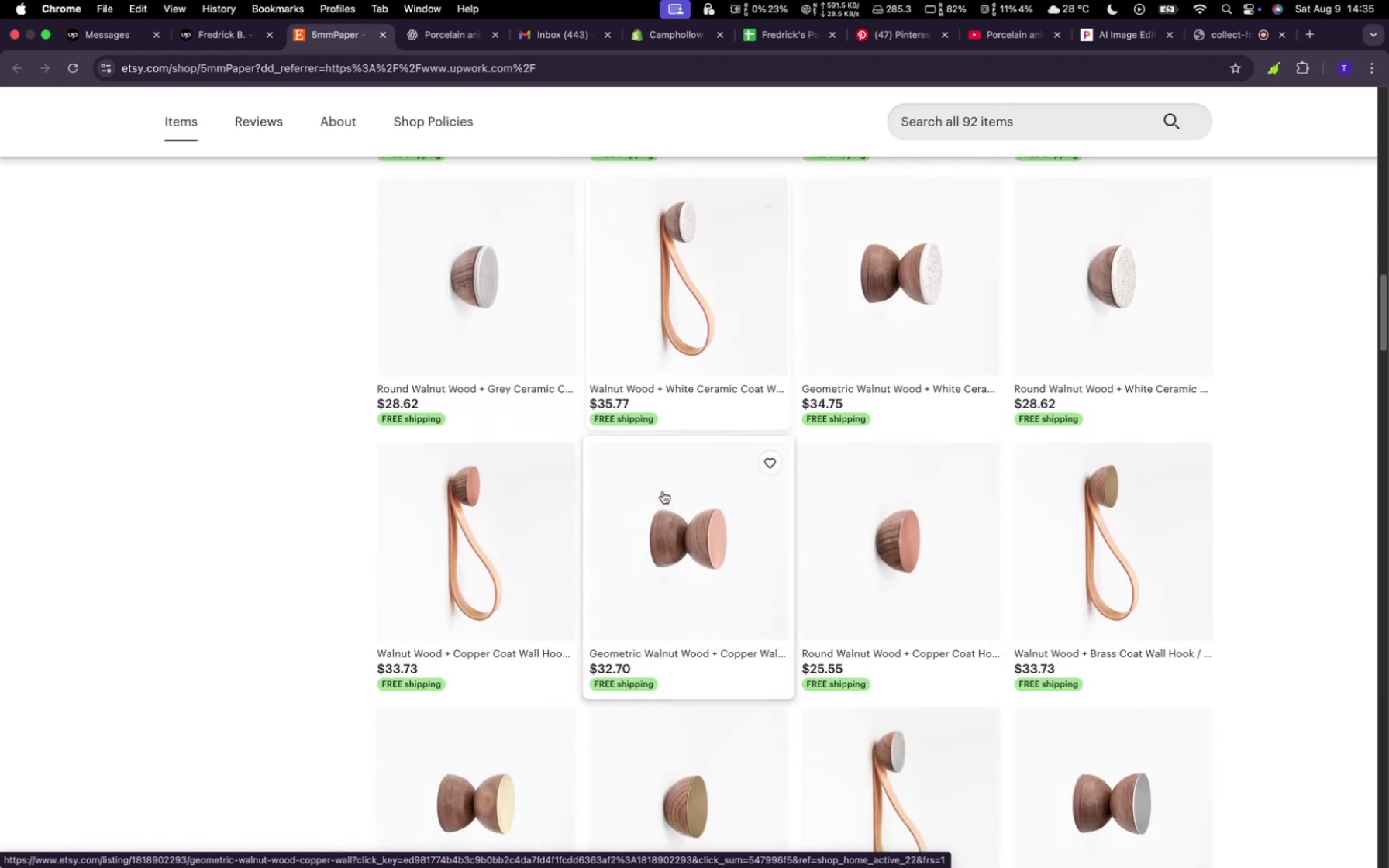 
scroll: coordinate [663, 491], scroll_direction: down, amount: 16.0
 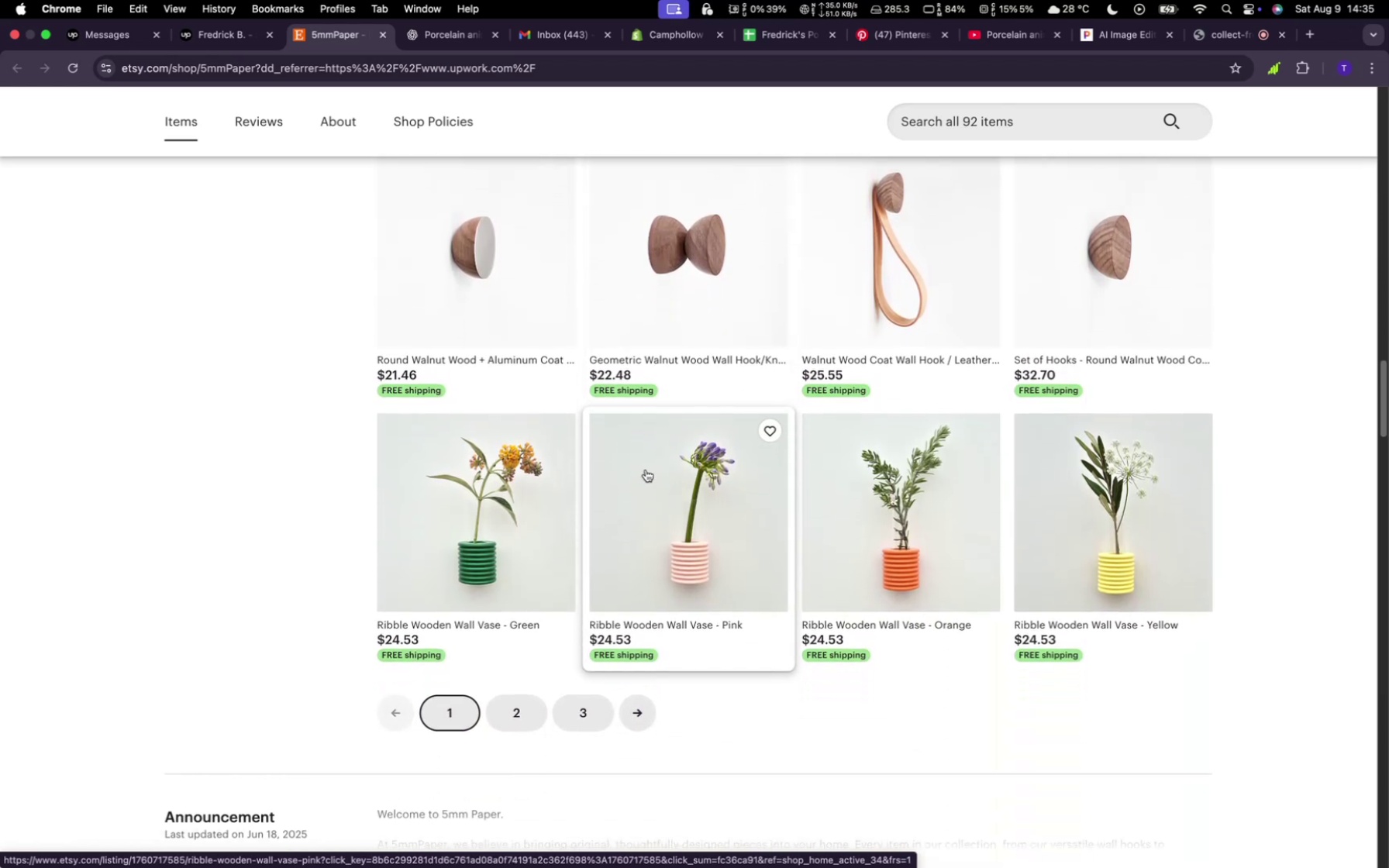 
scroll: coordinate [548, 446], scroll_direction: up, amount: 72.0
 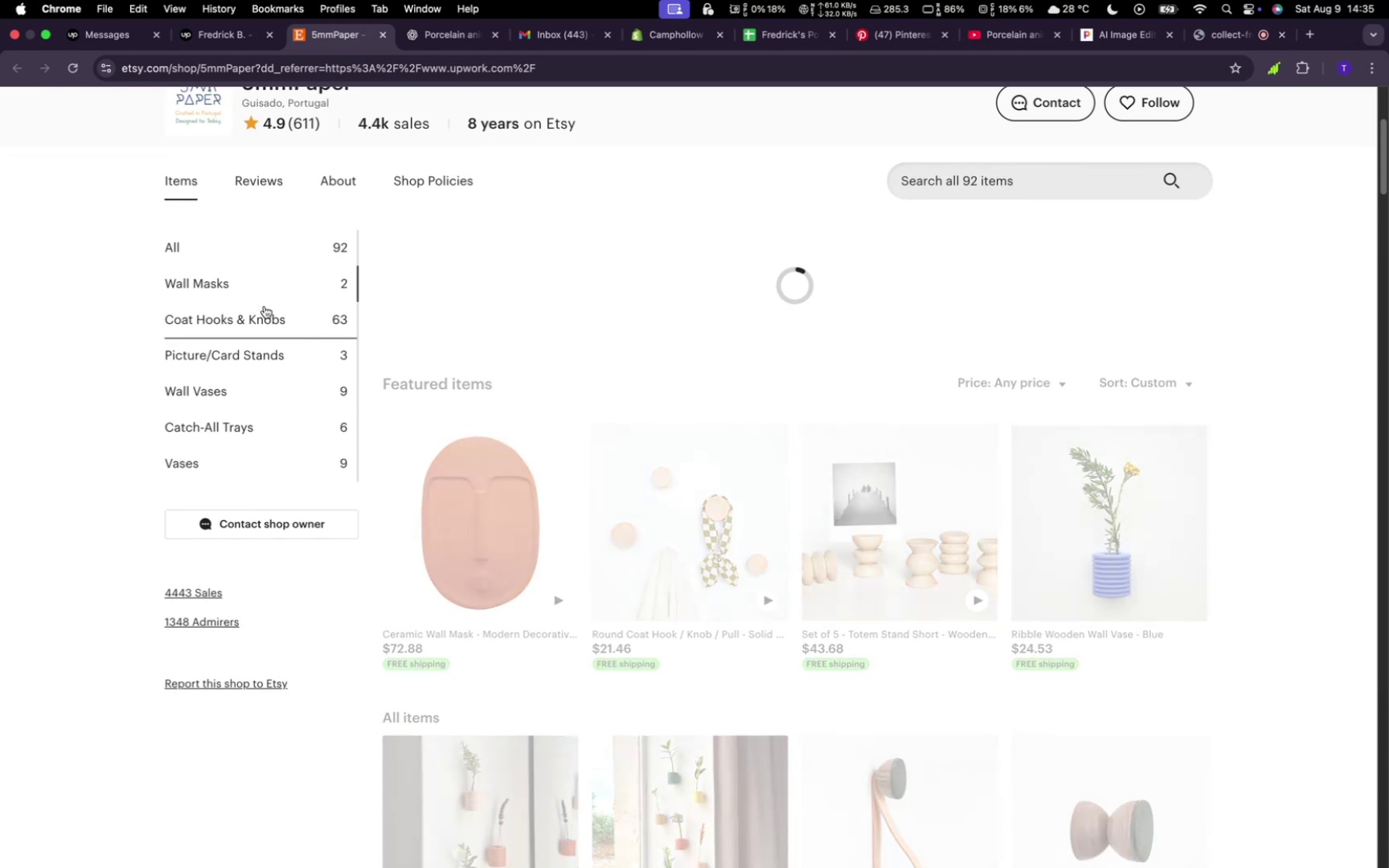 
mouse_move([286, 308])
 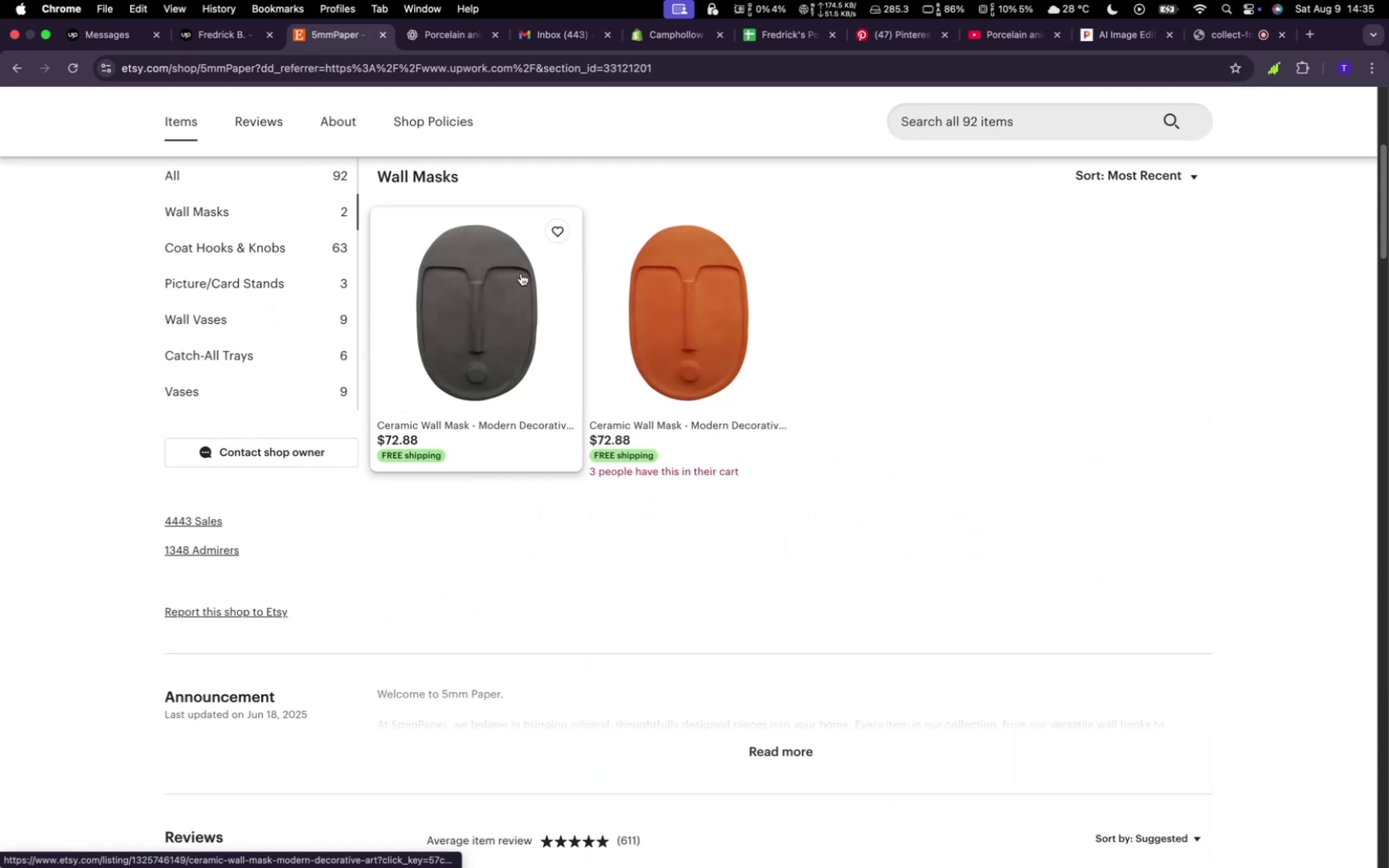 
mouse_move([642, 300])
 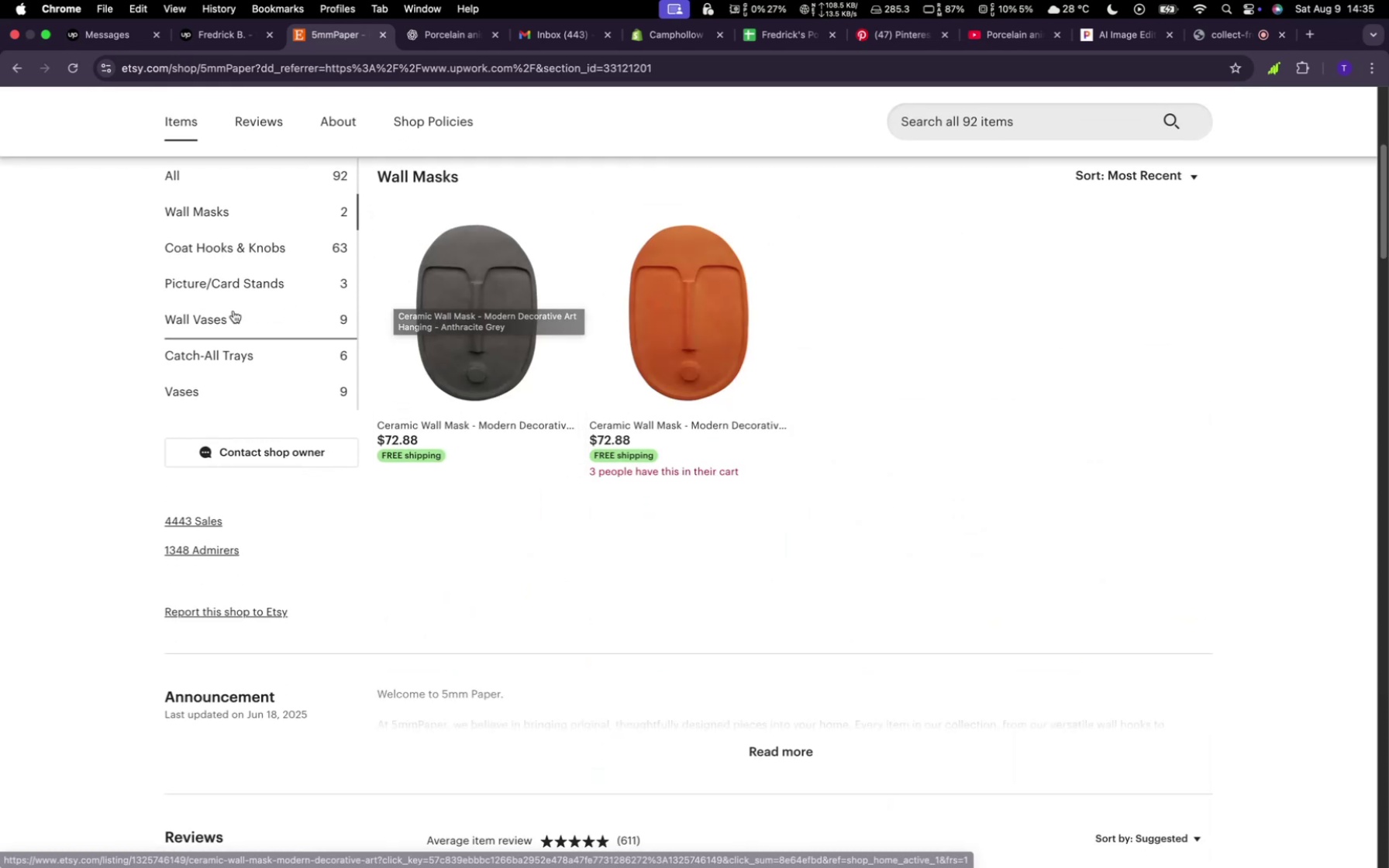 
scroll: coordinate [239, 305], scroll_direction: up, amount: 1.0
 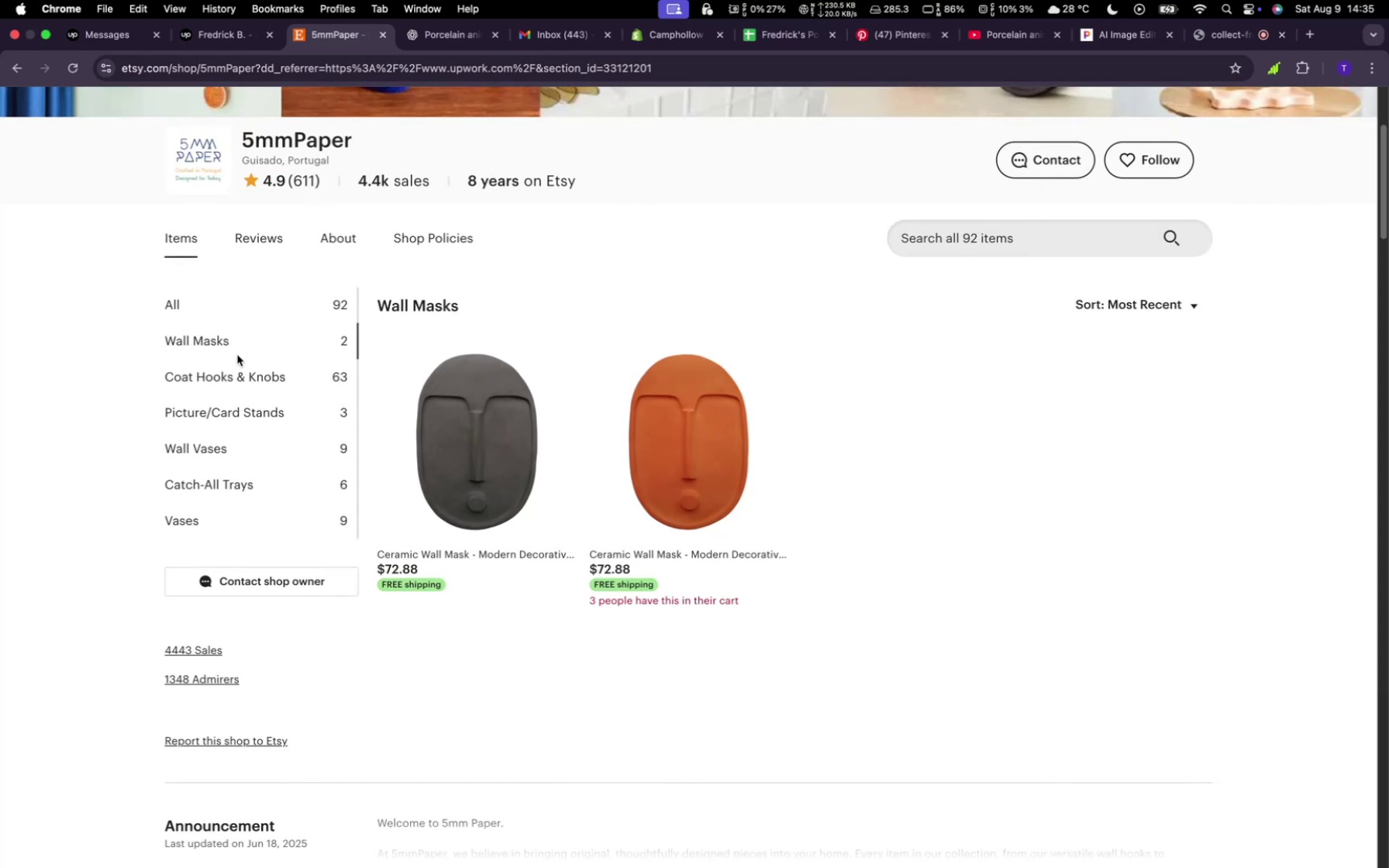 
left_click([238, 380])
 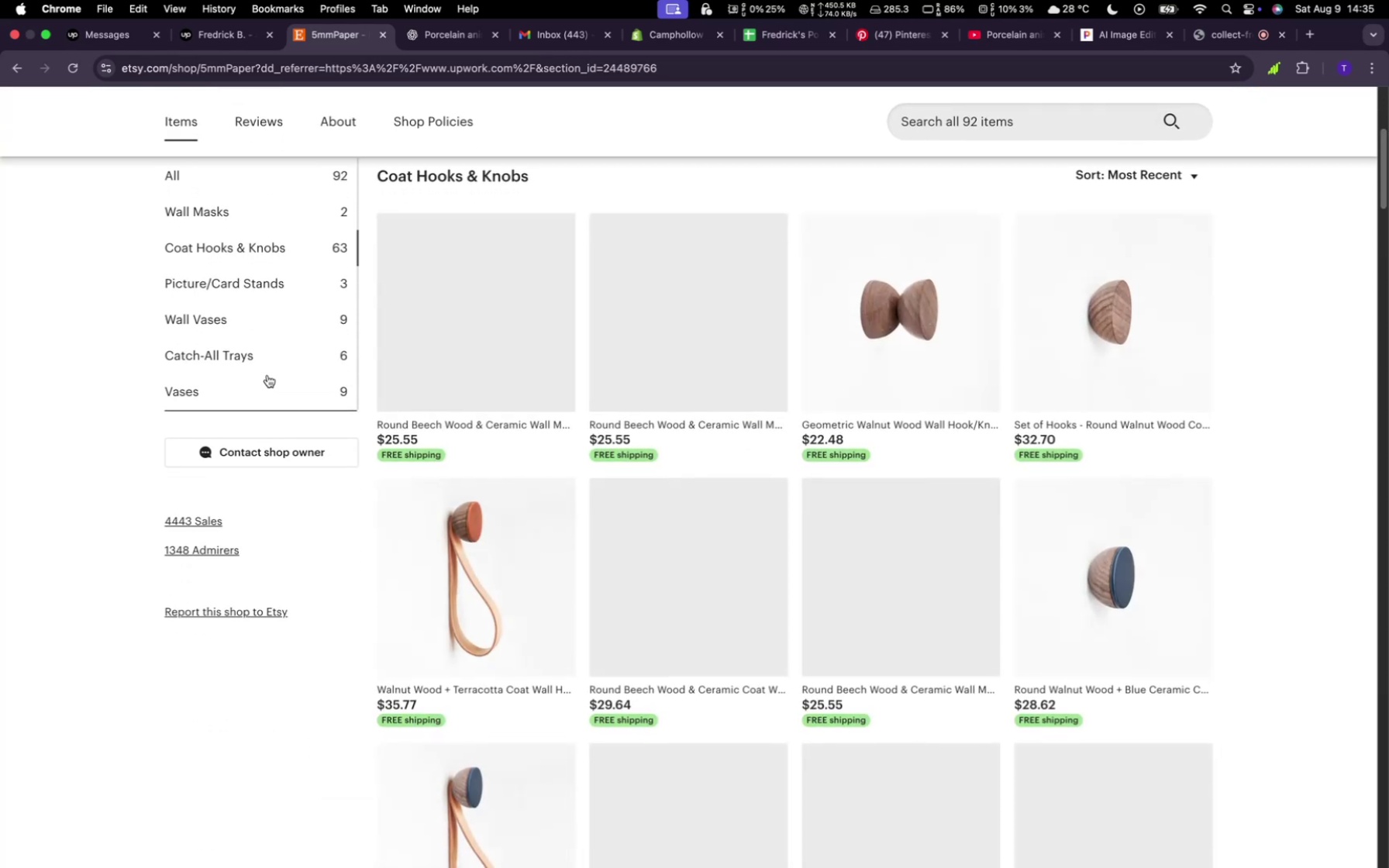 
mouse_move([806, 372])
 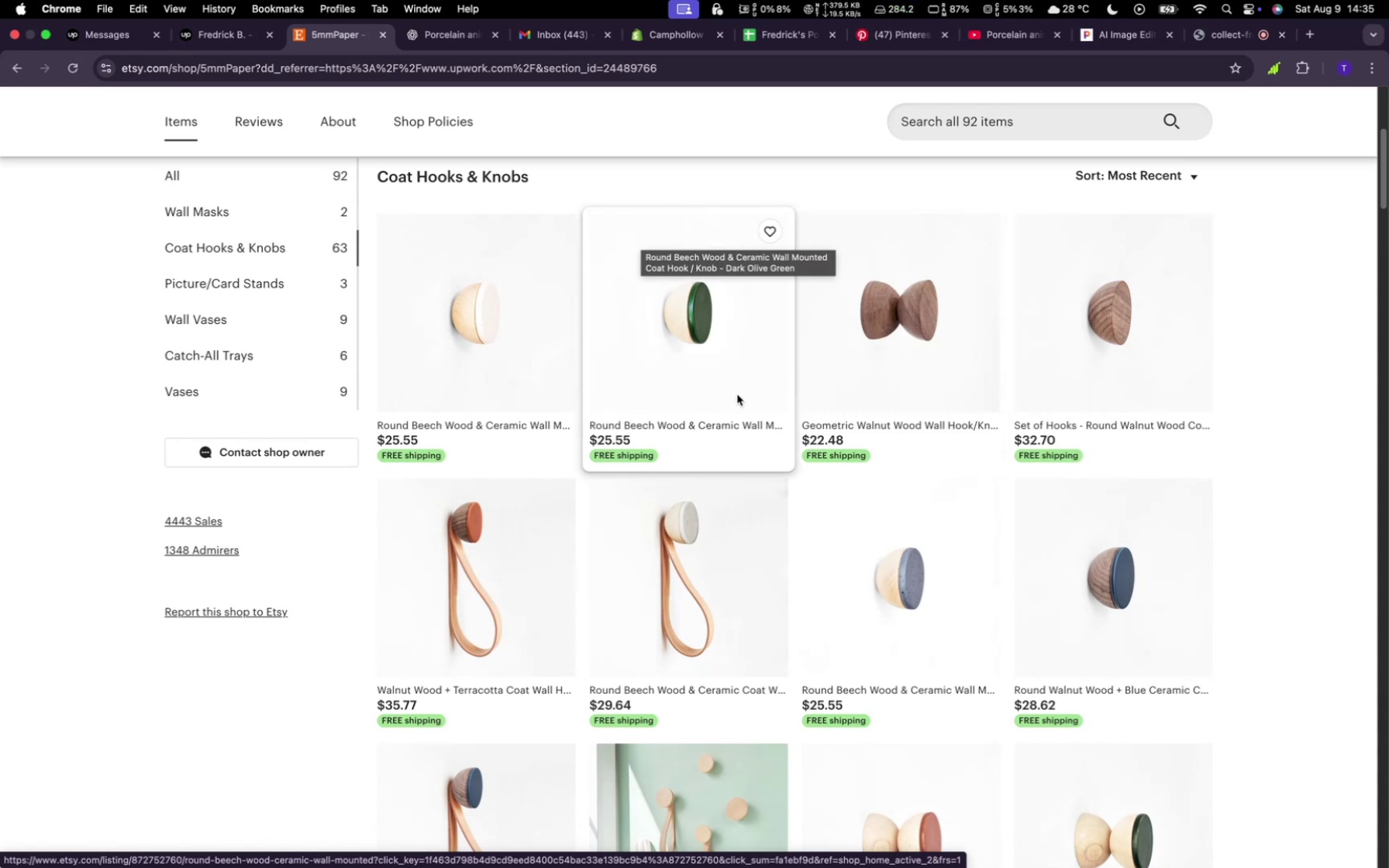 
scroll: coordinate [734, 388], scroll_direction: down, amount: 15.0
 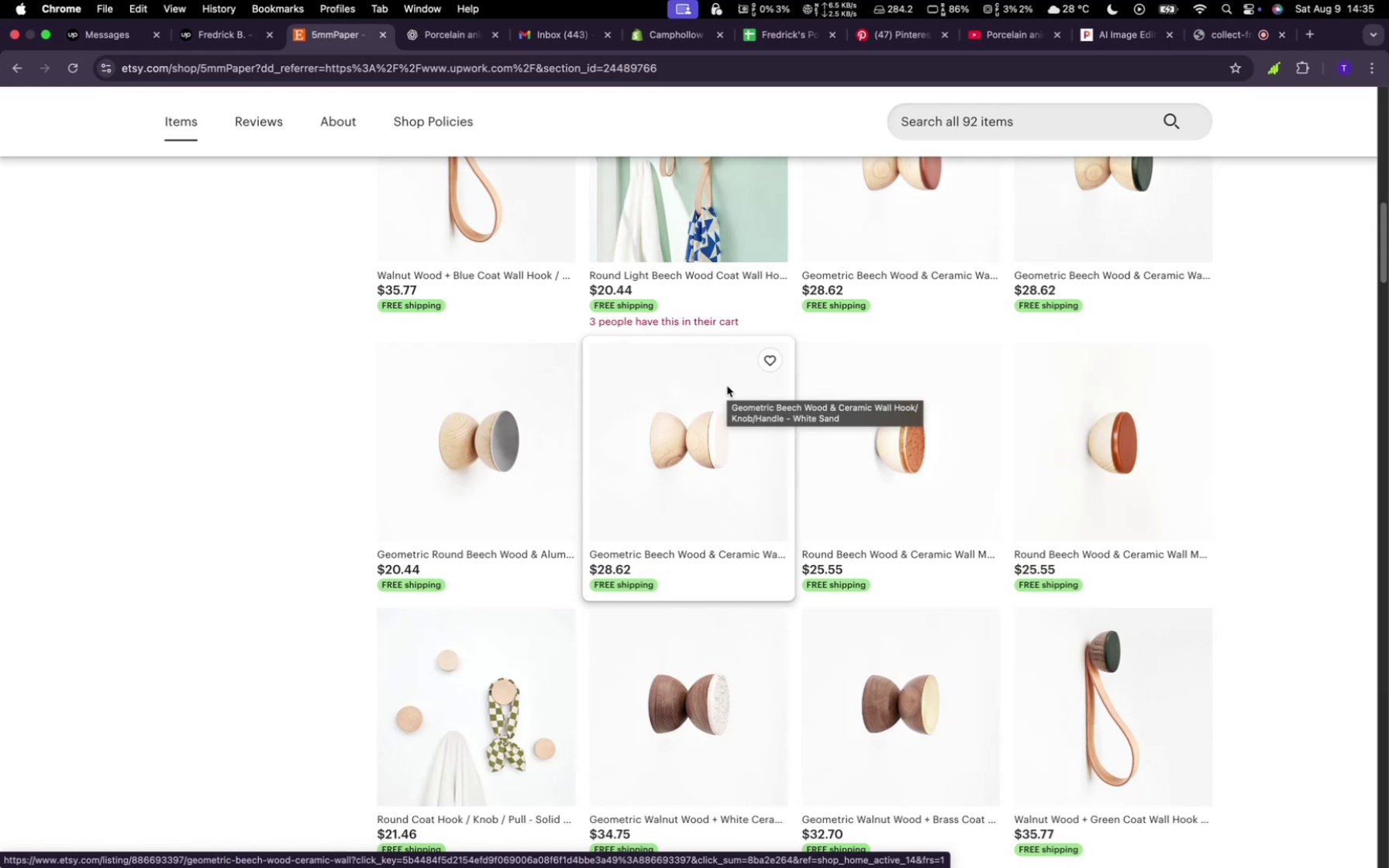 
wait(14.14)
 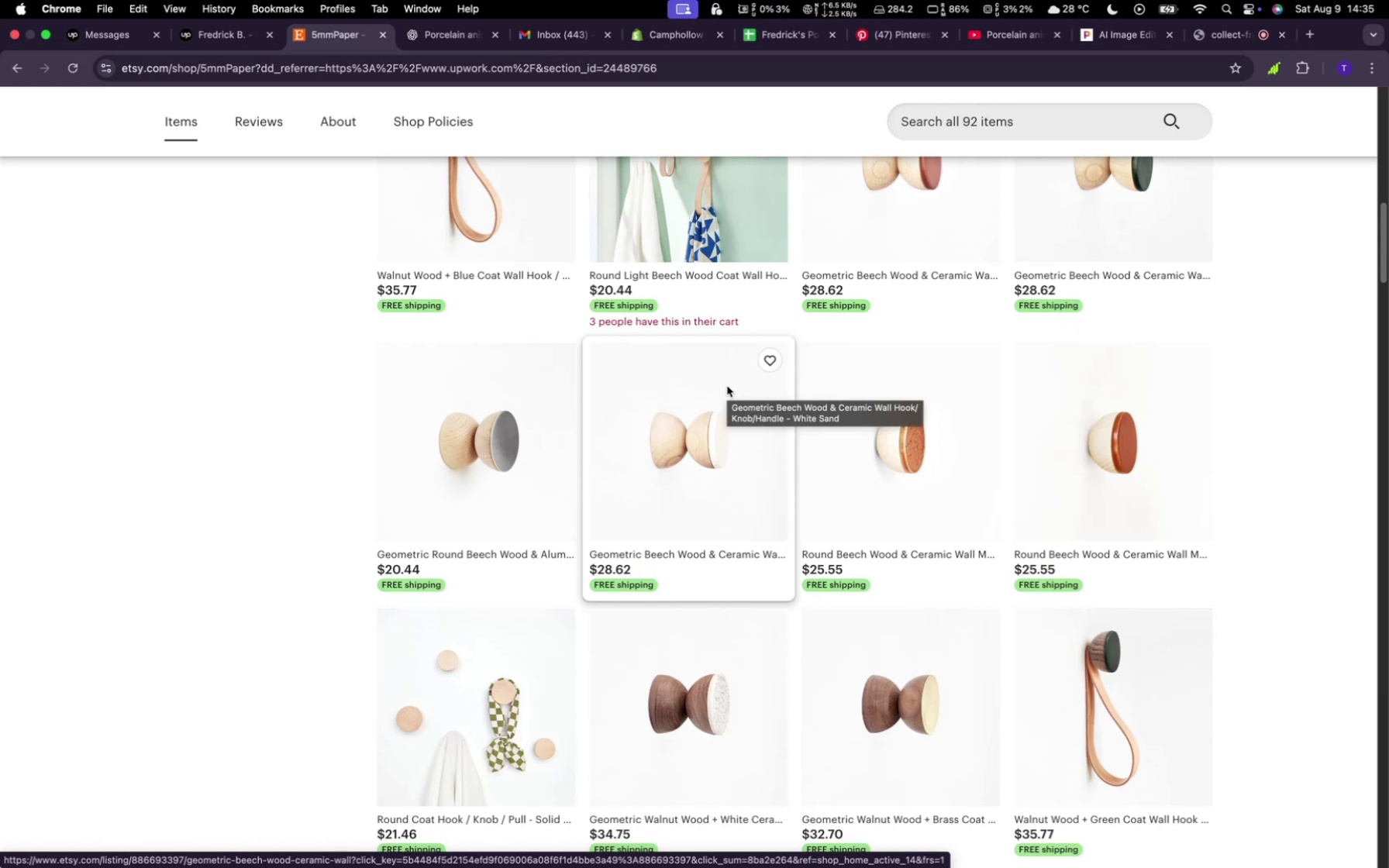 
scroll: coordinate [645, 424], scroll_direction: down, amount: 3.0
 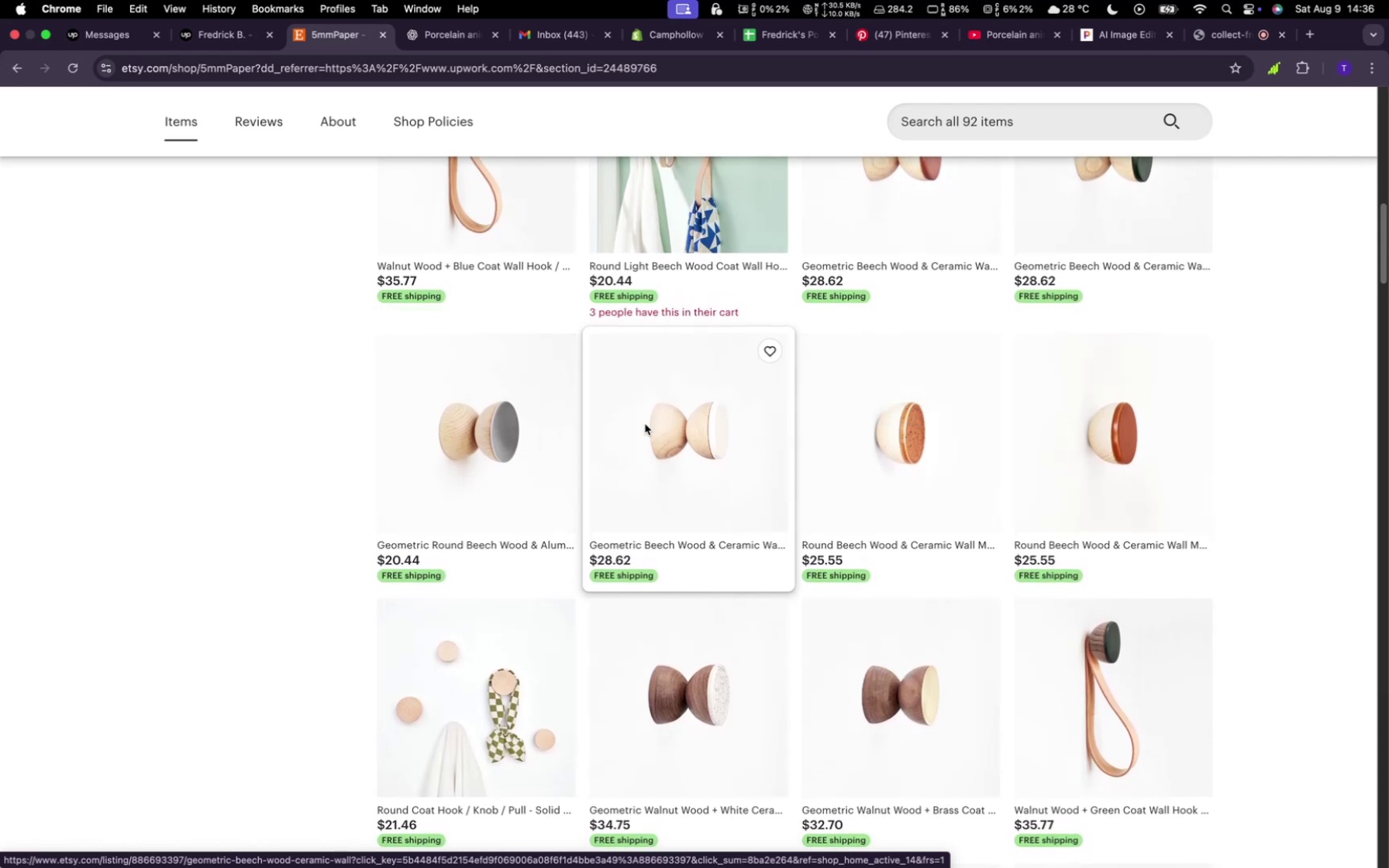 
wait(5.14)
 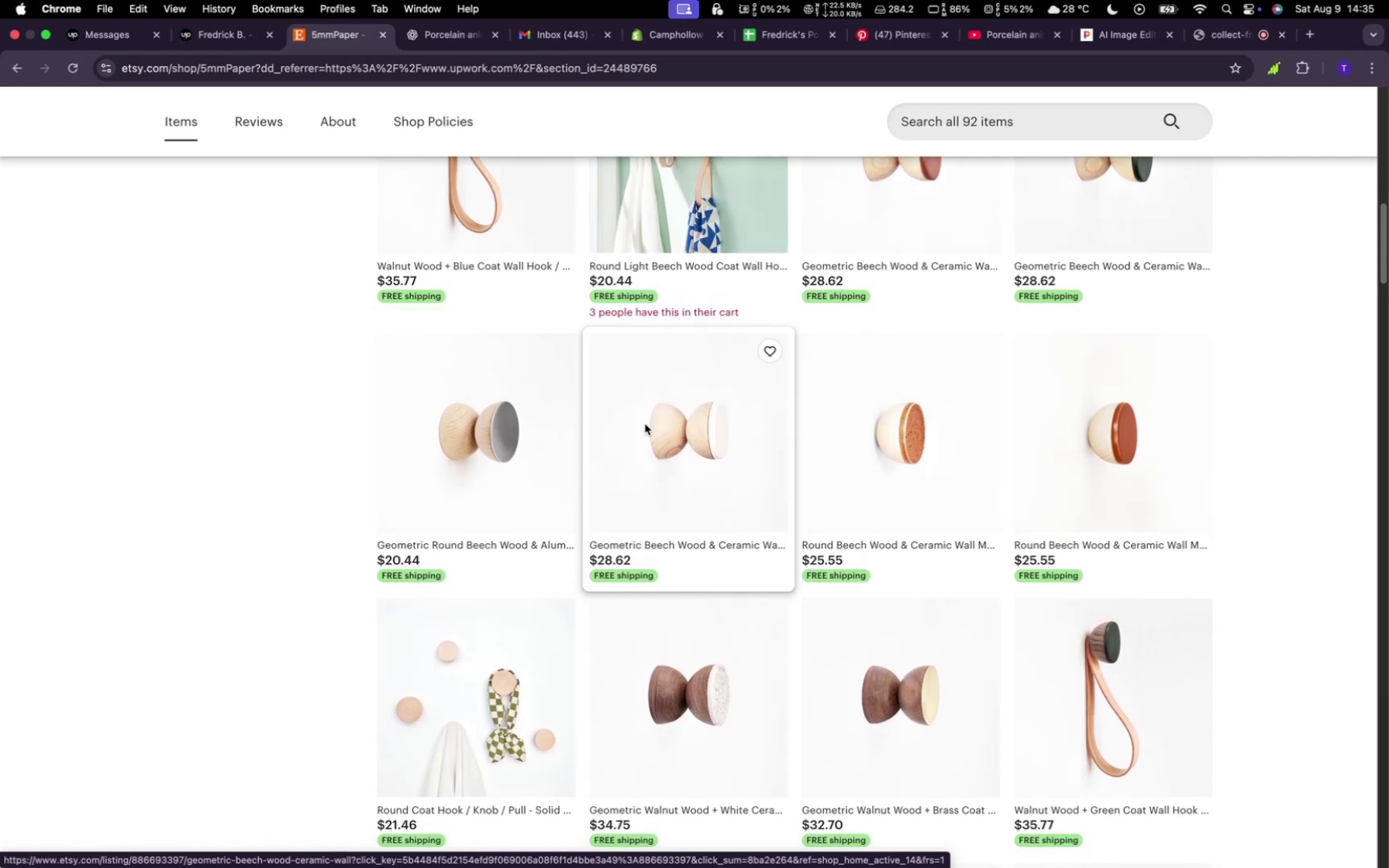 
scroll: coordinate [474, 453], scroll_direction: up, amount: 3.0
 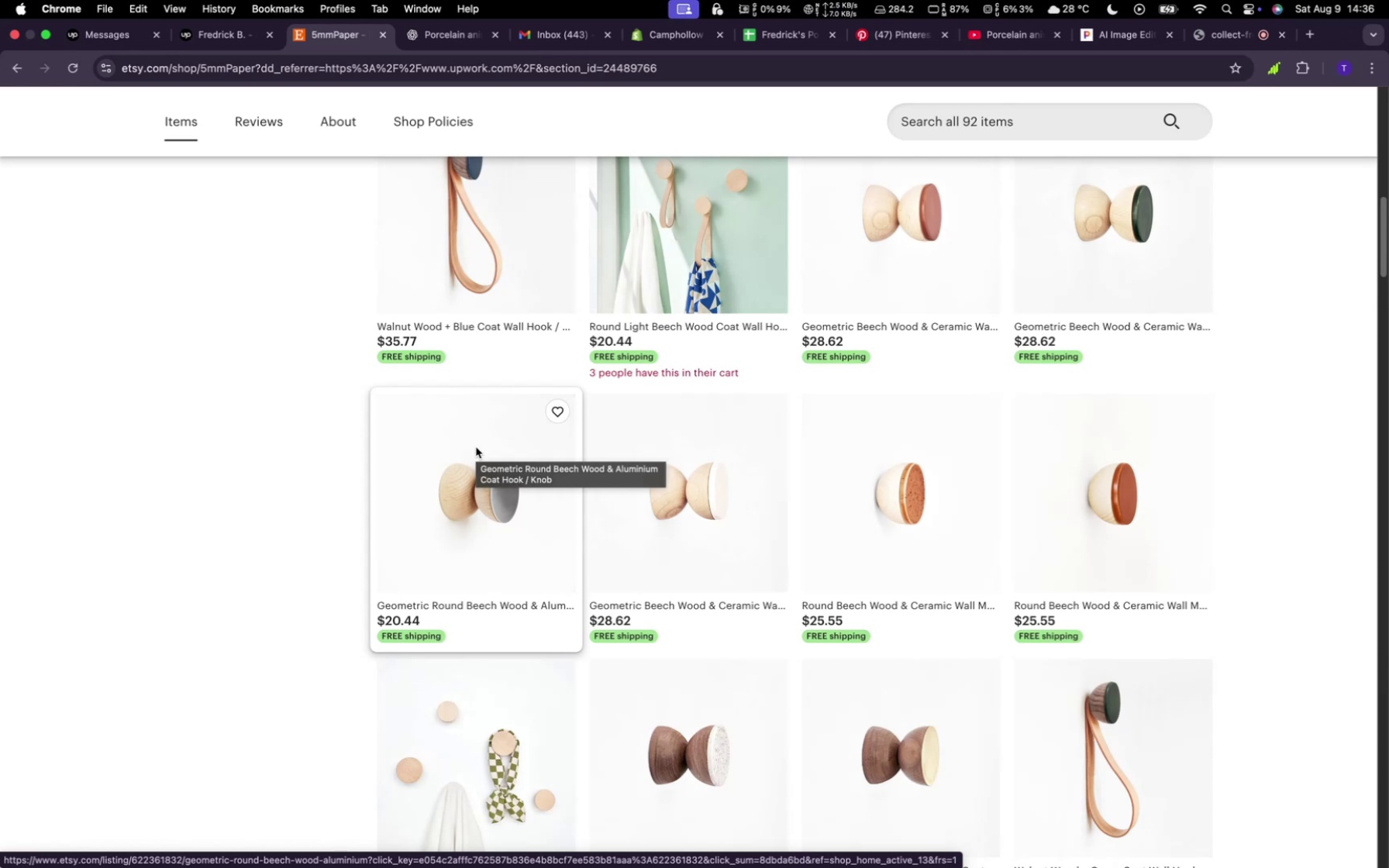 
scroll: coordinate [479, 443], scroll_direction: down, amount: 14.0
 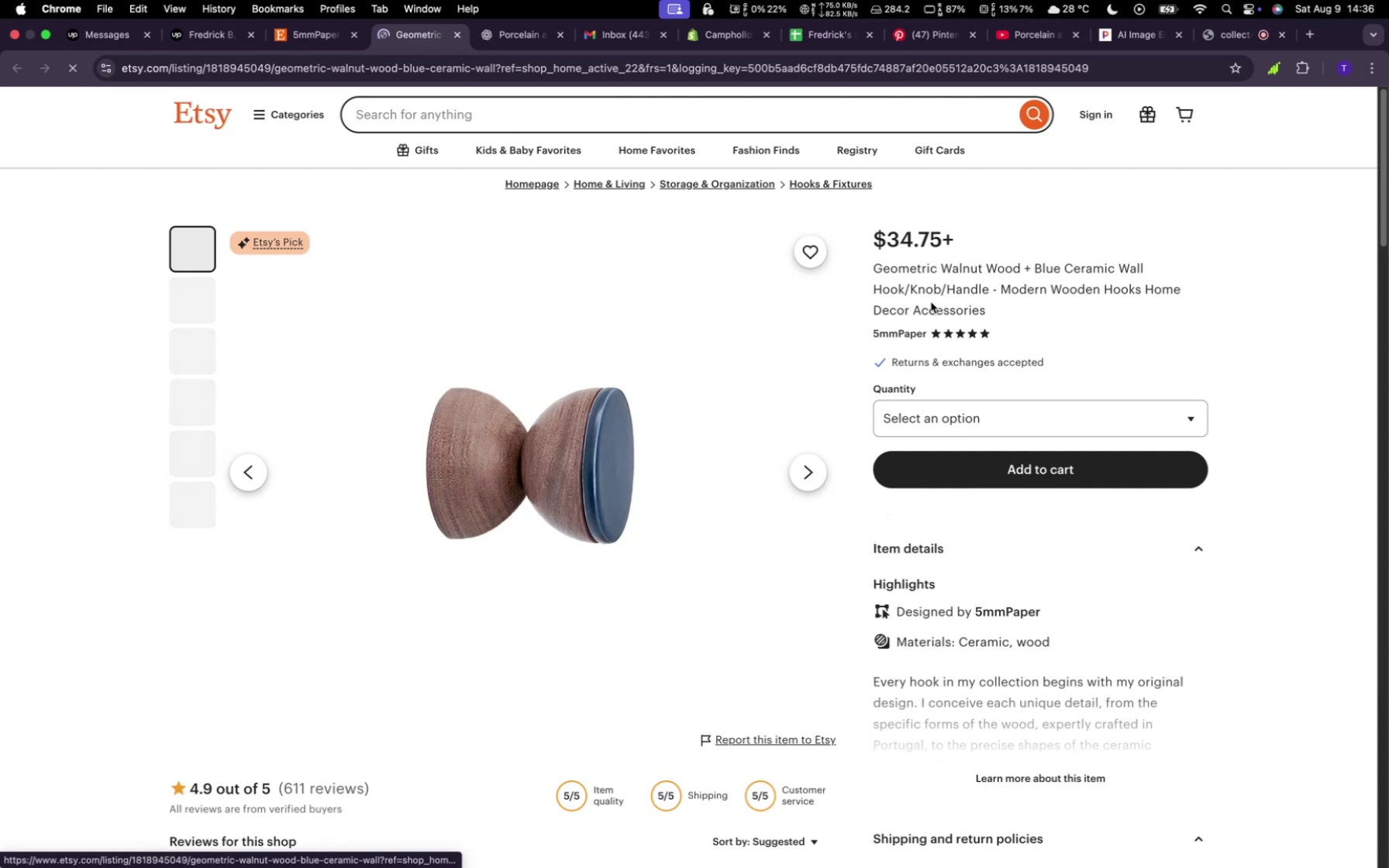 
wait(14.32)
 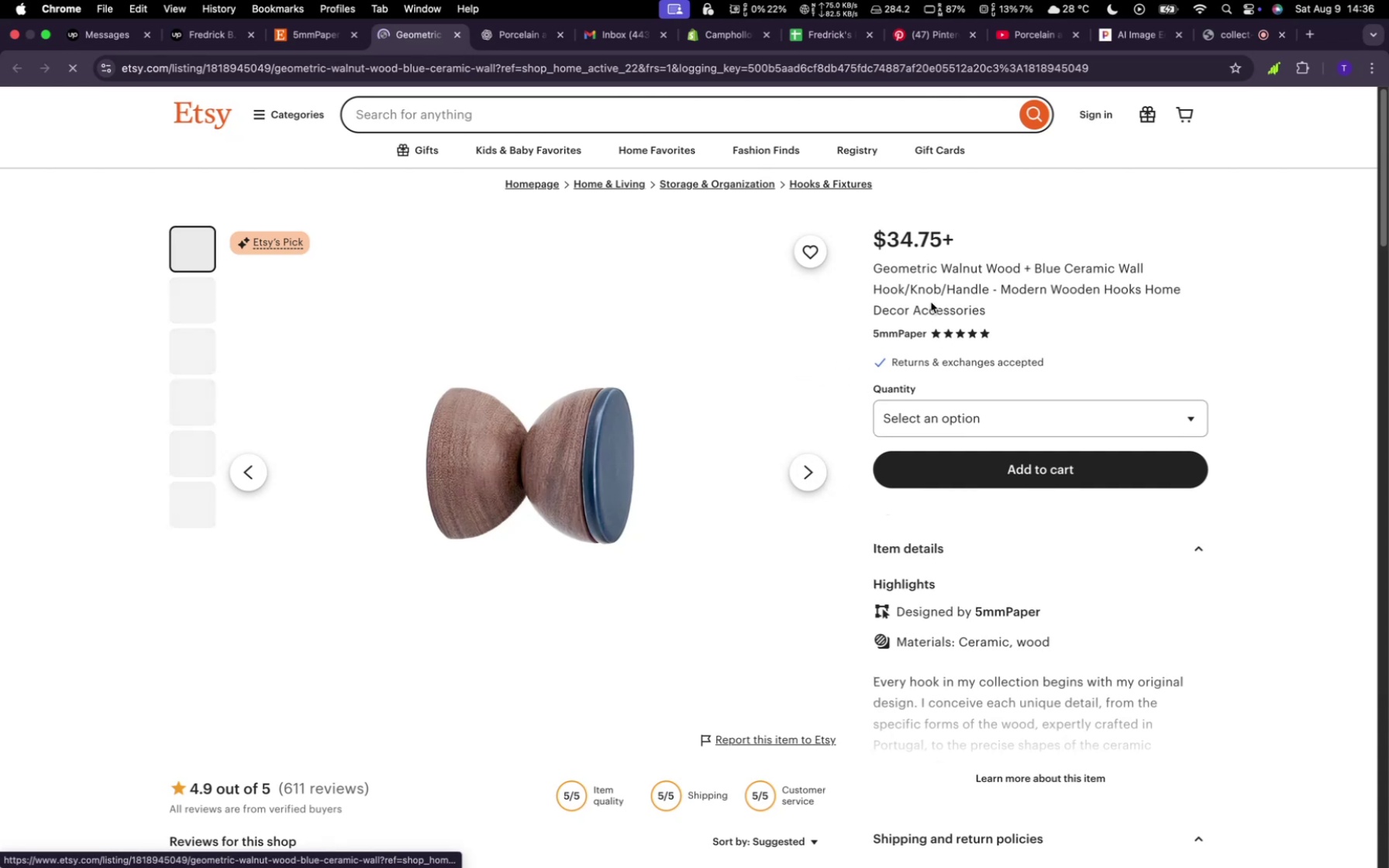 
left_click([195, 360])
 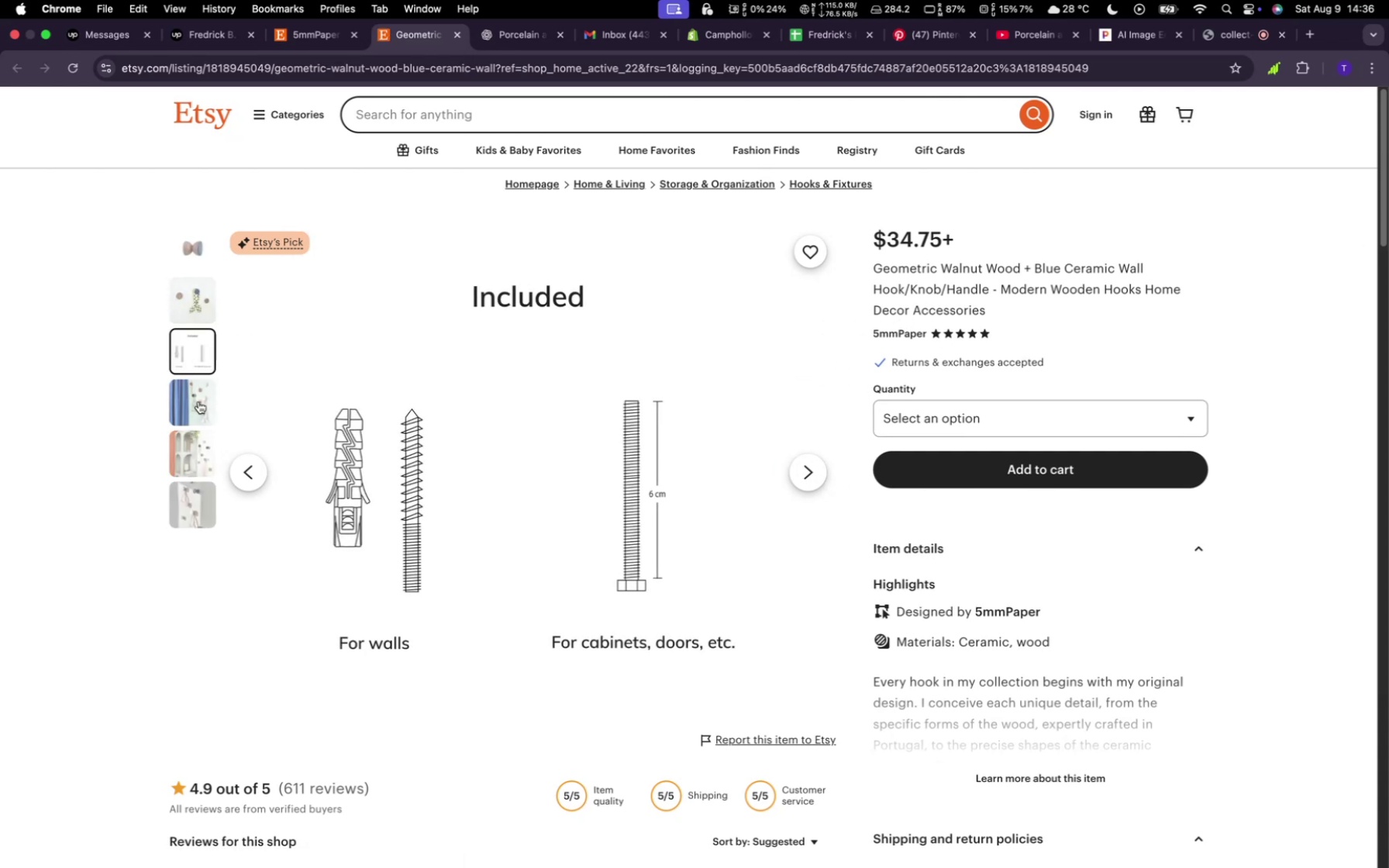 
left_click([198, 410])
 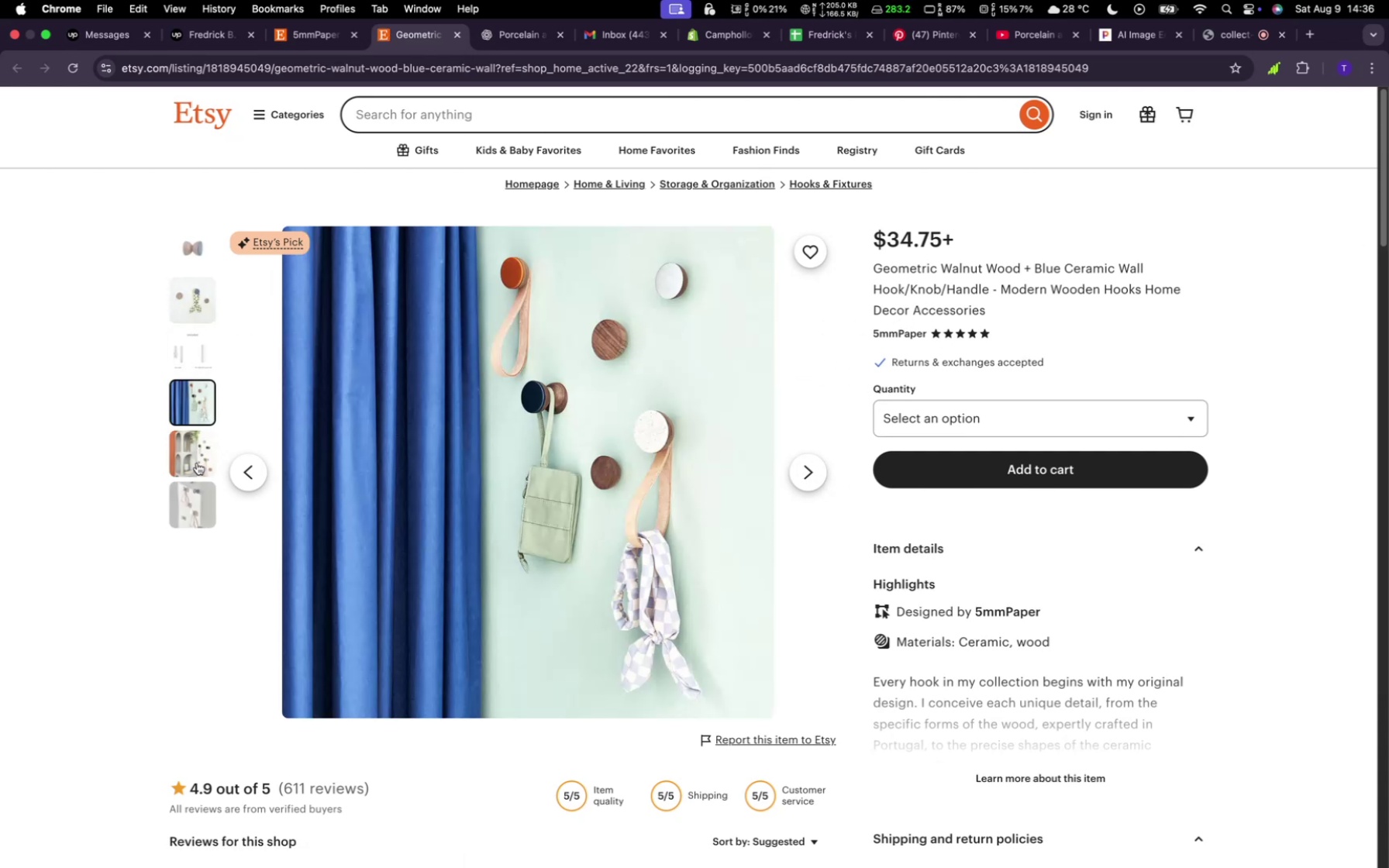 
left_click([197, 463])
 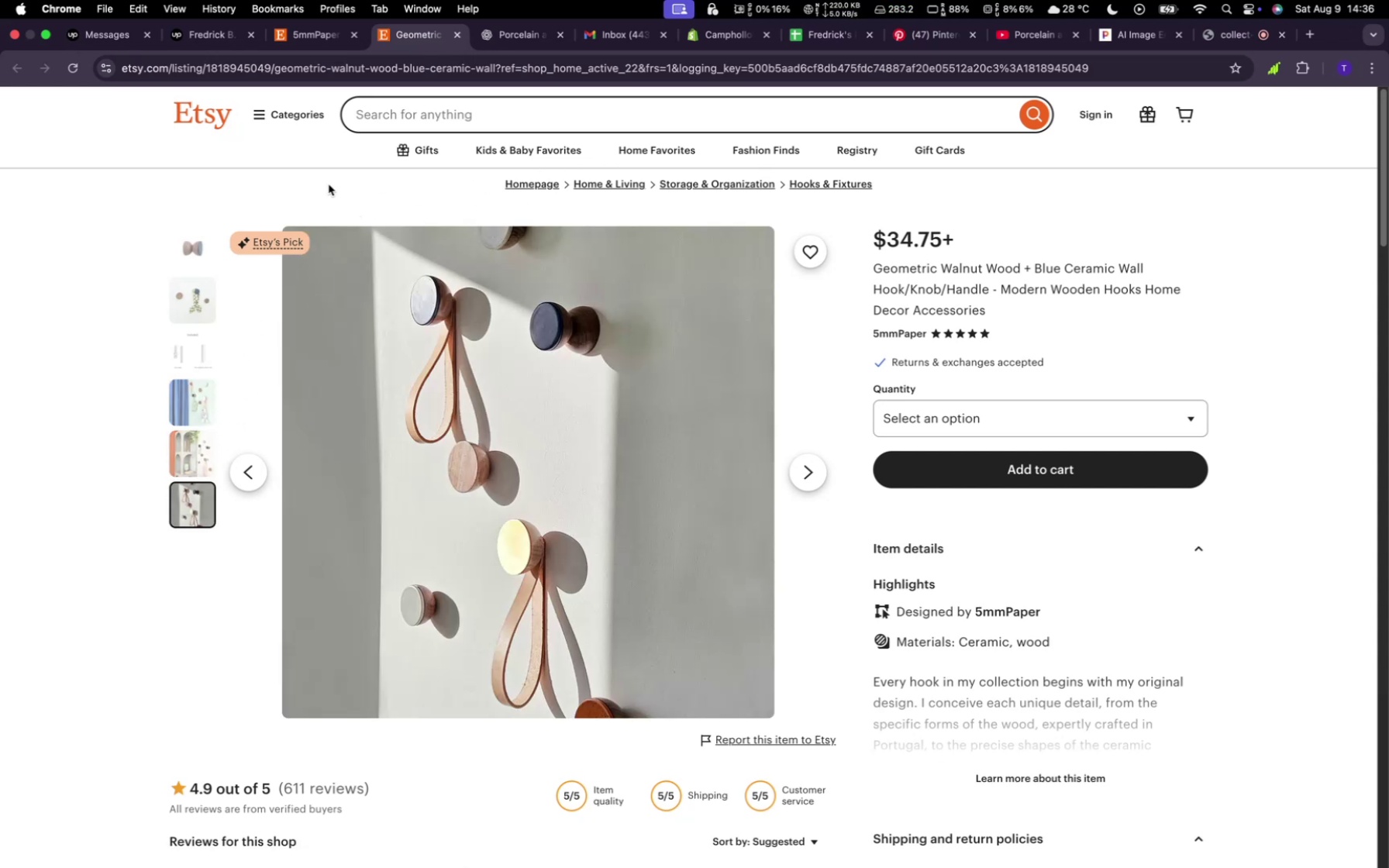 
wait(11.83)
 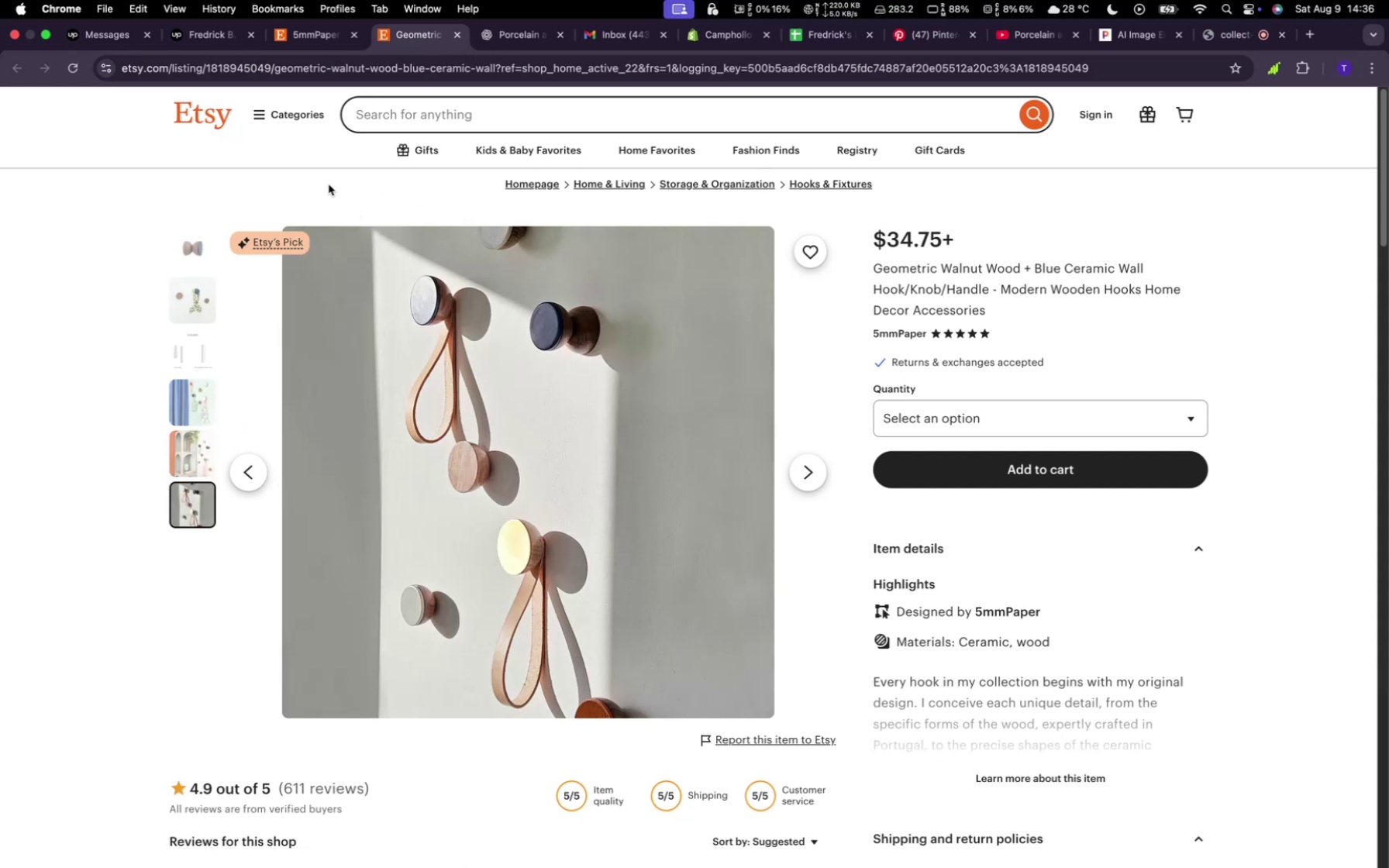 
left_click([456, 41])
 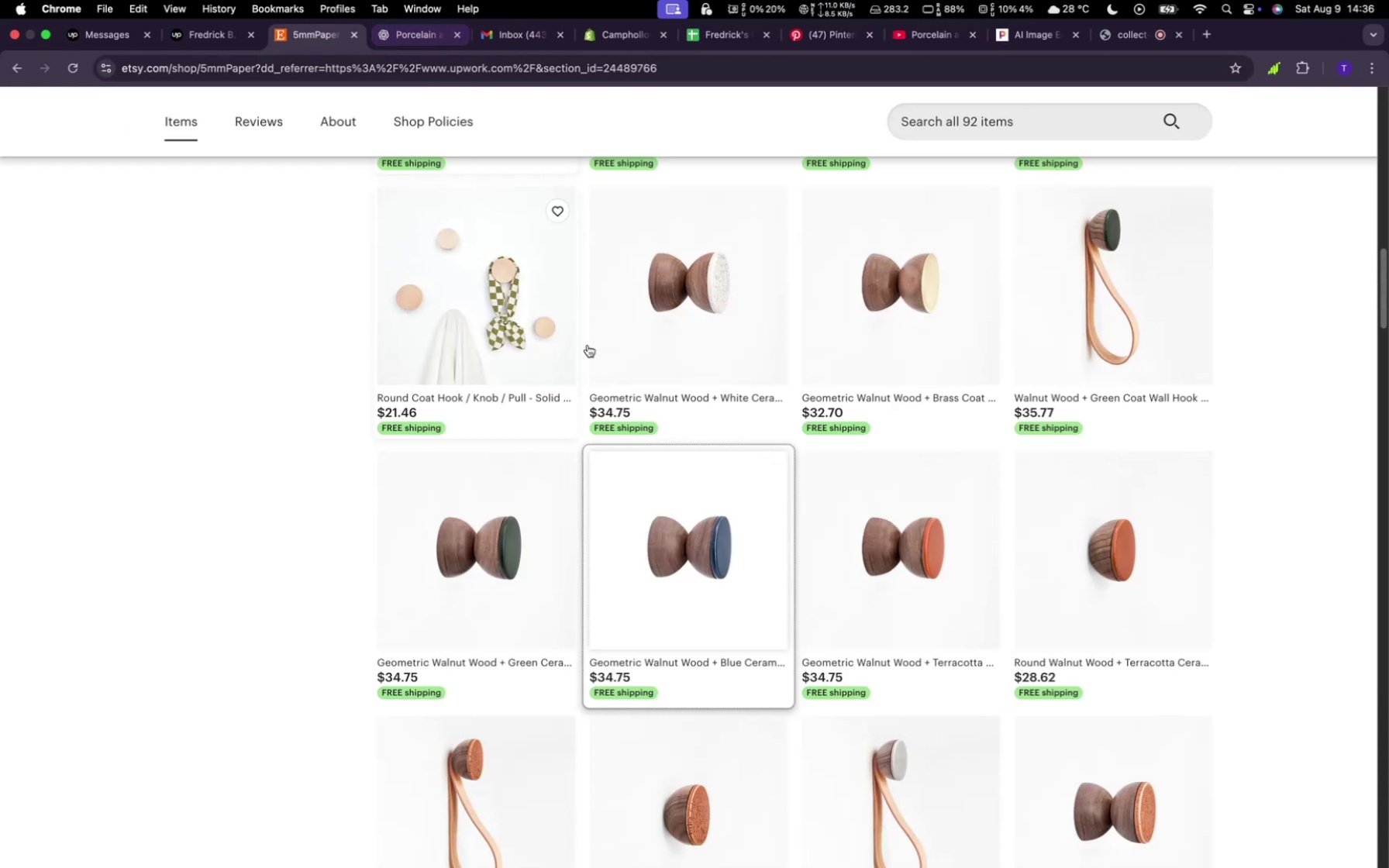 
scroll: coordinate [629, 434], scroll_direction: up, amount: 10.0
 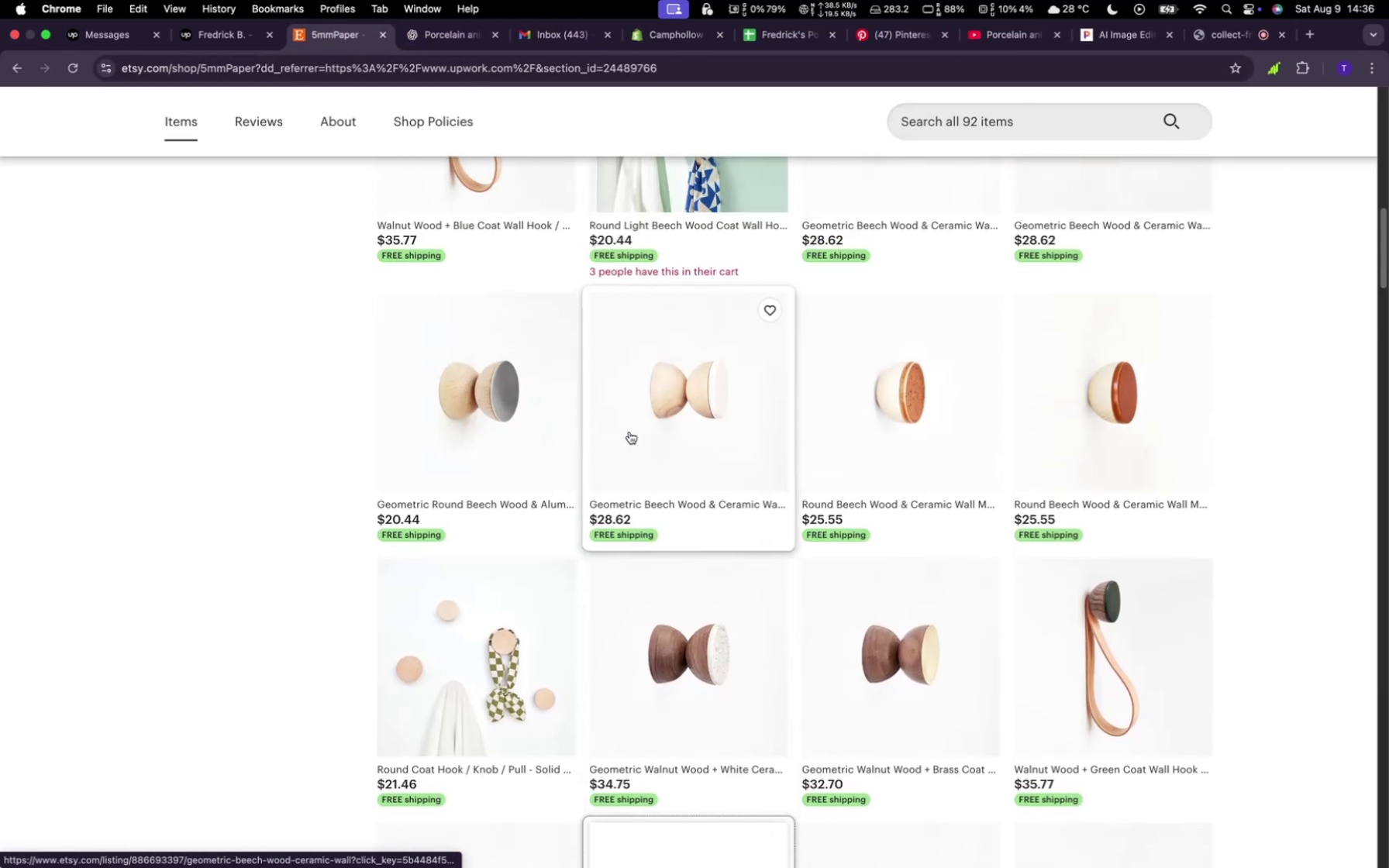 
scroll: coordinate [629, 431], scroll_direction: down, amount: 40.0
 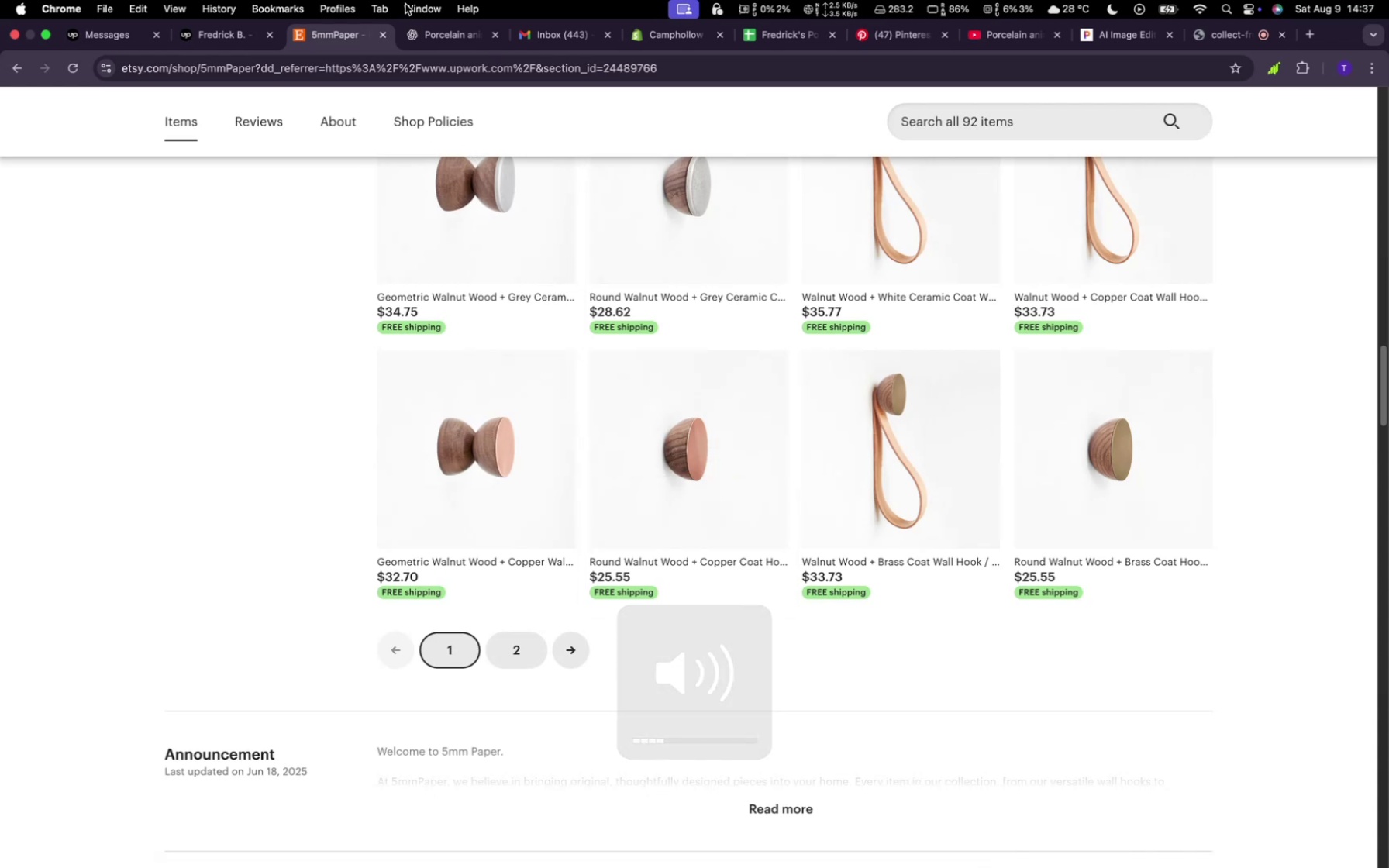 
wait(25.37)
 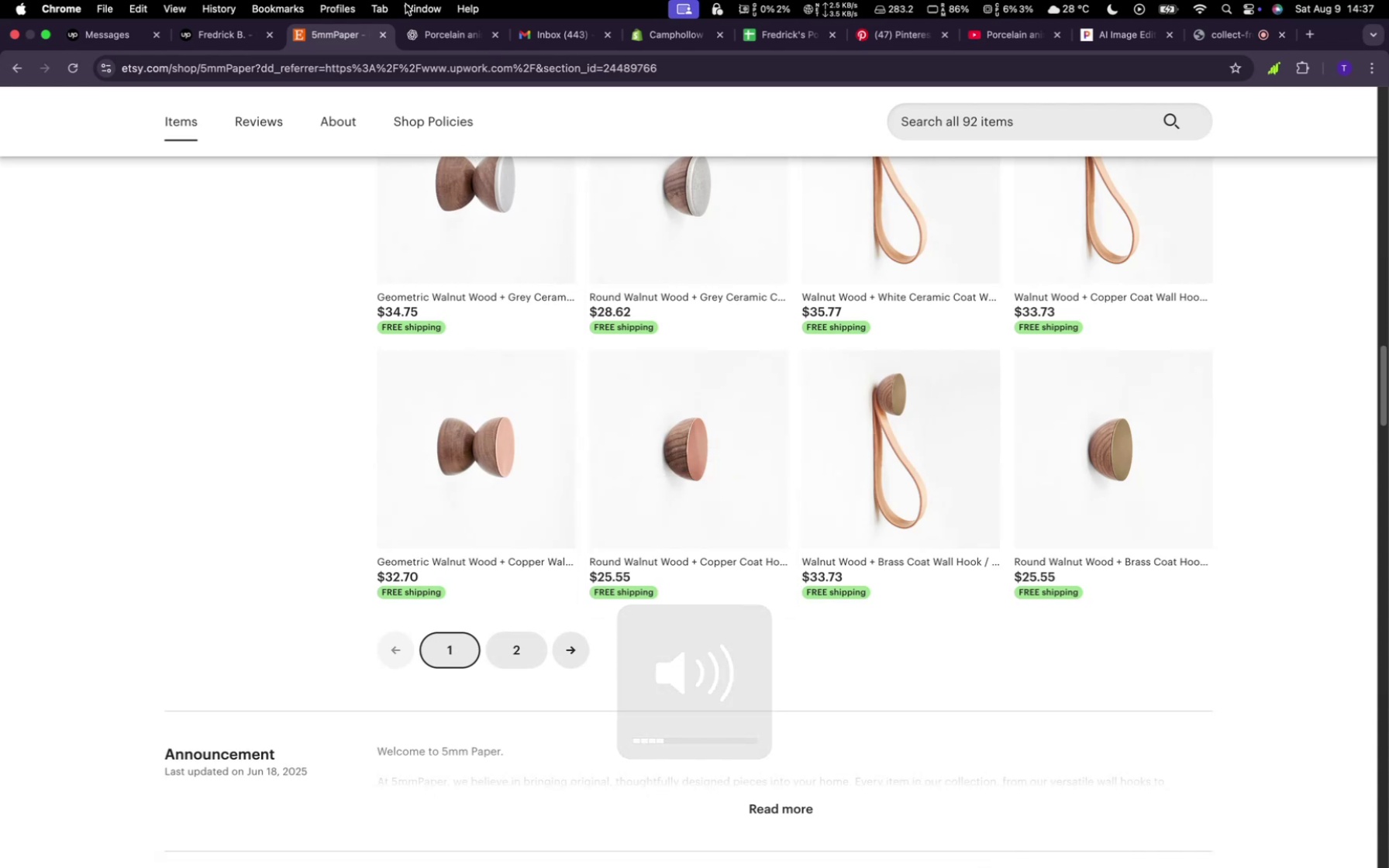 
scroll: coordinate [408, 102], scroll_direction: up, amount: 89.0
 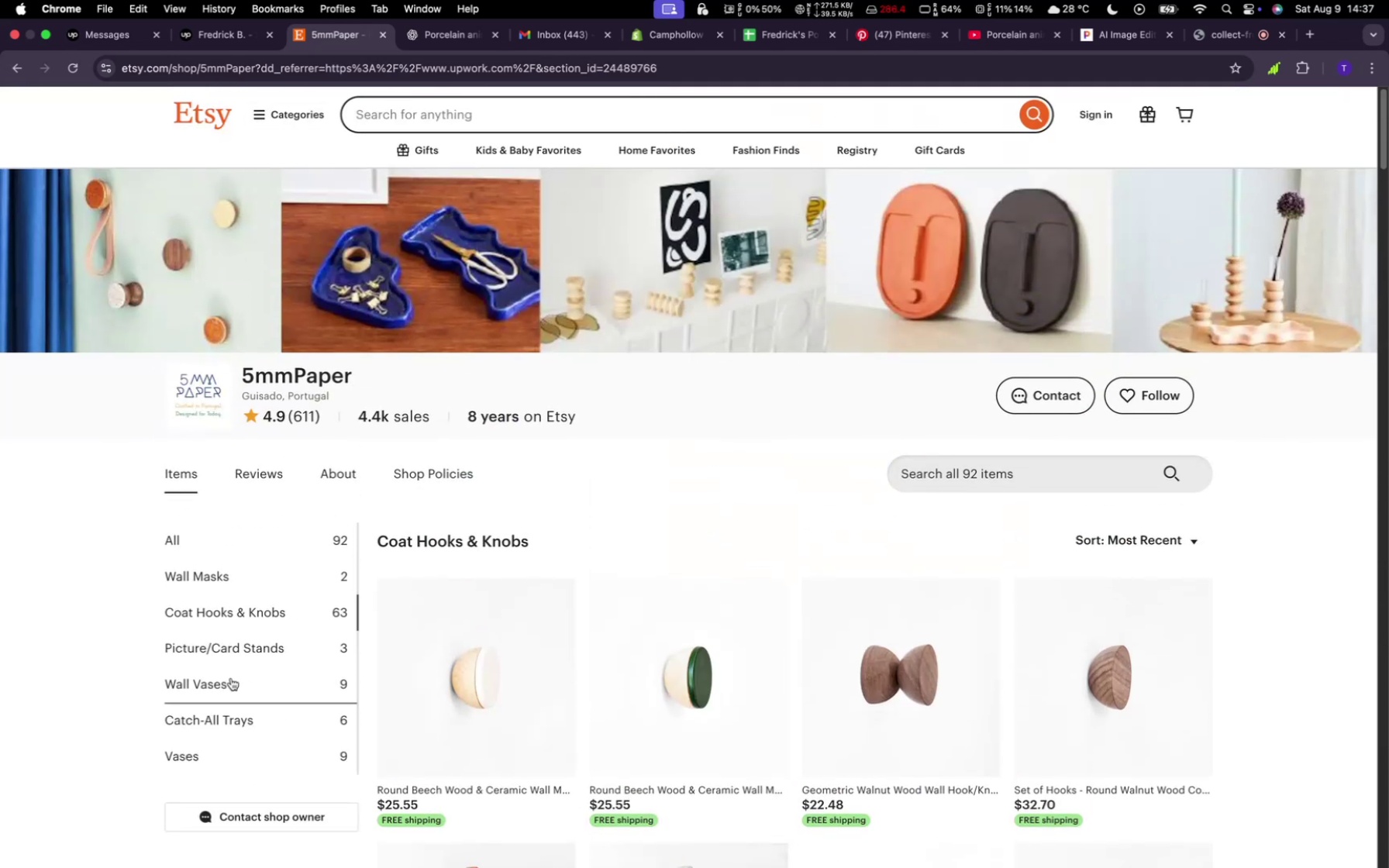 
left_click([227, 655])
 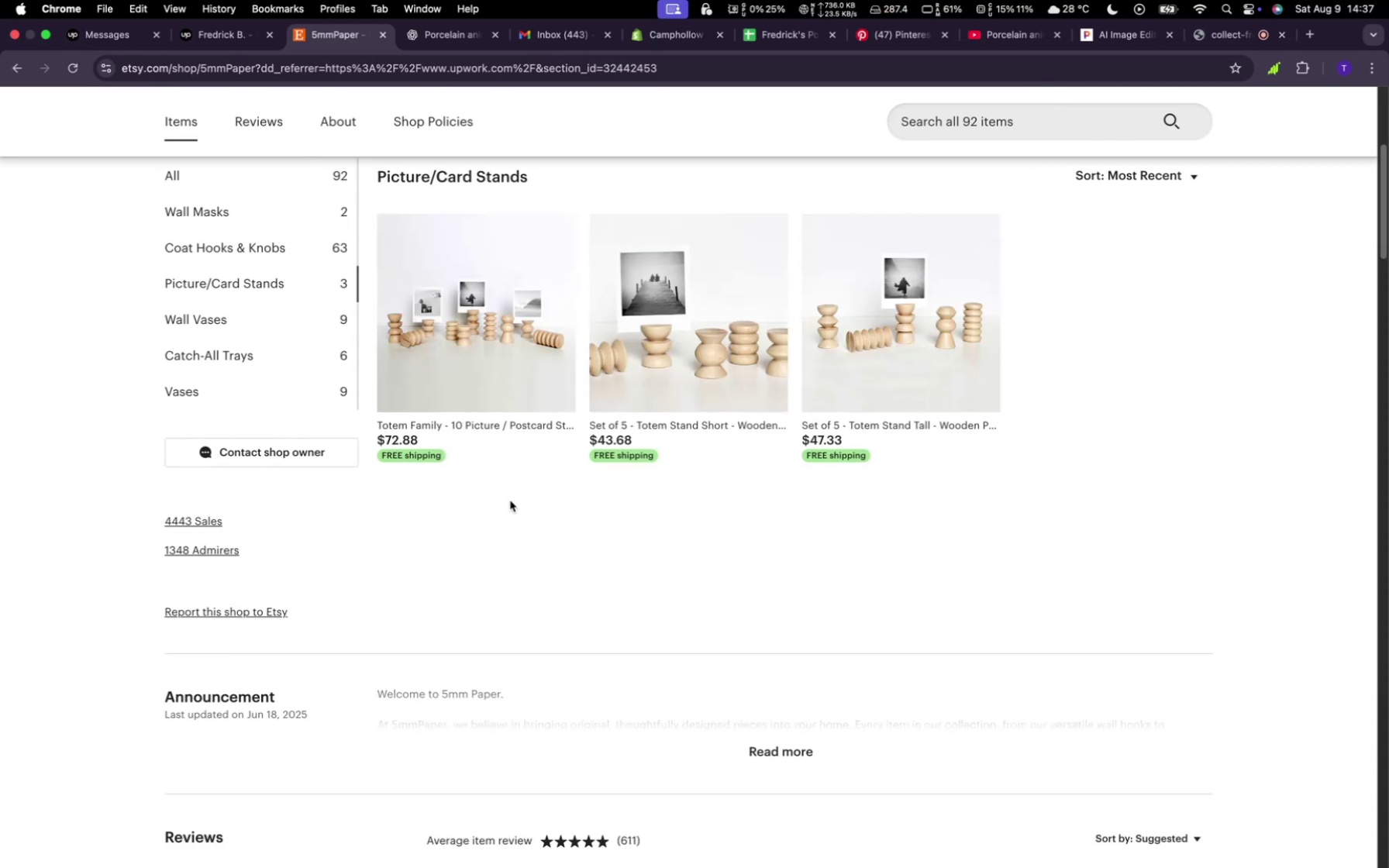 
wait(6.37)
 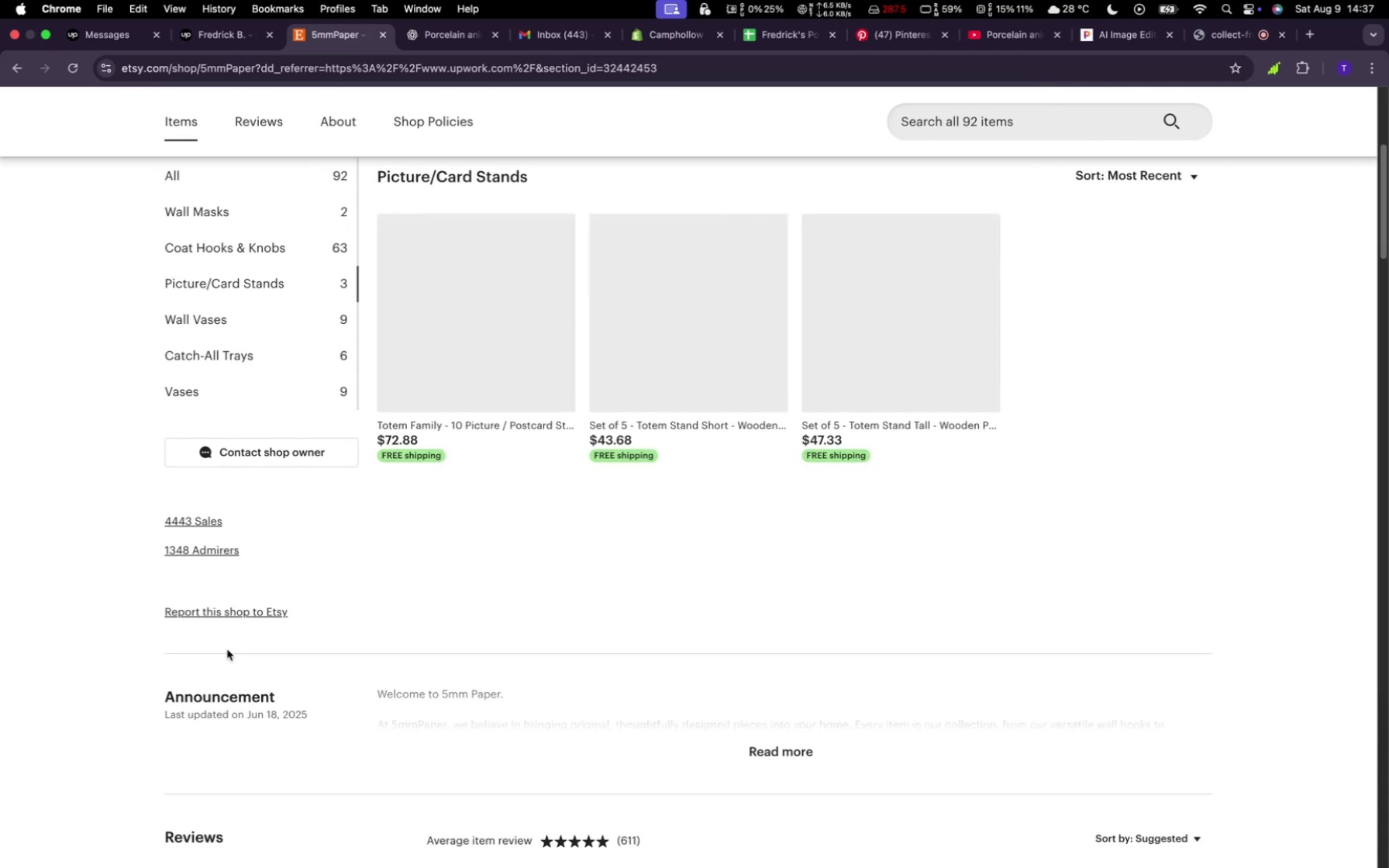 
left_click([248, 306])
 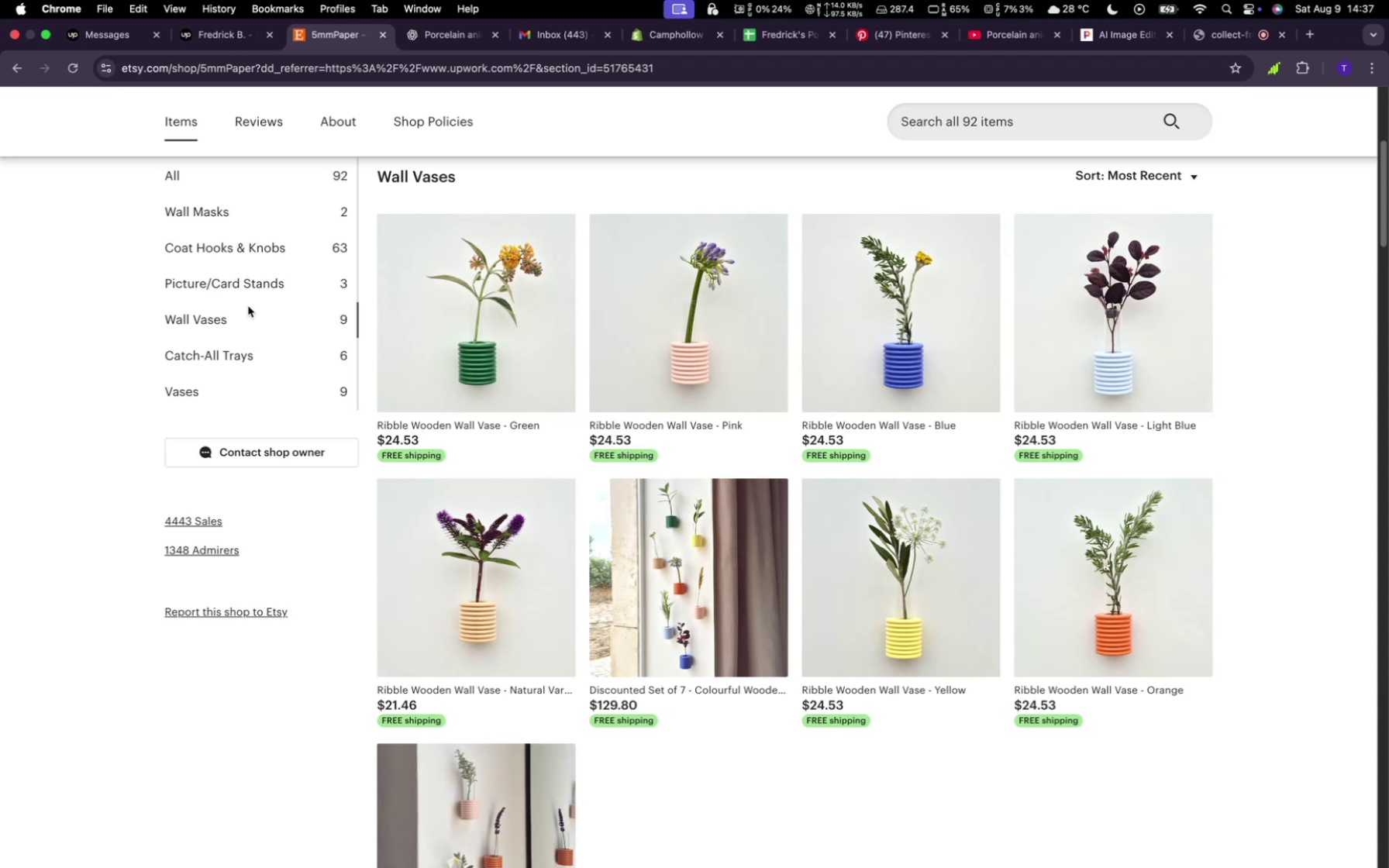 
wait(6.71)
 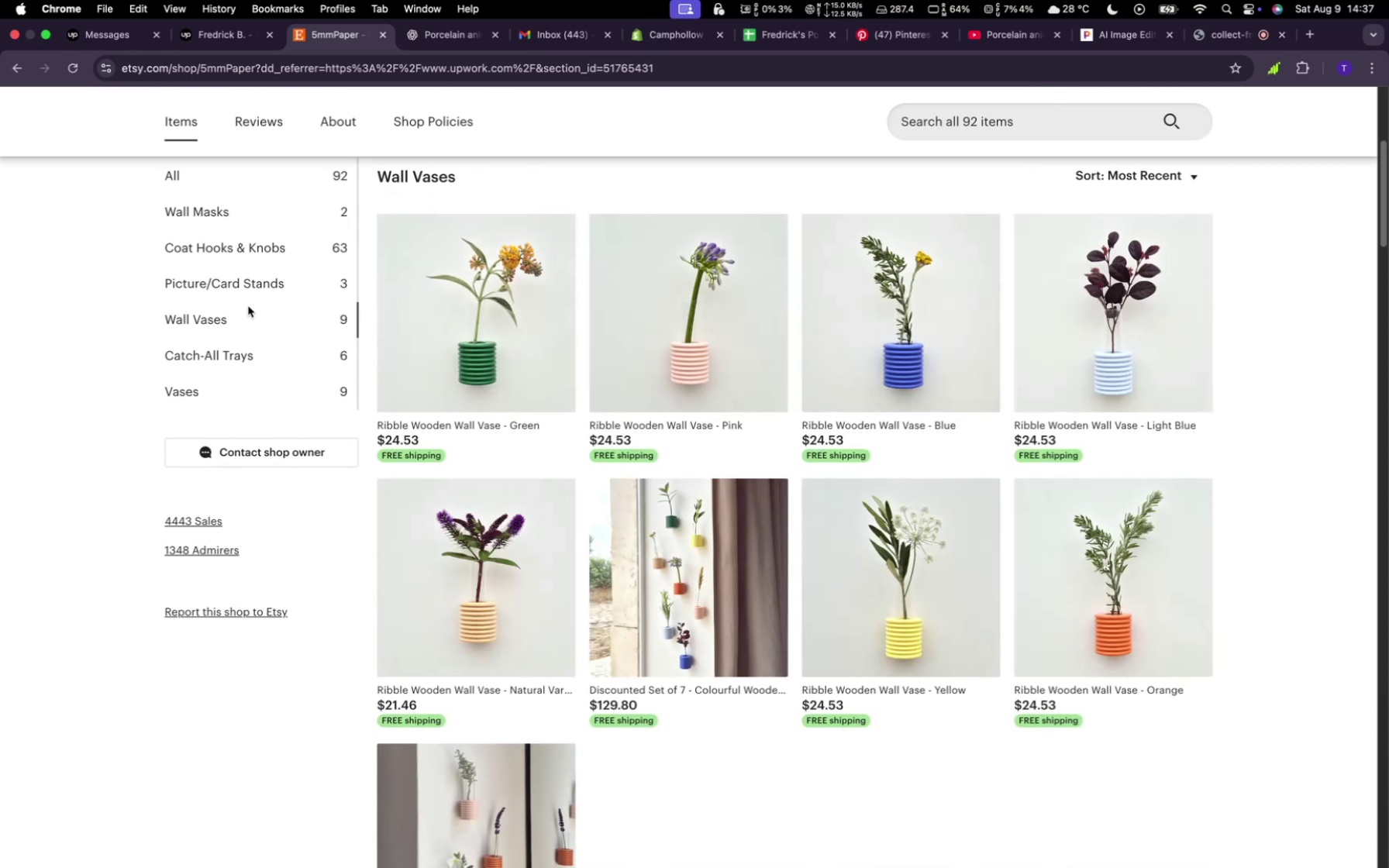 
left_click([271, 351])
 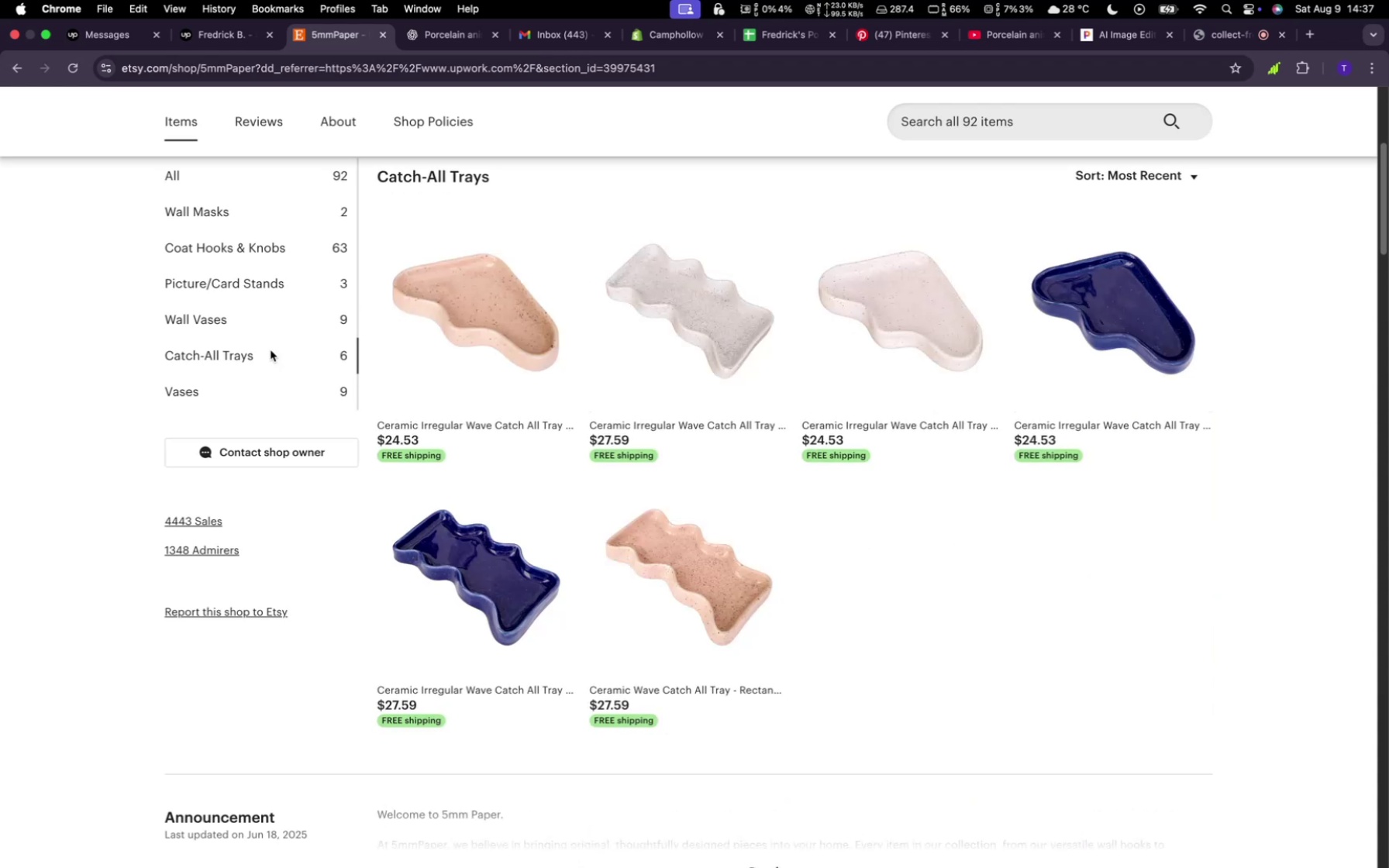 
left_click([240, 408])
 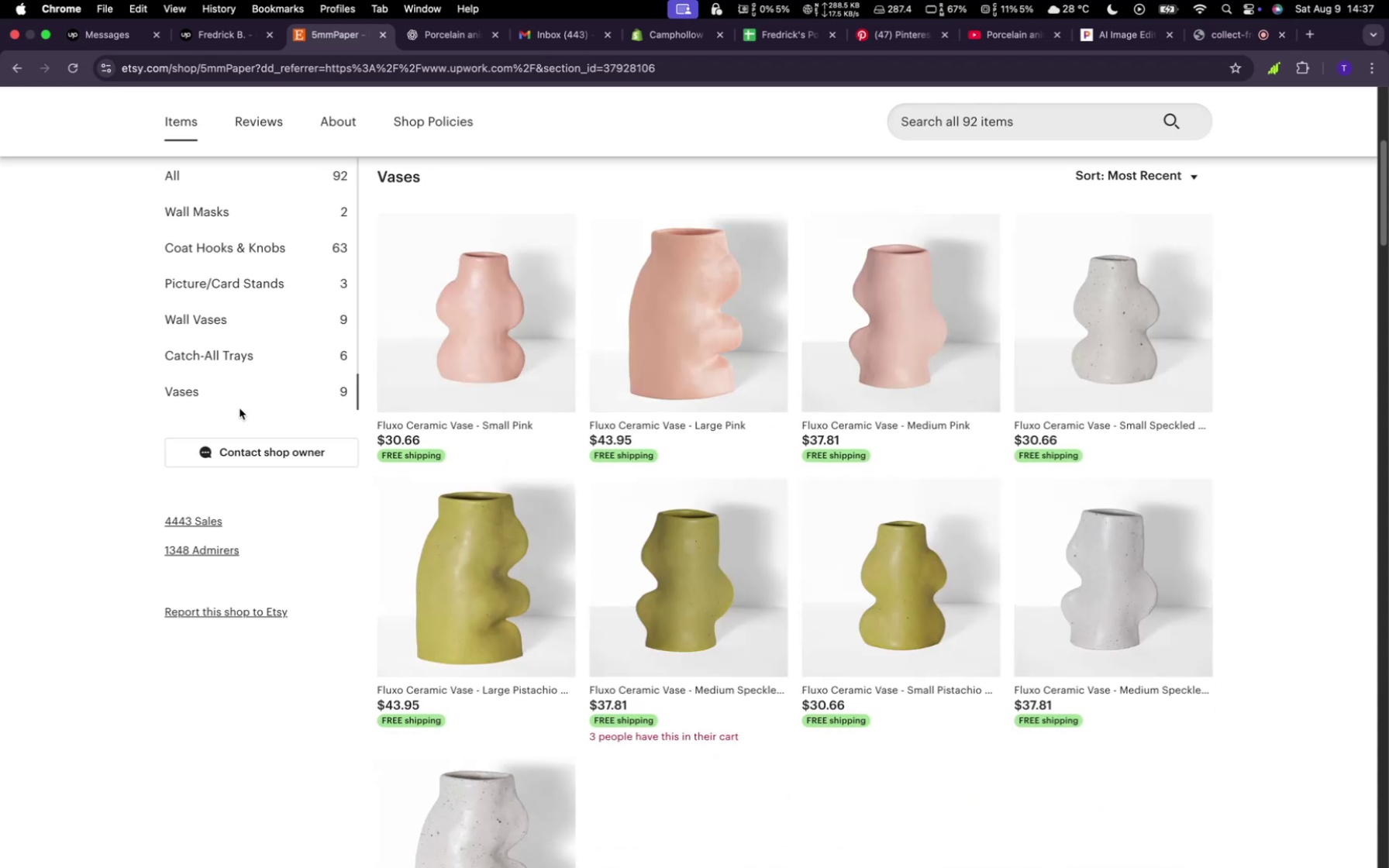 
wait(8.49)
 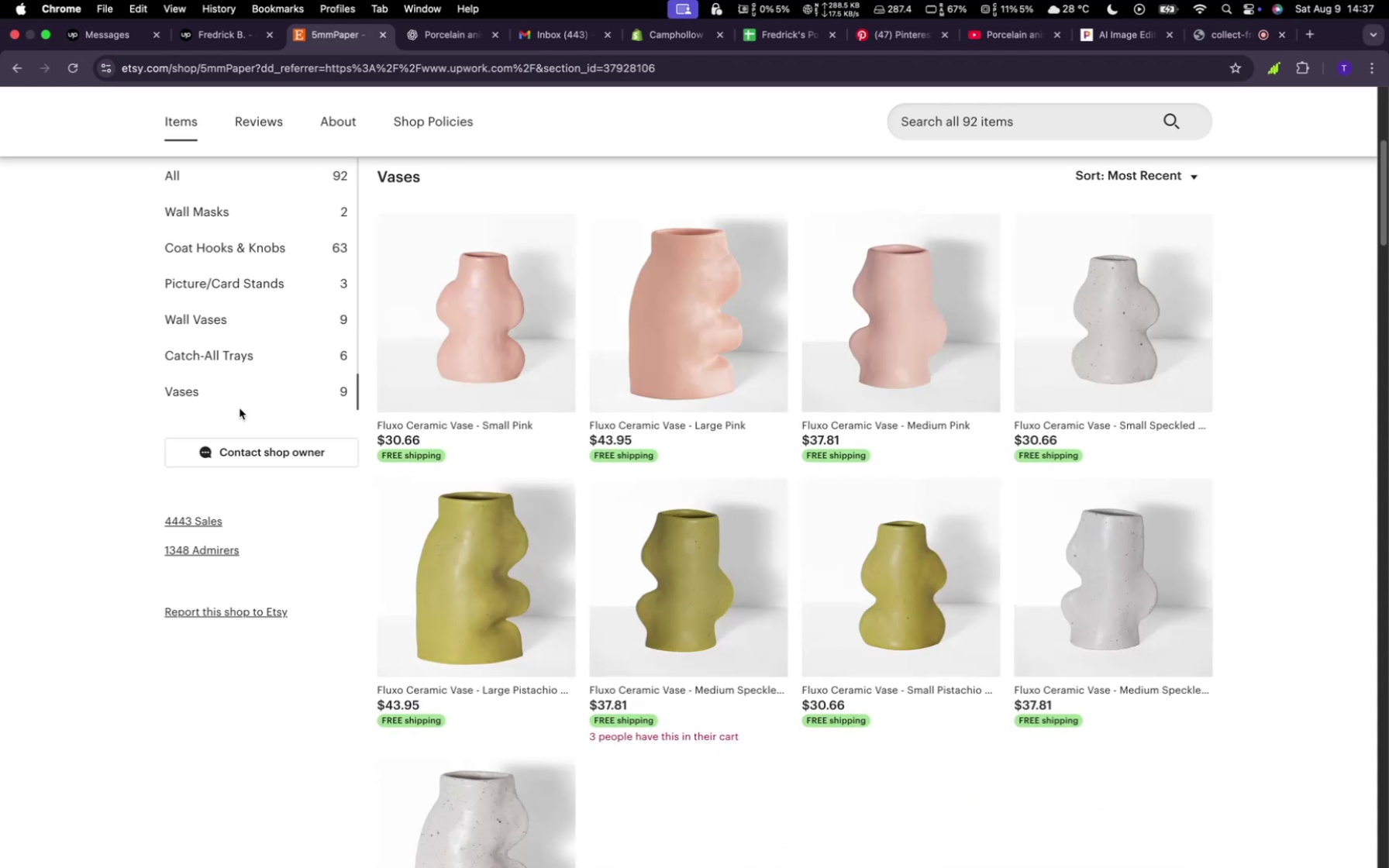 
scroll: coordinate [245, 382], scroll_direction: up, amount: 8.0
 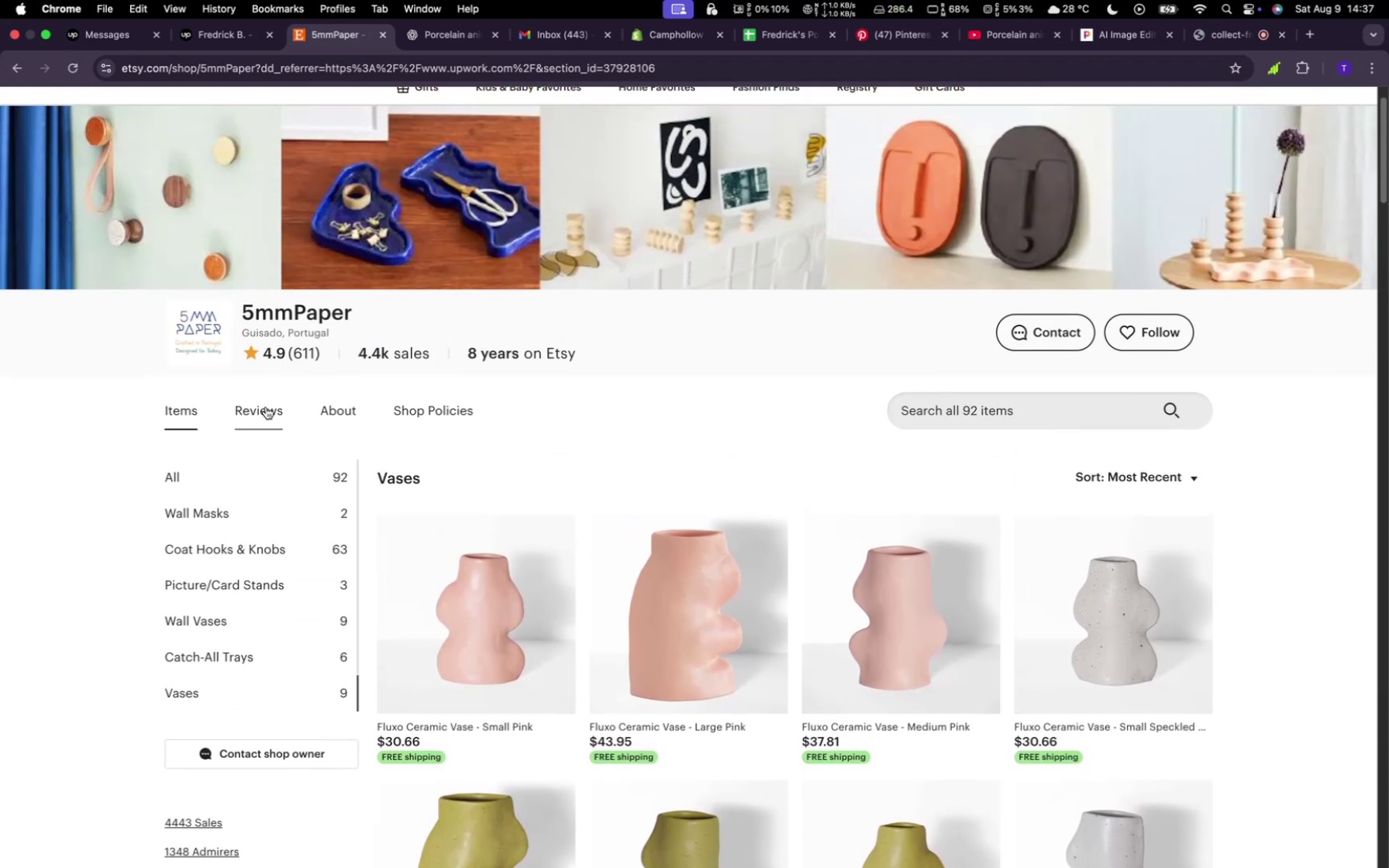 
left_click([266, 407])
 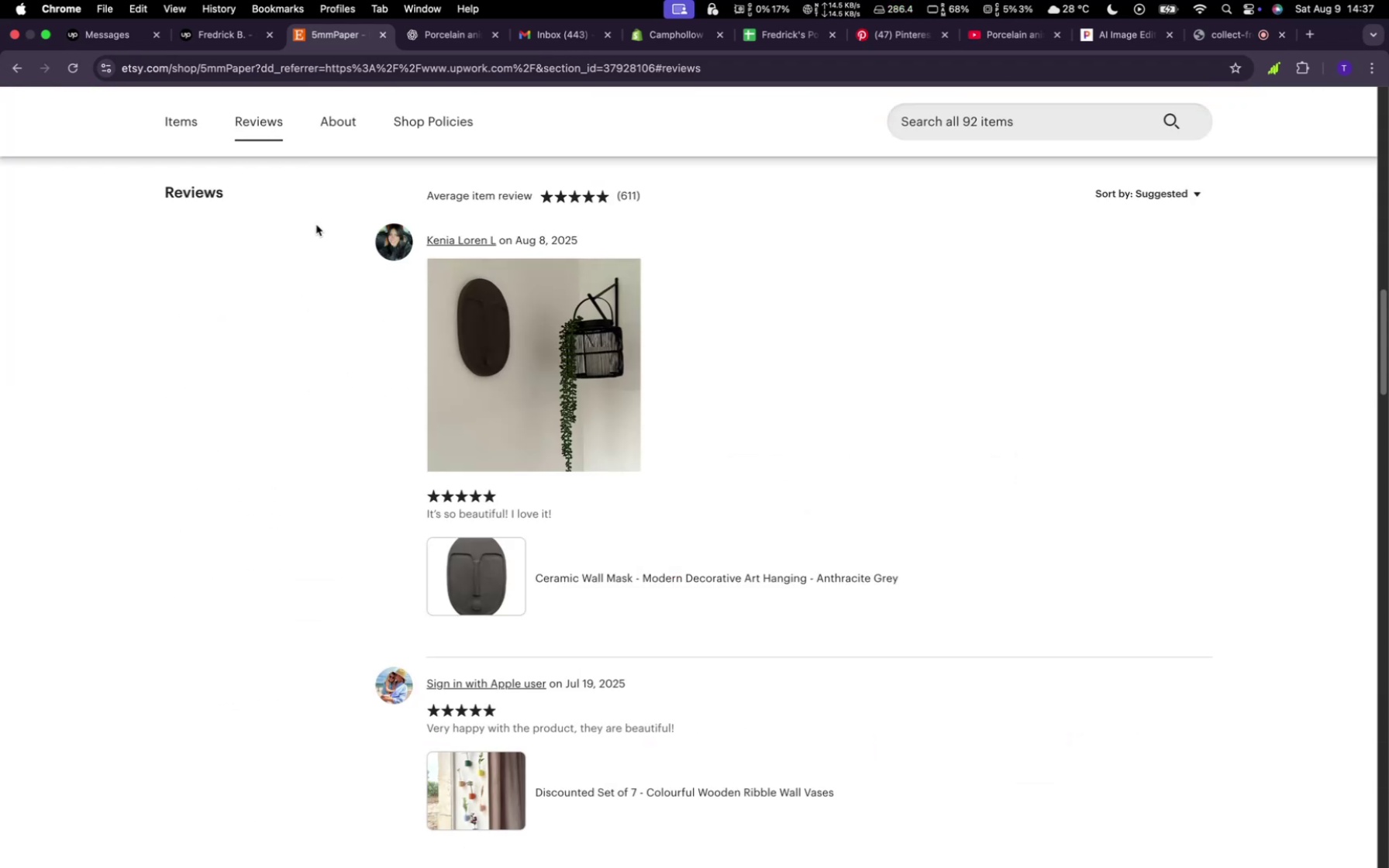 
mouse_move([329, 133])
 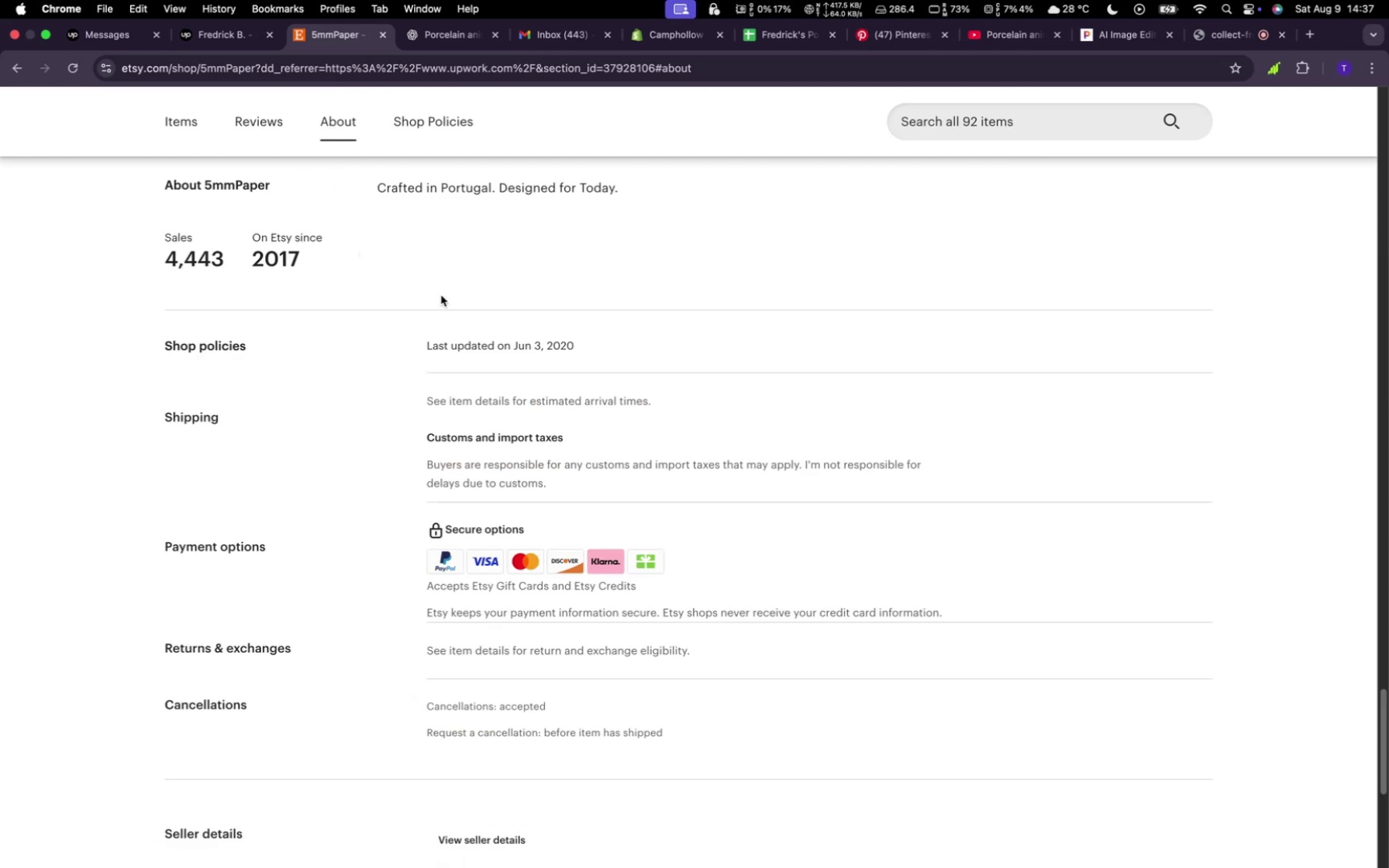 
wait(6.26)
 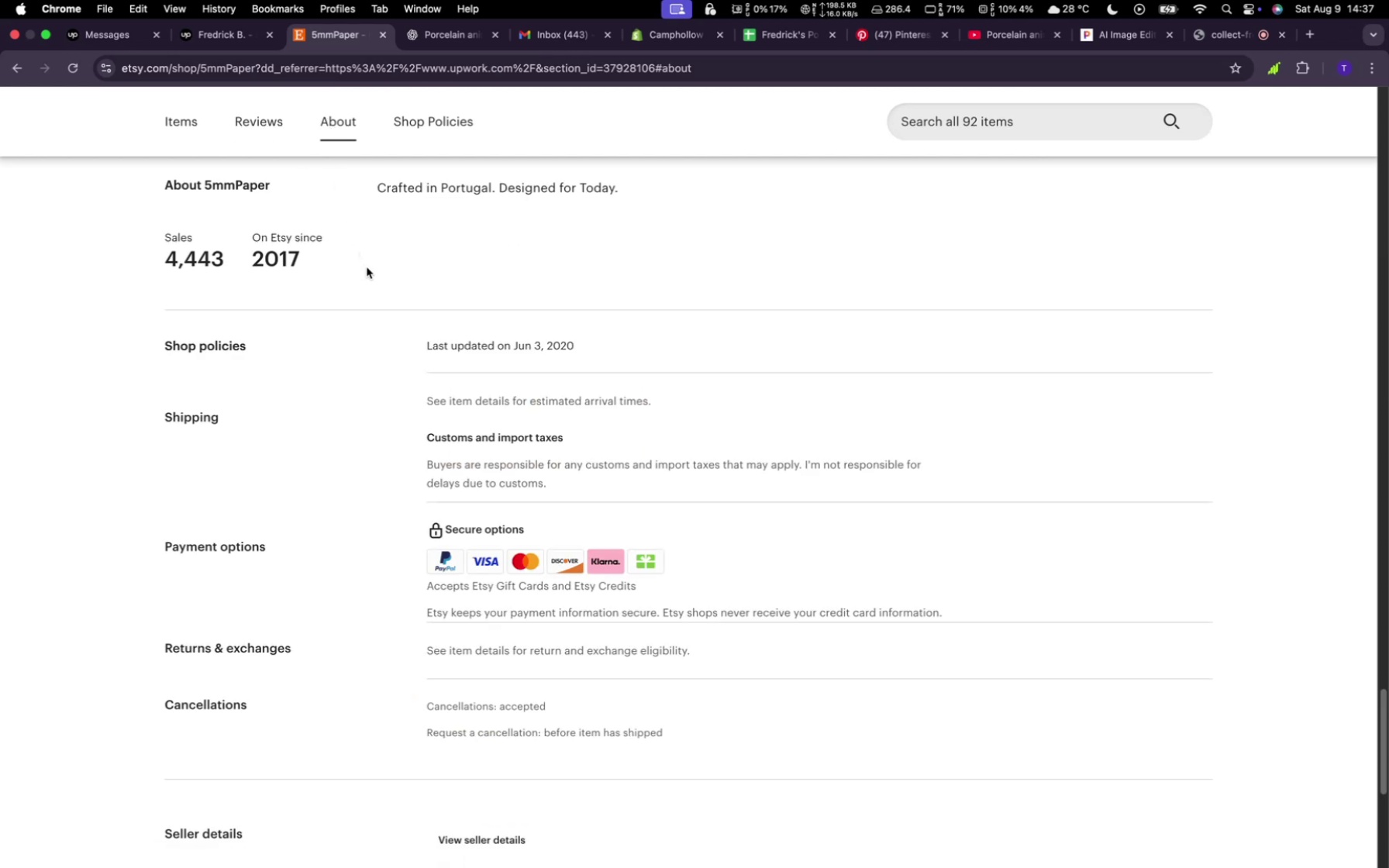 
left_click([422, 122])
 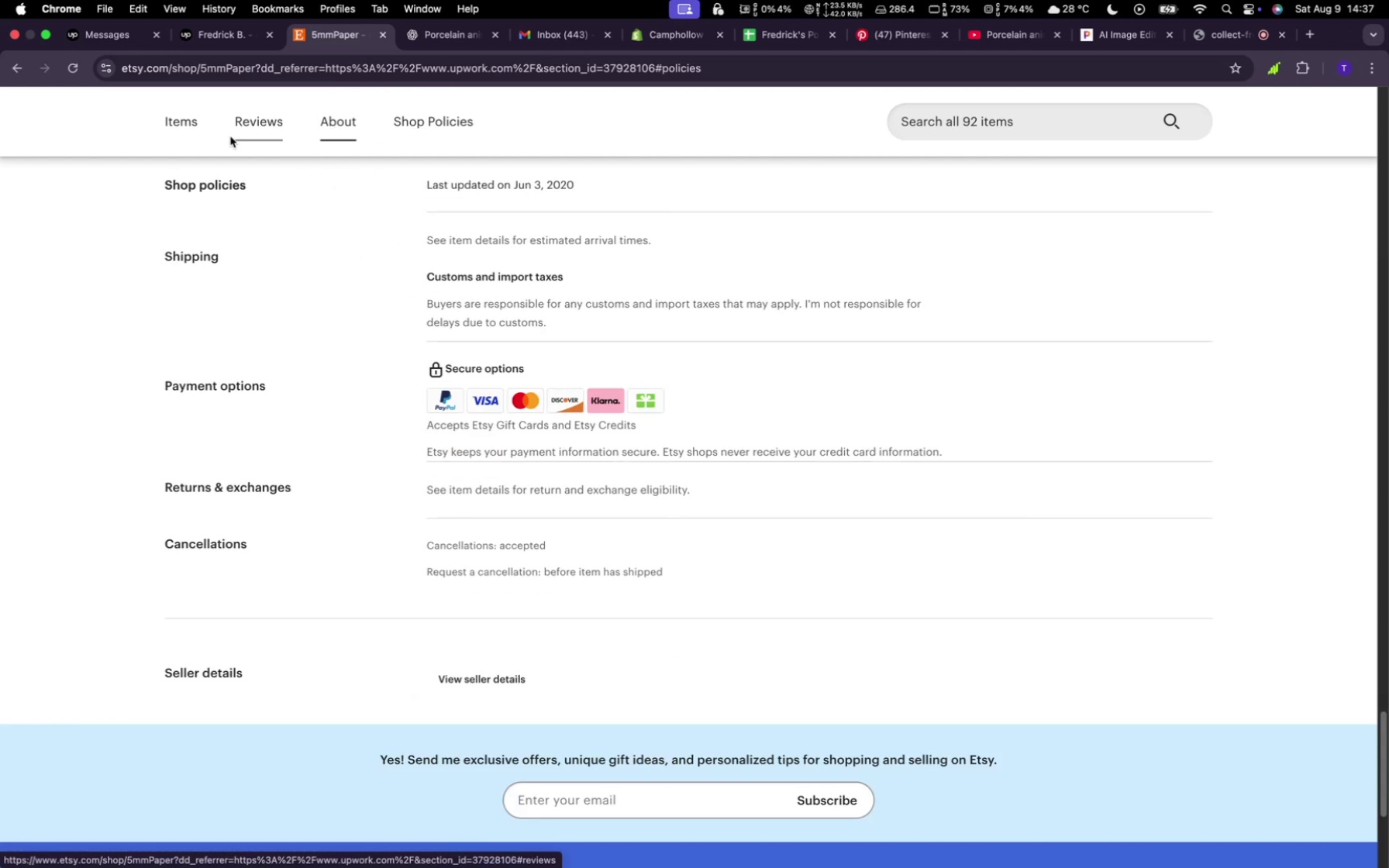 
left_click([185, 126])
 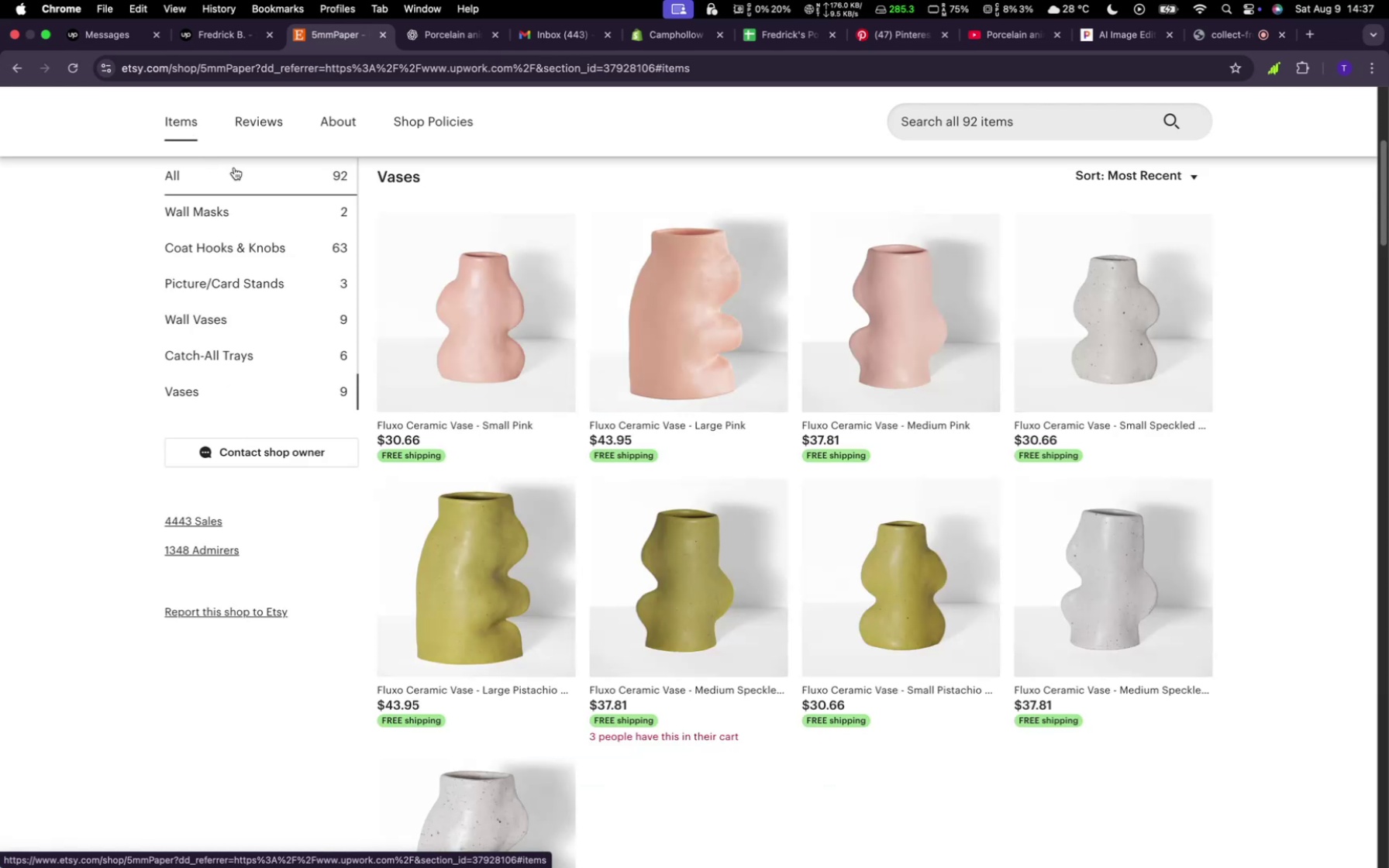 
scroll: coordinate [369, 381], scroll_direction: up, amount: 8.0
 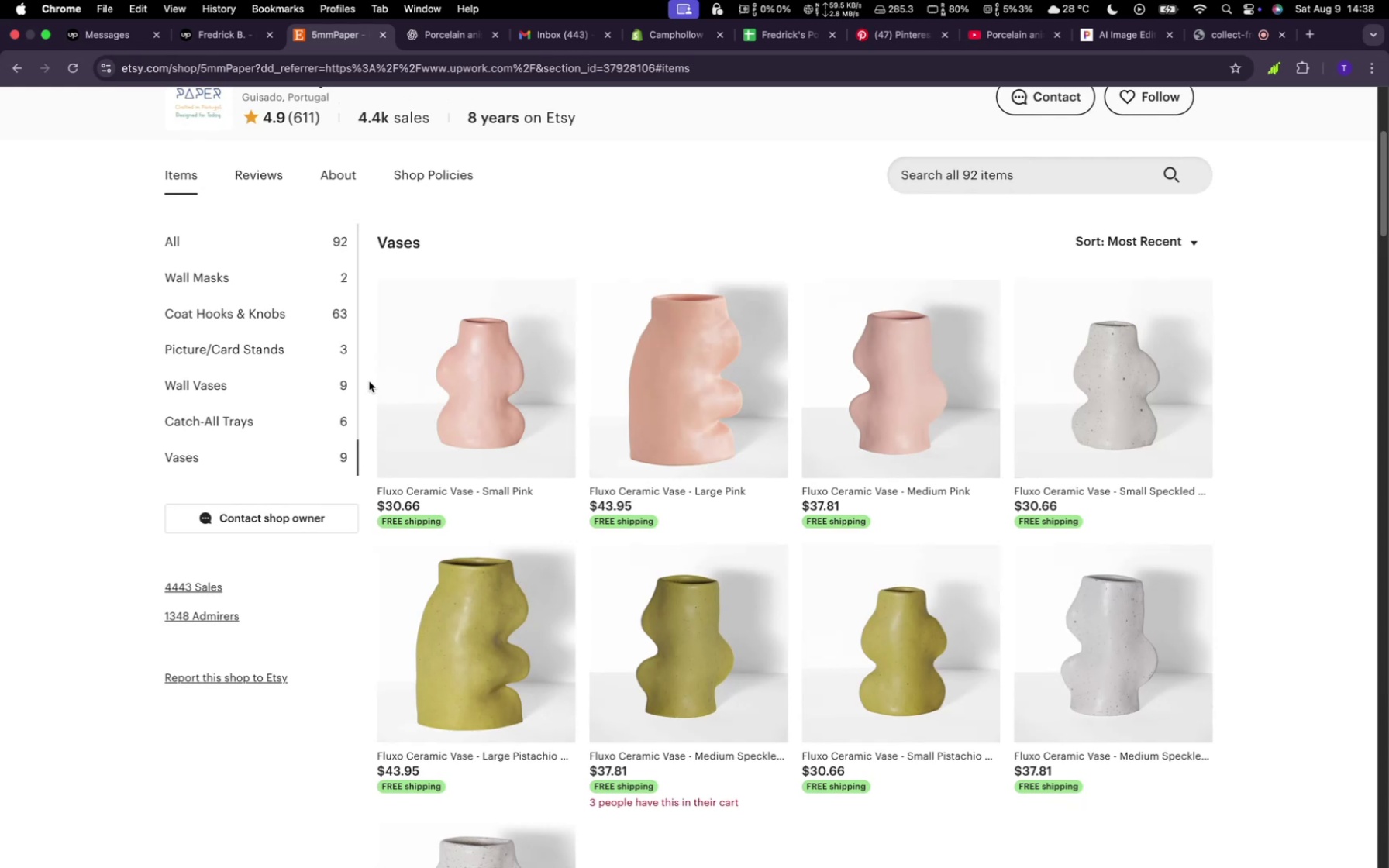 
wait(23.84)
 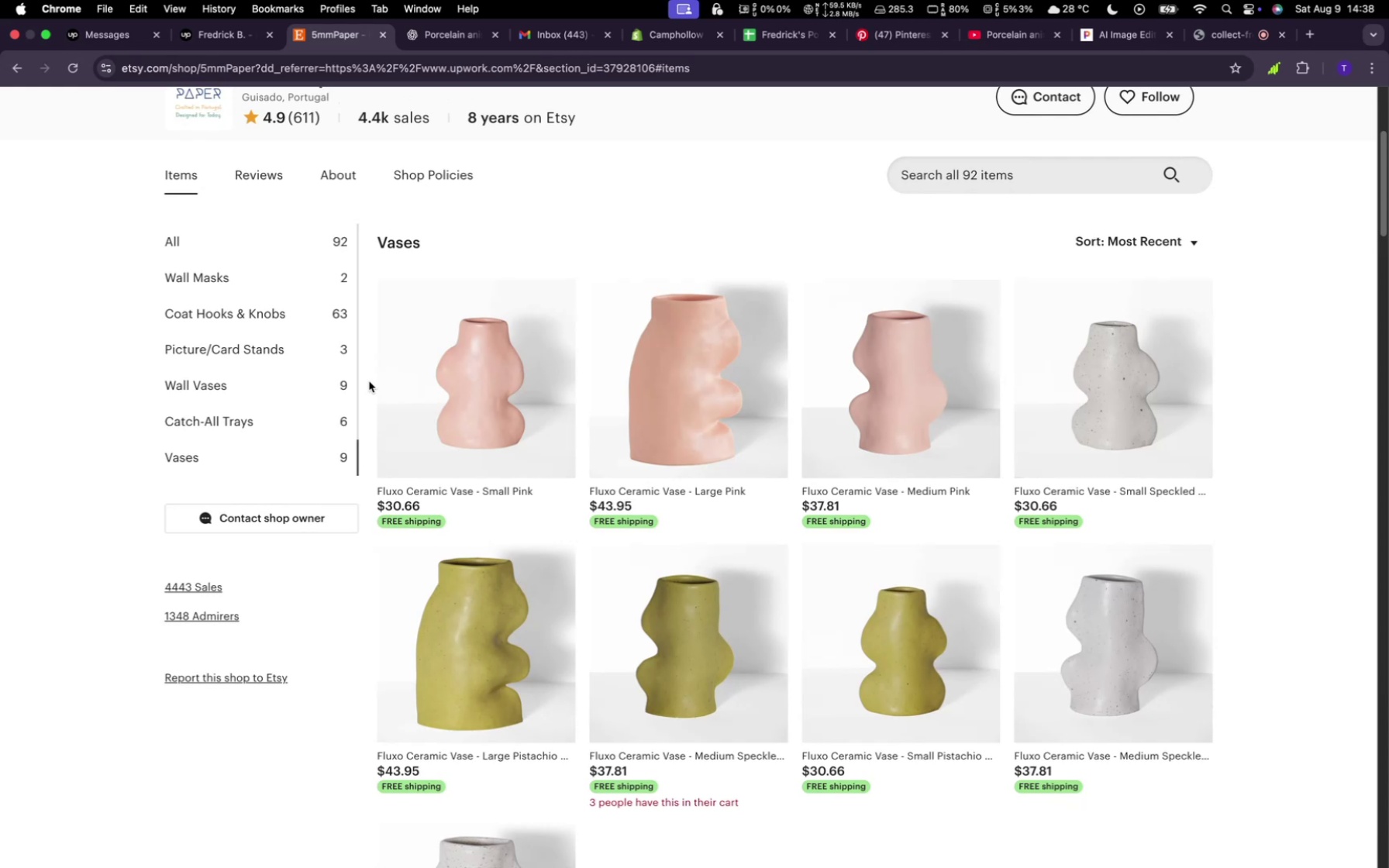 
left_click([264, 250])
 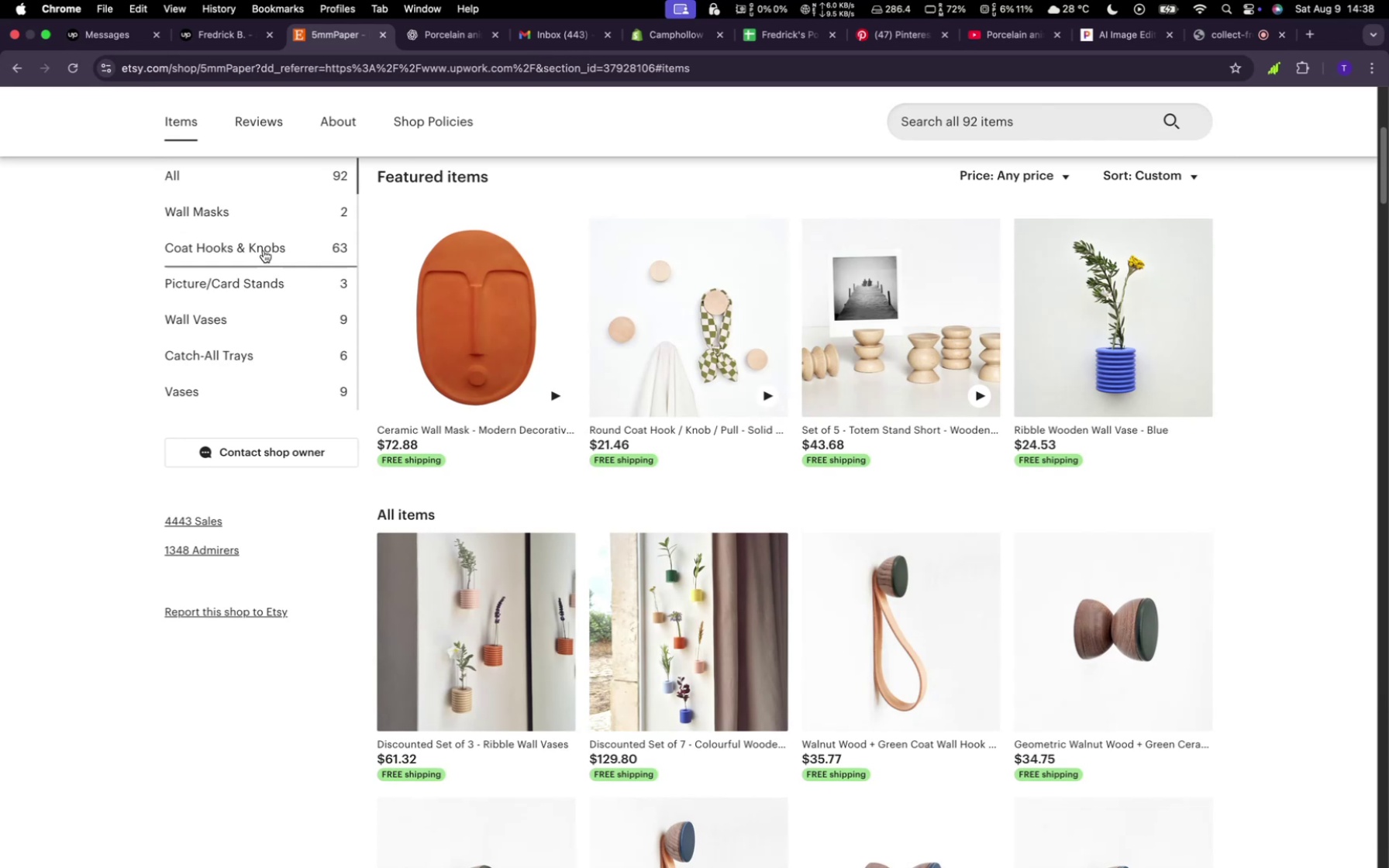 
wait(24.77)
 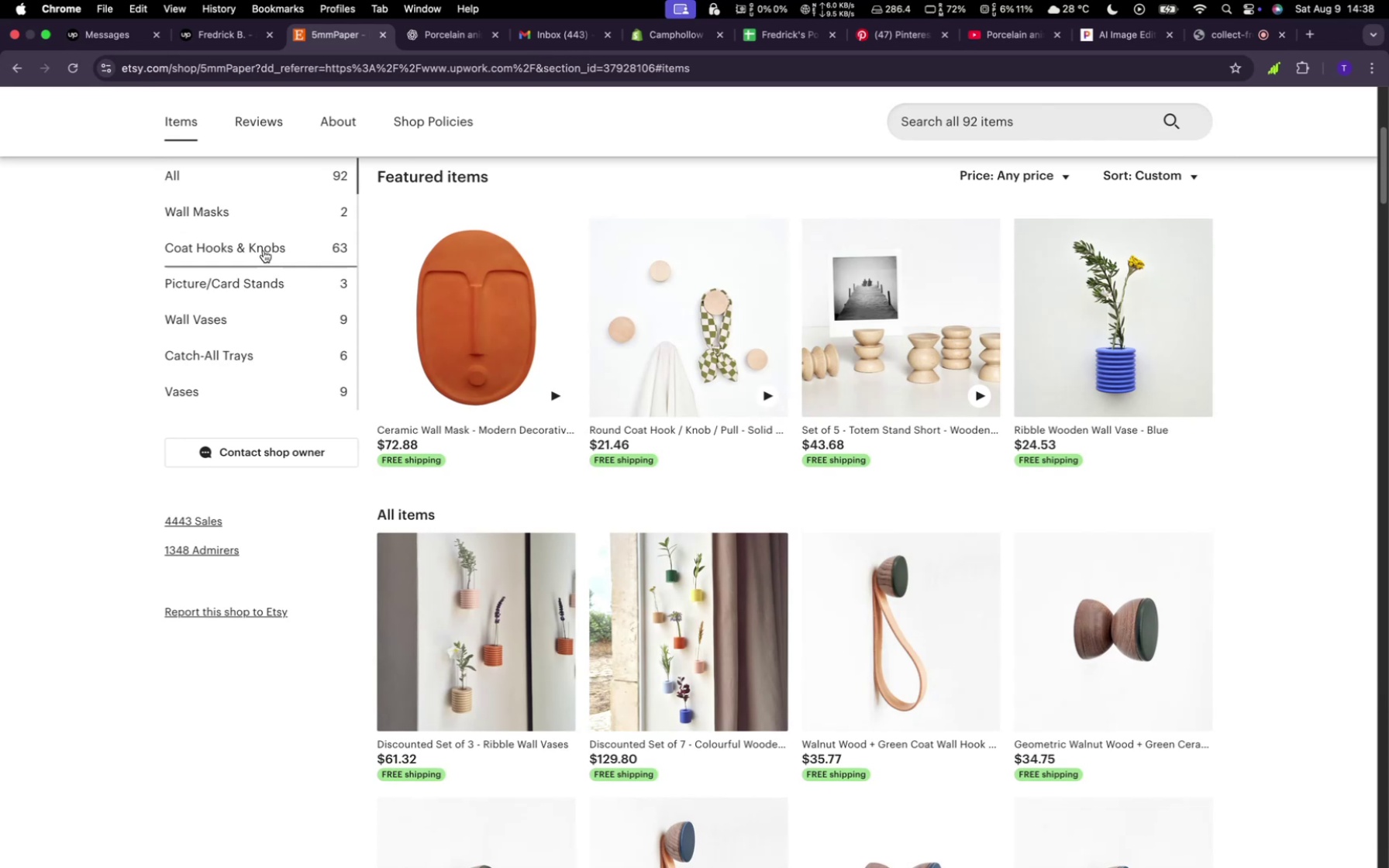 
mouse_move([626, 498])
 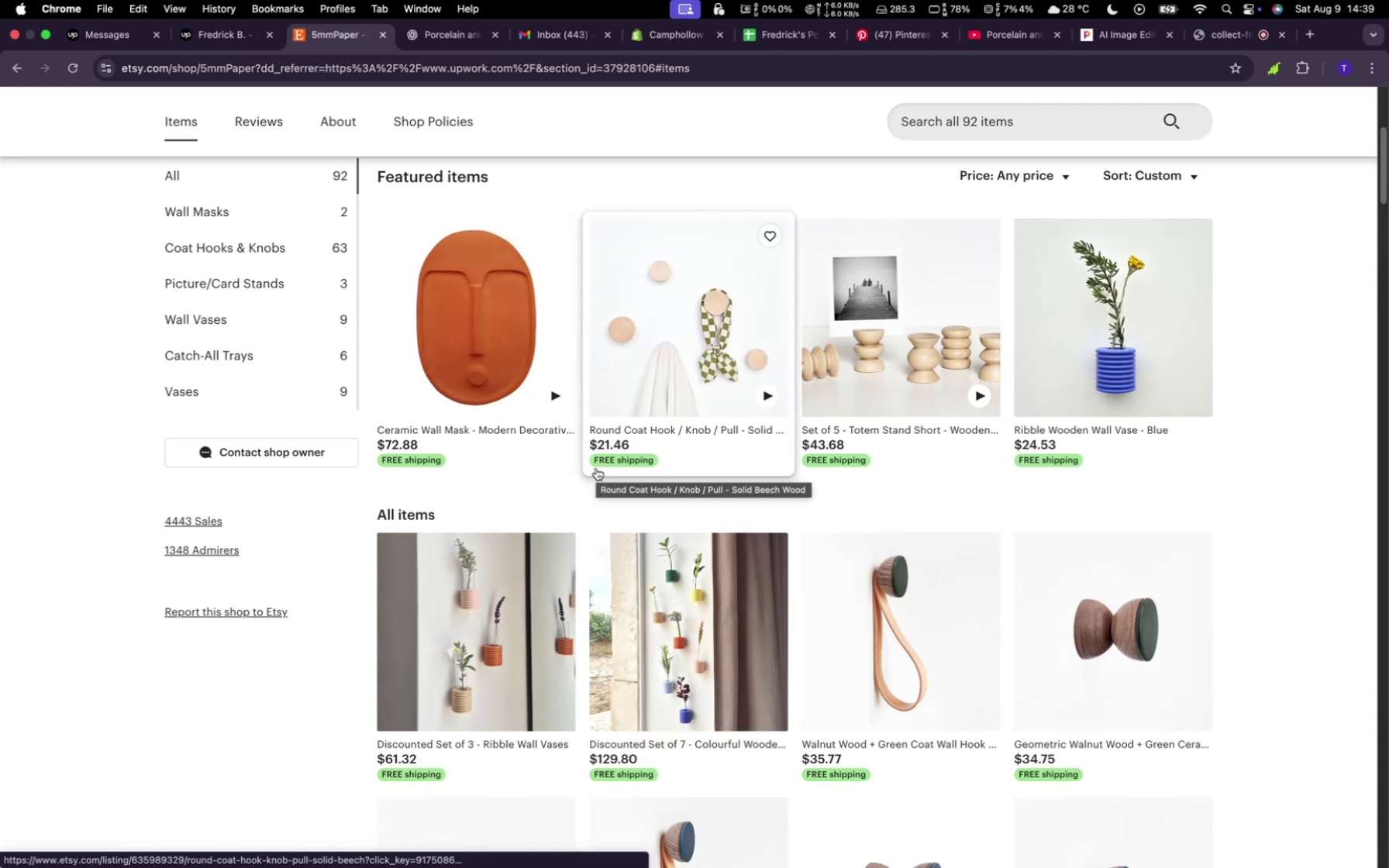 
scroll: coordinate [770, 600], scroll_direction: up, amount: 7.0
 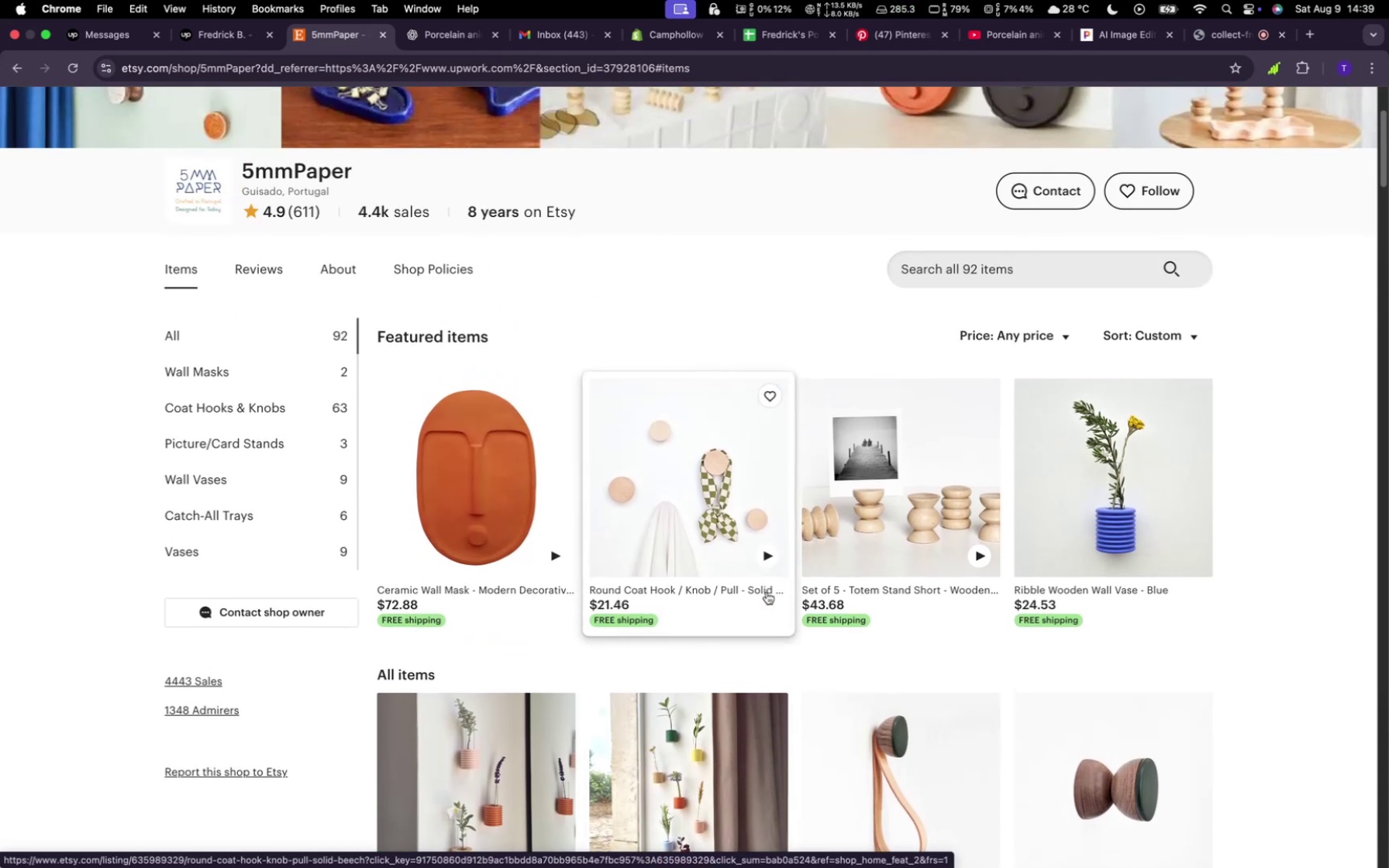 
scroll: coordinate [766, 590], scroll_direction: down, amount: 5.0
 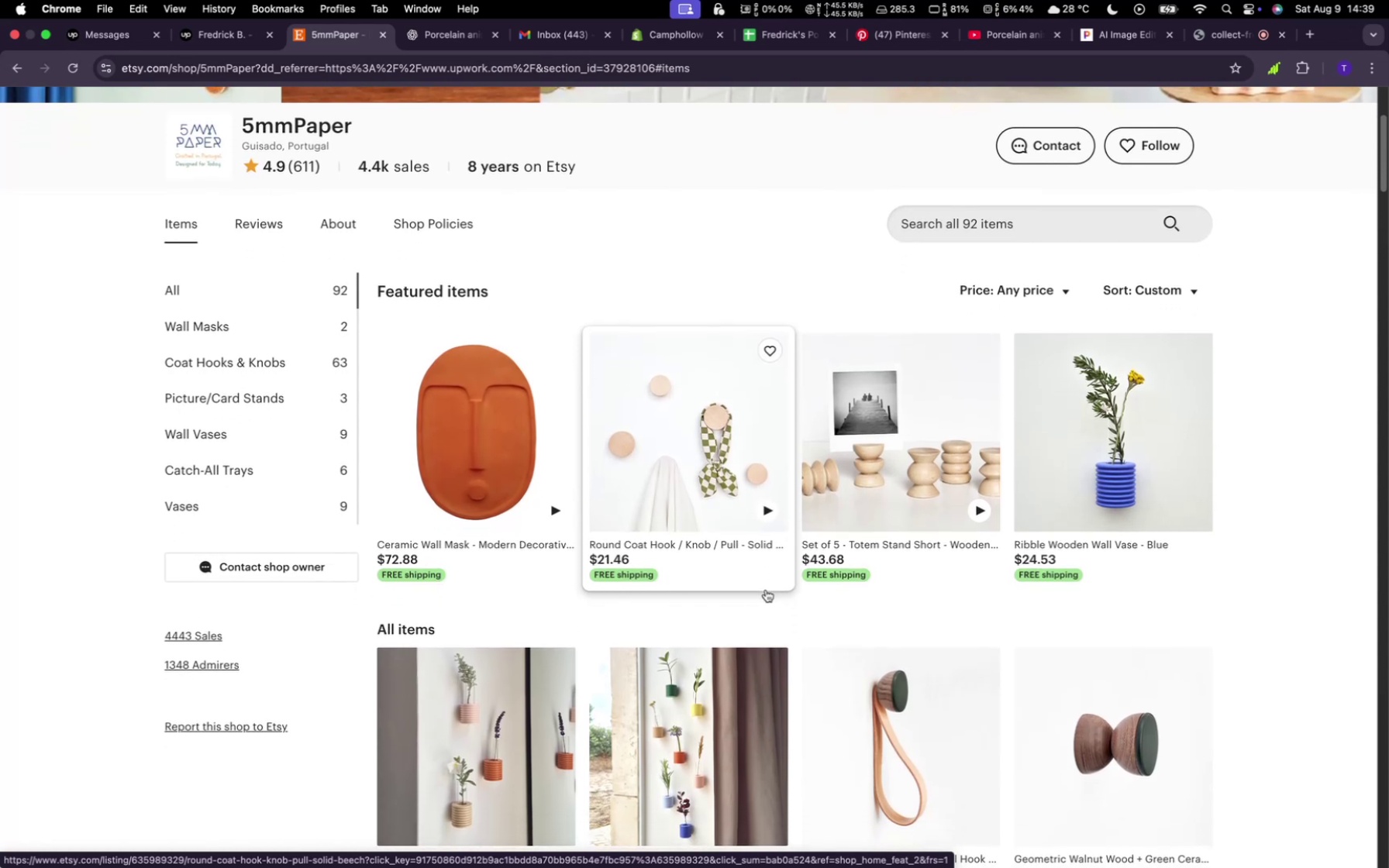 
wait(12.61)
 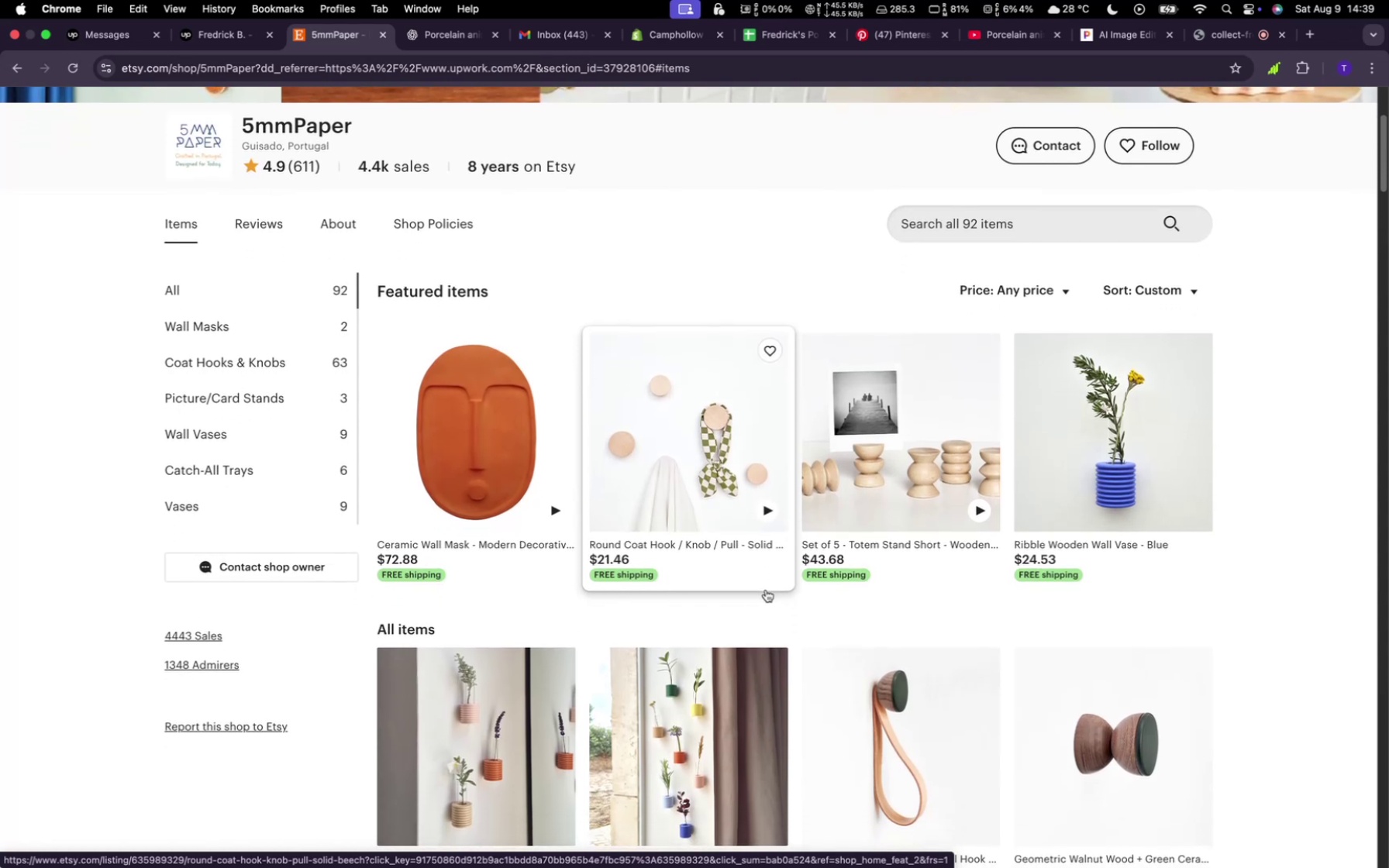 
scroll: coordinate [818, 564], scroll_direction: up, amount: 10.0
 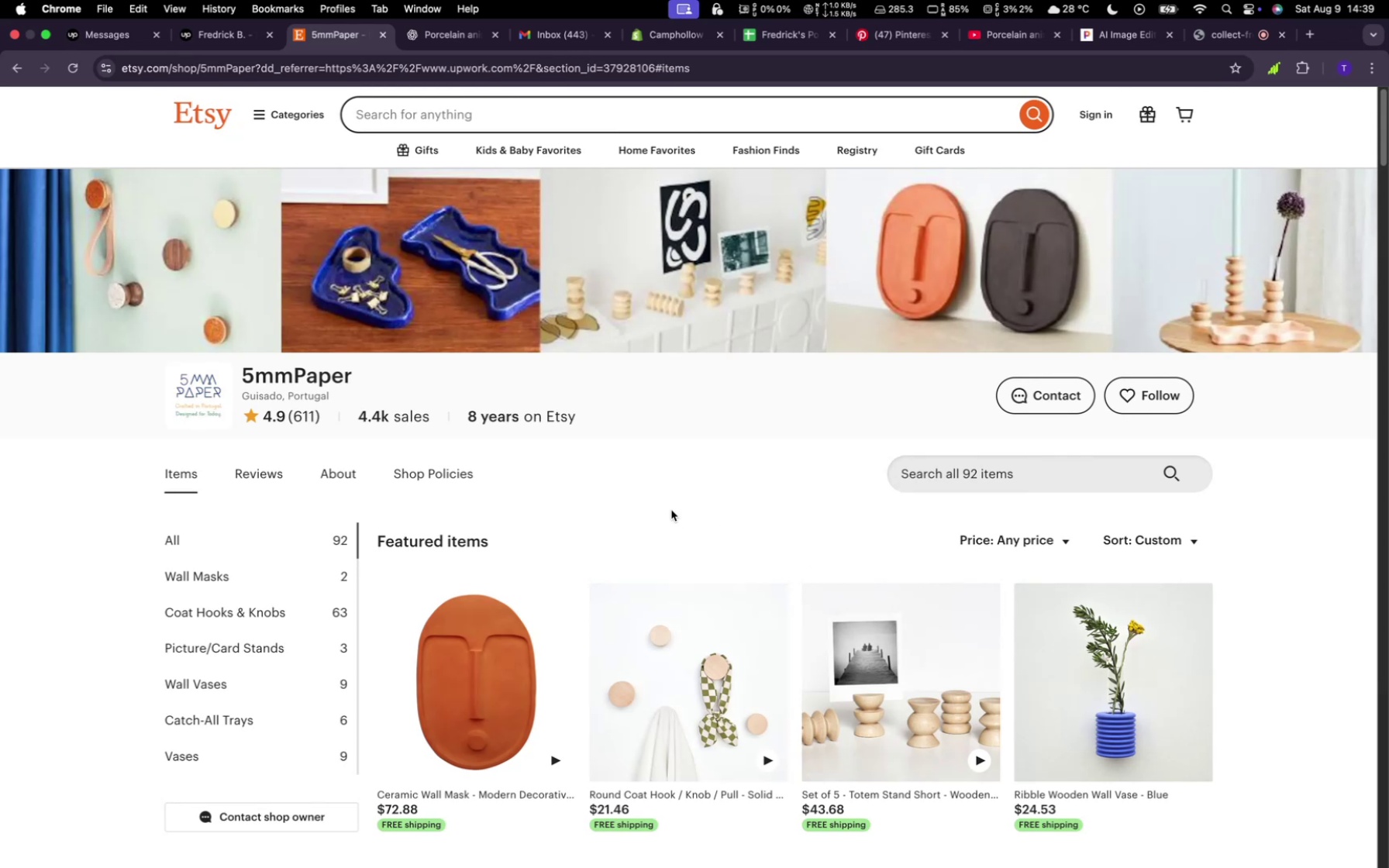 
wait(12.92)
 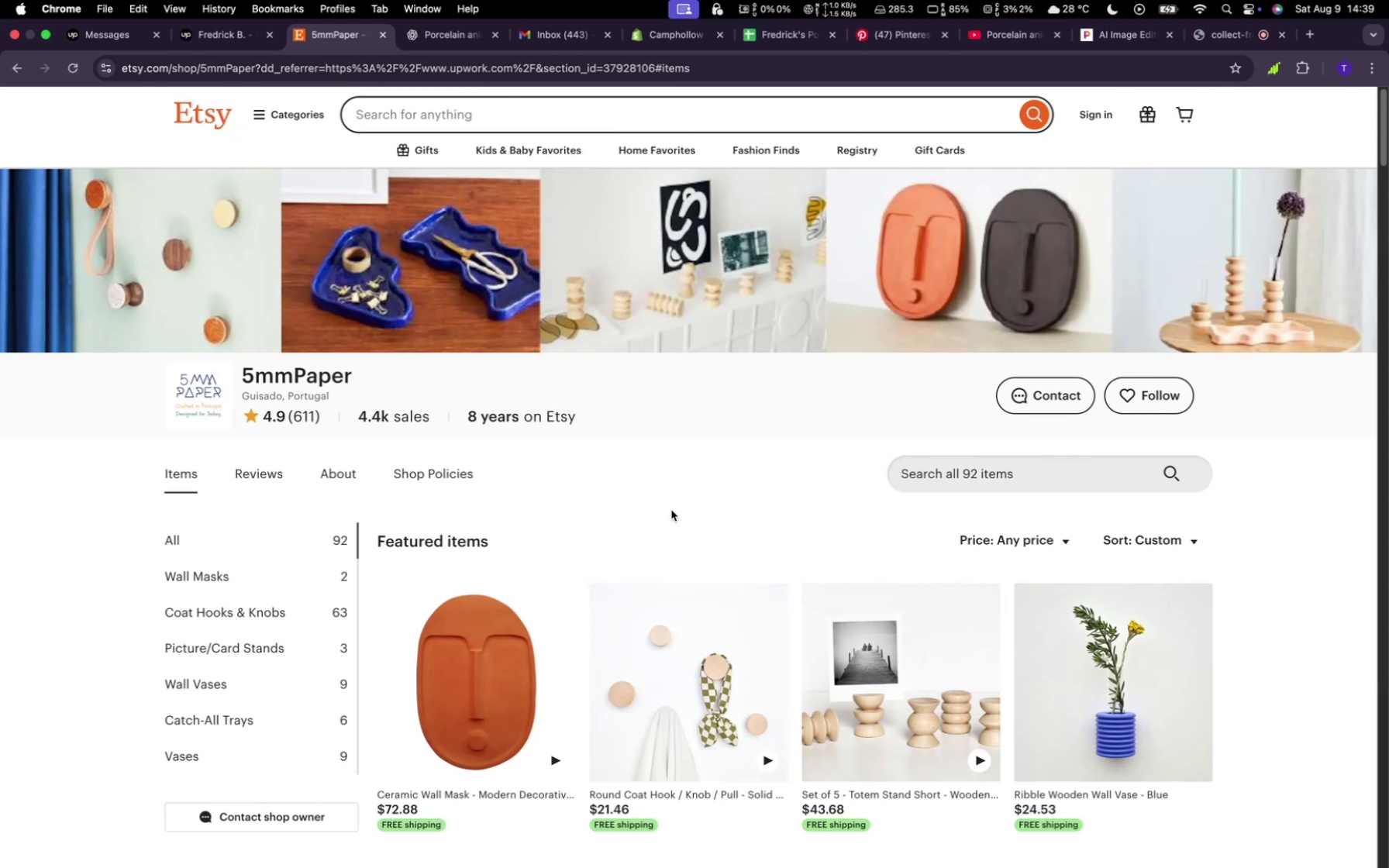 
left_click([443, 38])
 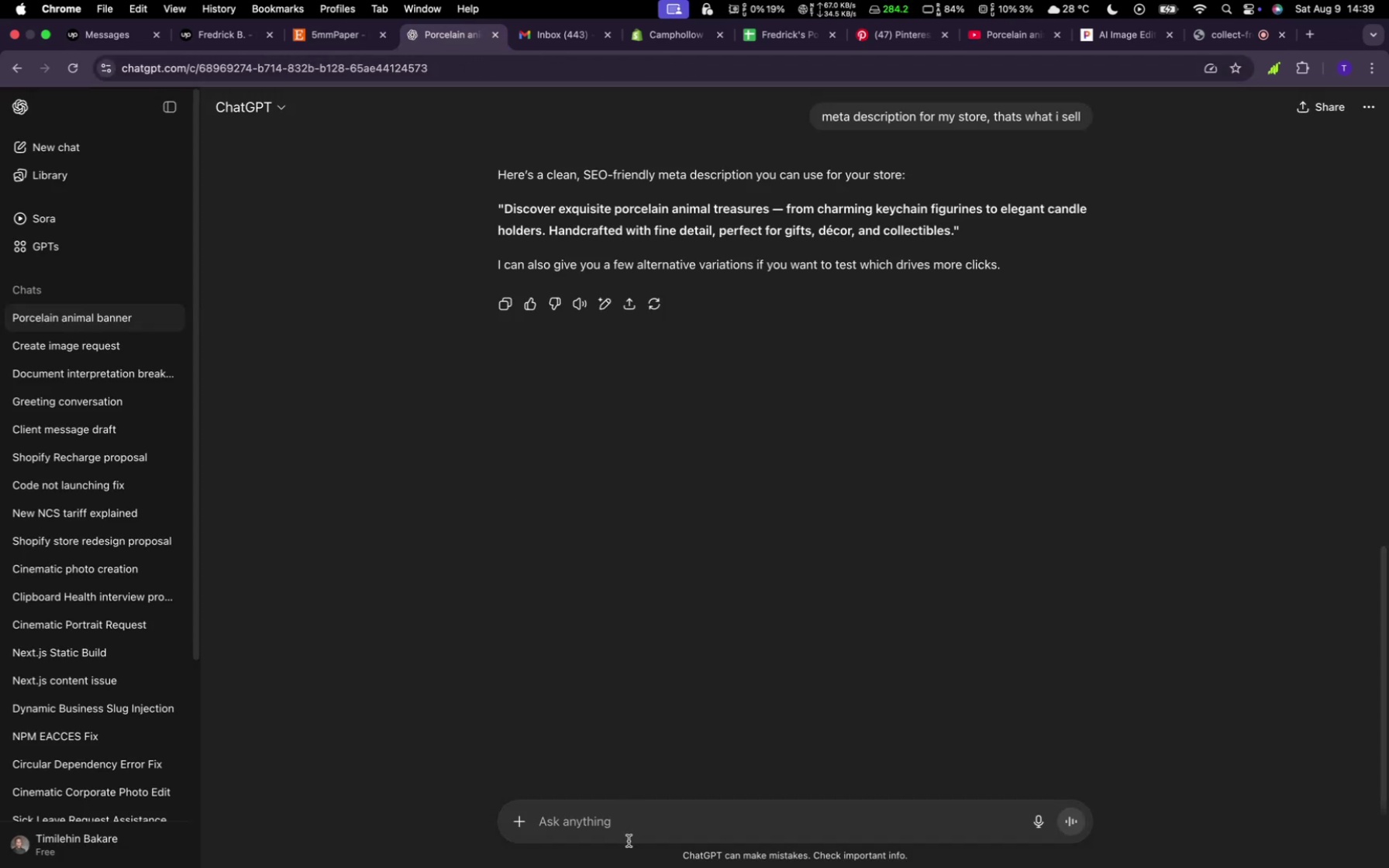 
left_click([610, 833])
 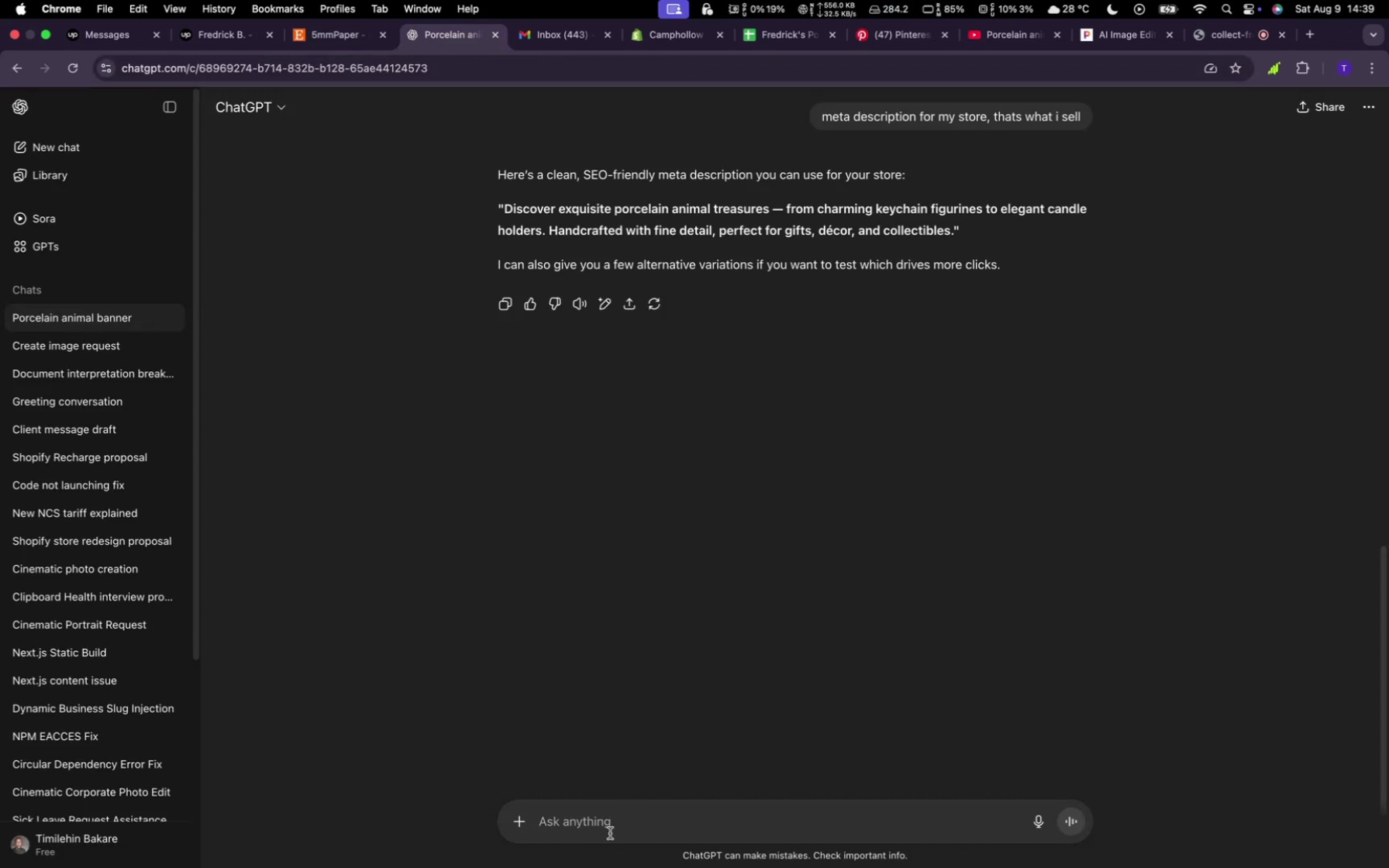 
type(look at 5mm brand on est)
 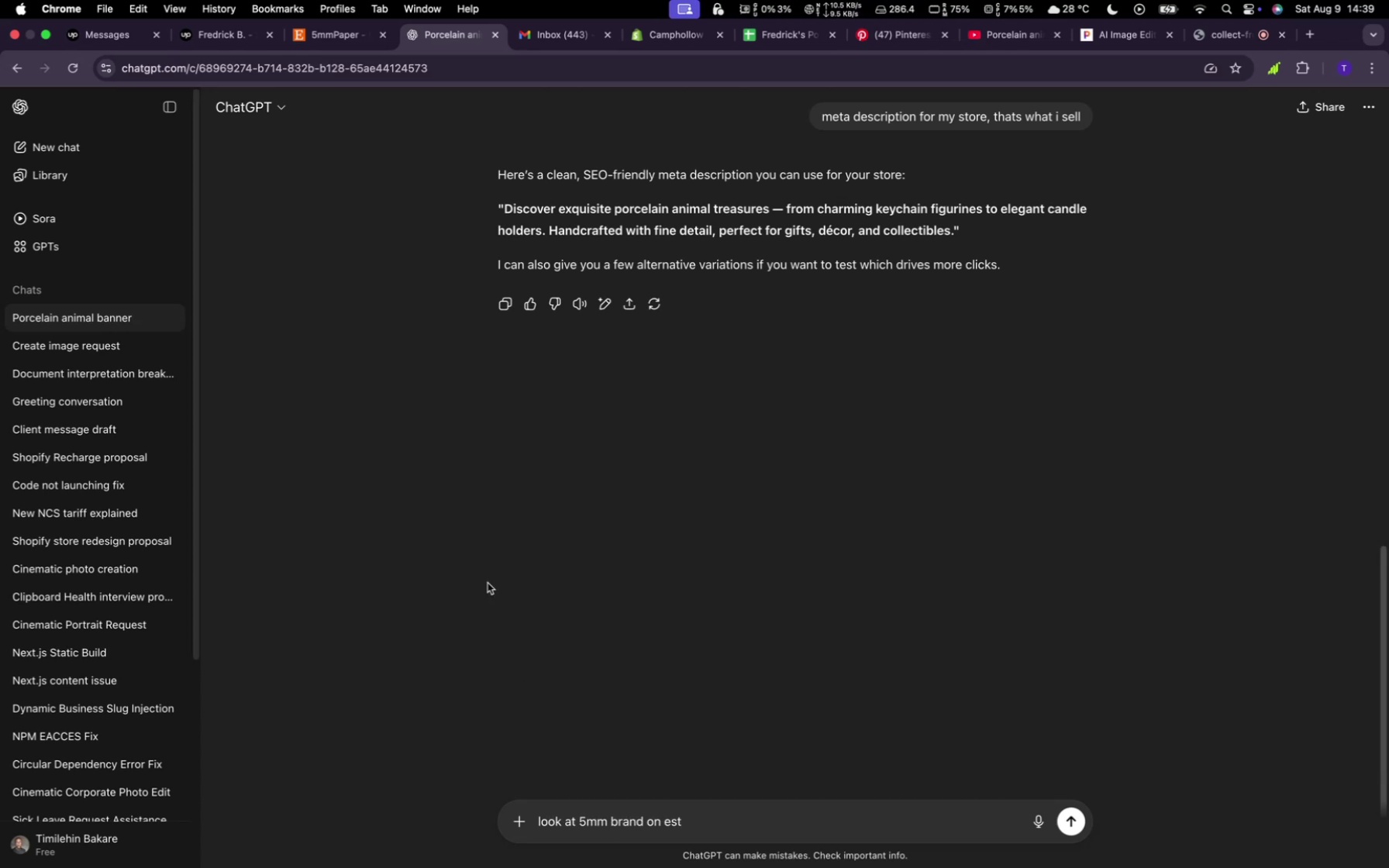 
left_click([470, 489])
 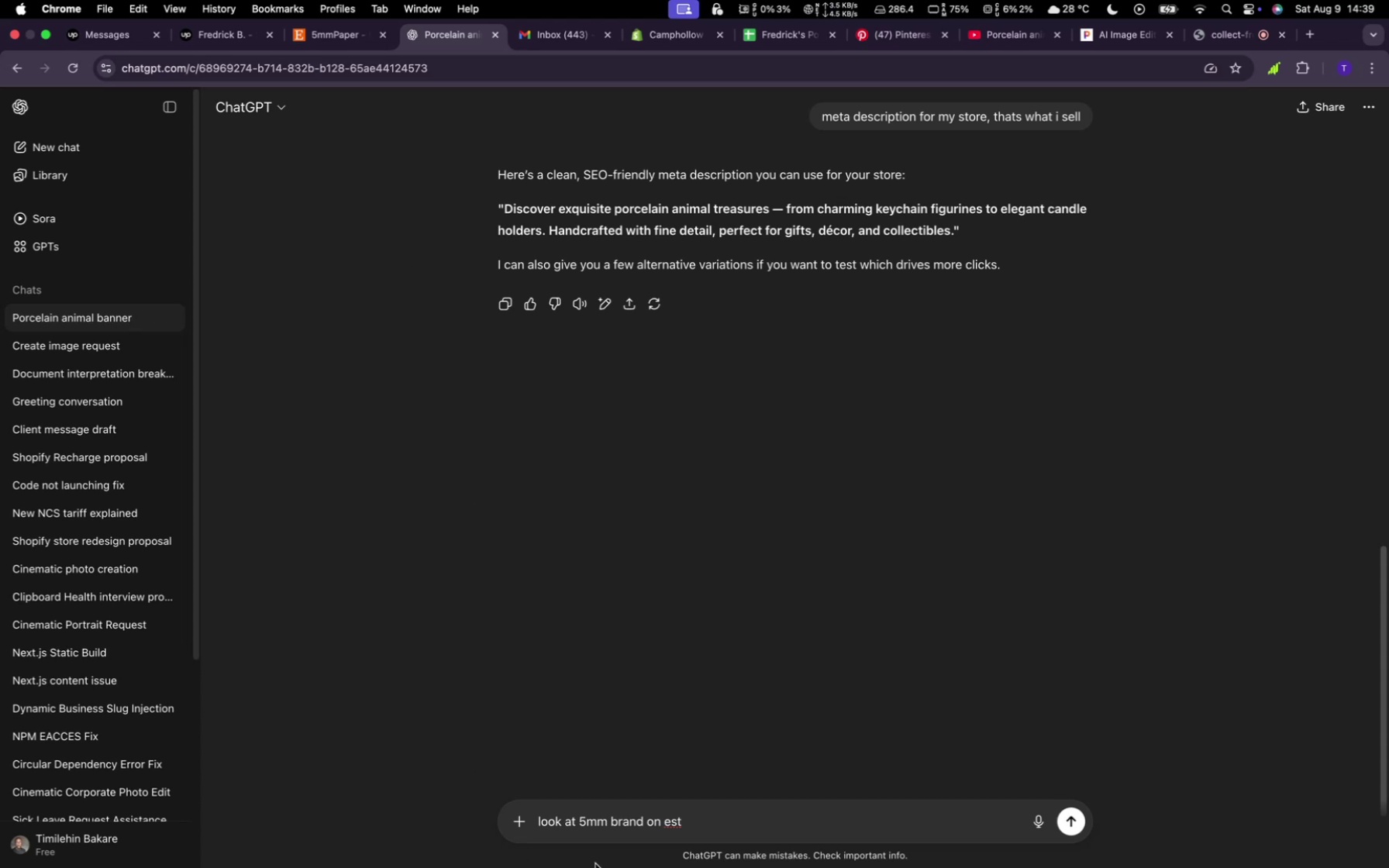 
left_click([606, 833])
 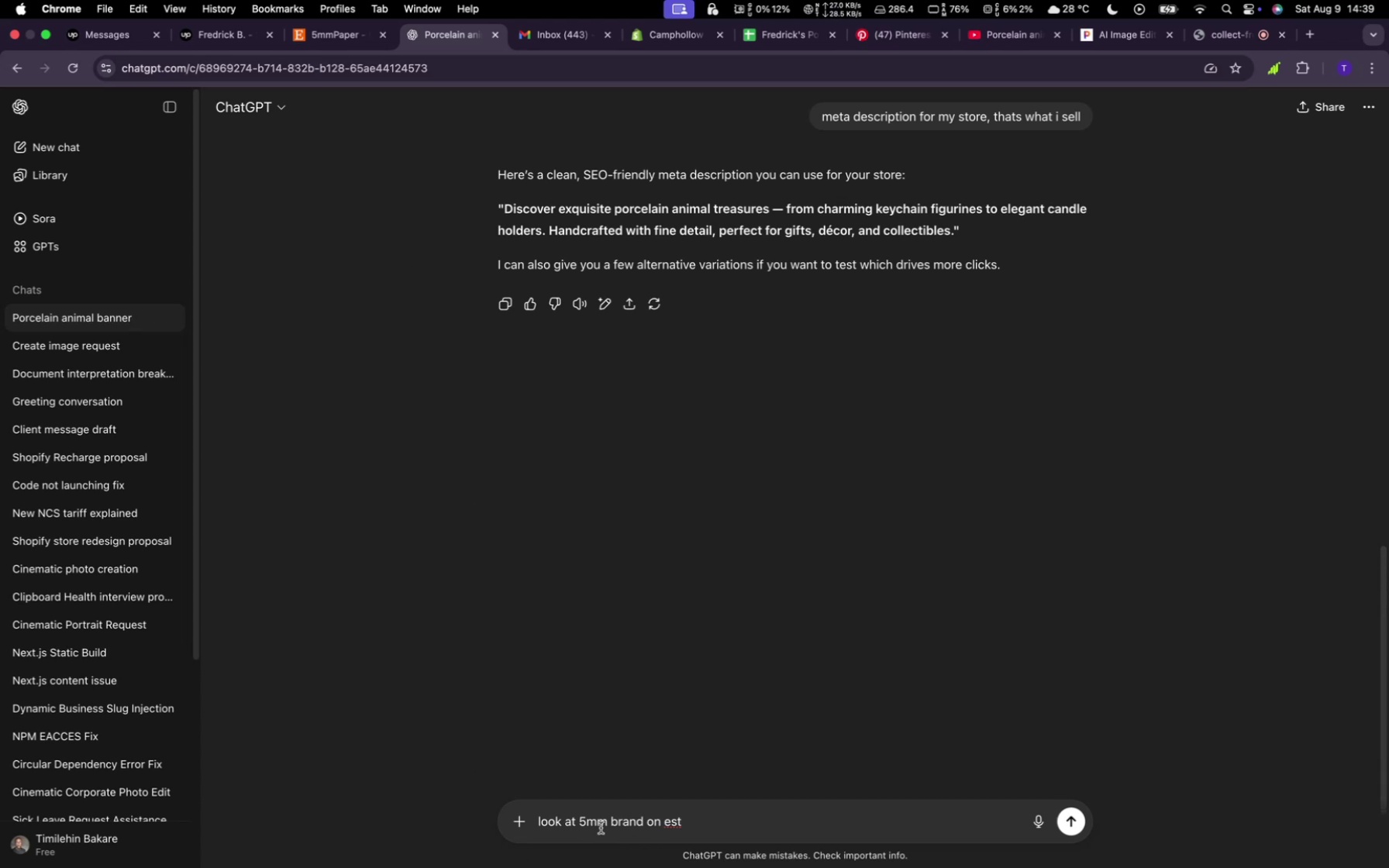 
left_click([604, 826])
 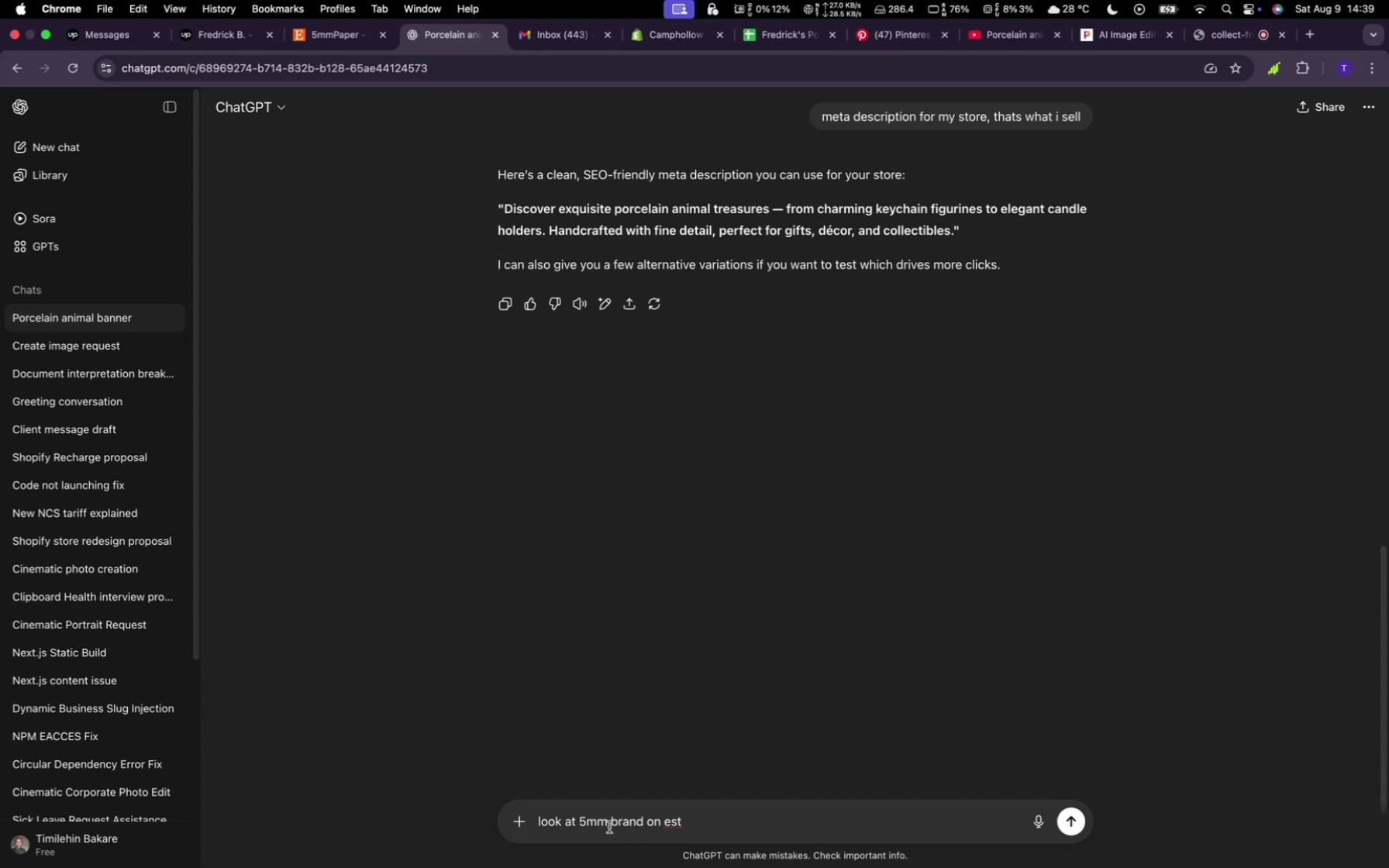 
type(paper)
 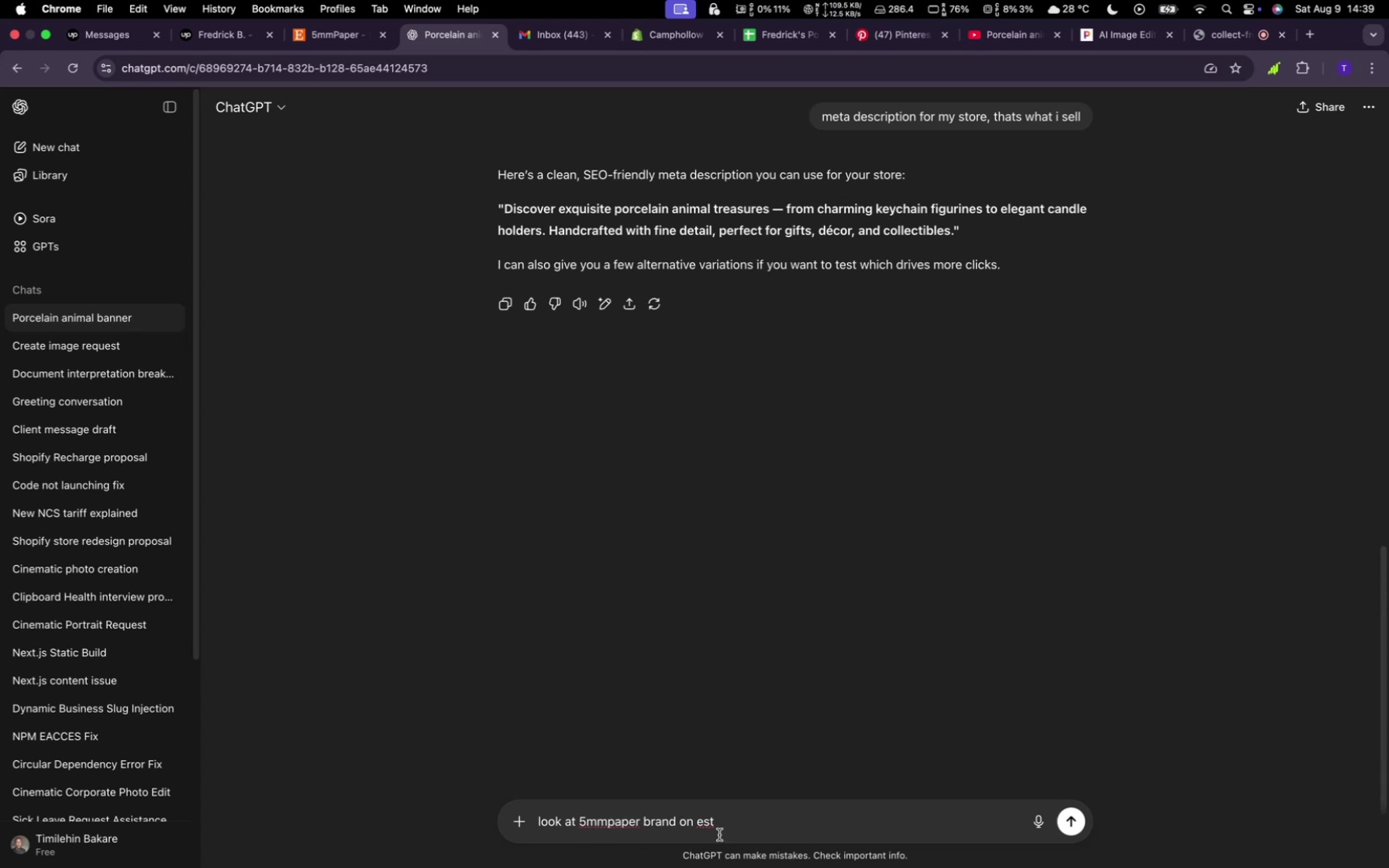 
left_click([720, 829])
 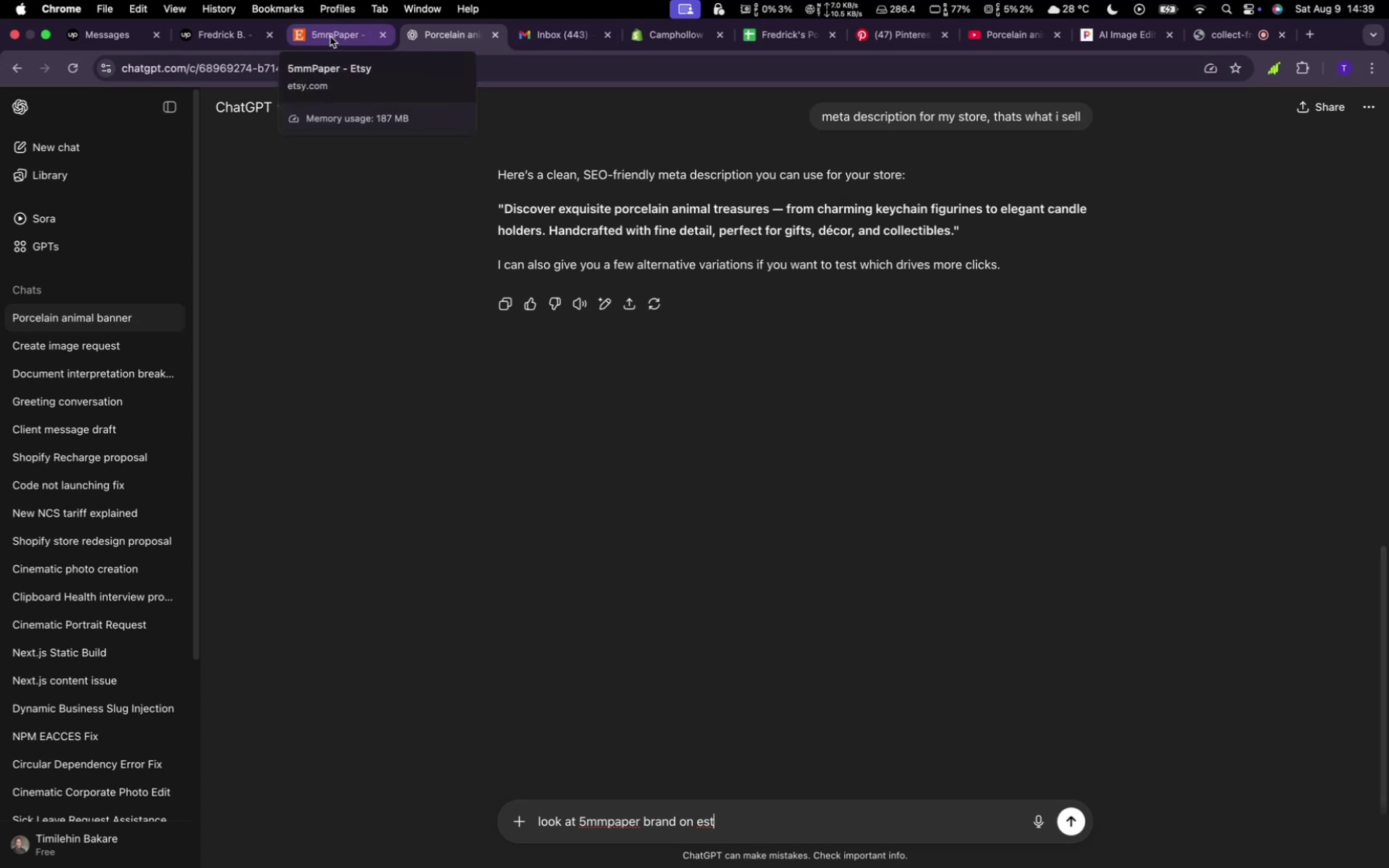 
wait(5.73)
 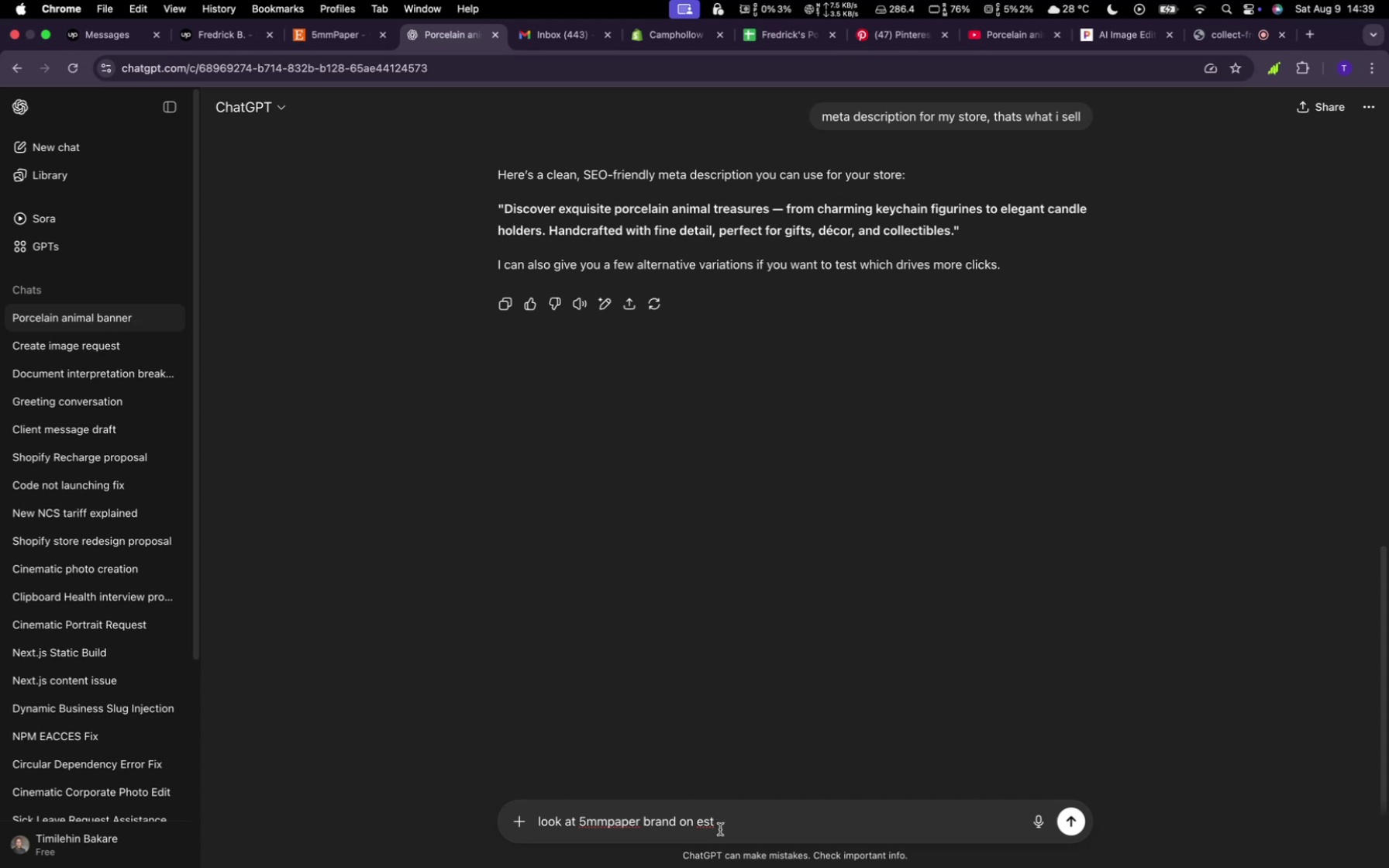 
key(Backspace)
key(Backspace)
type(tsy)
 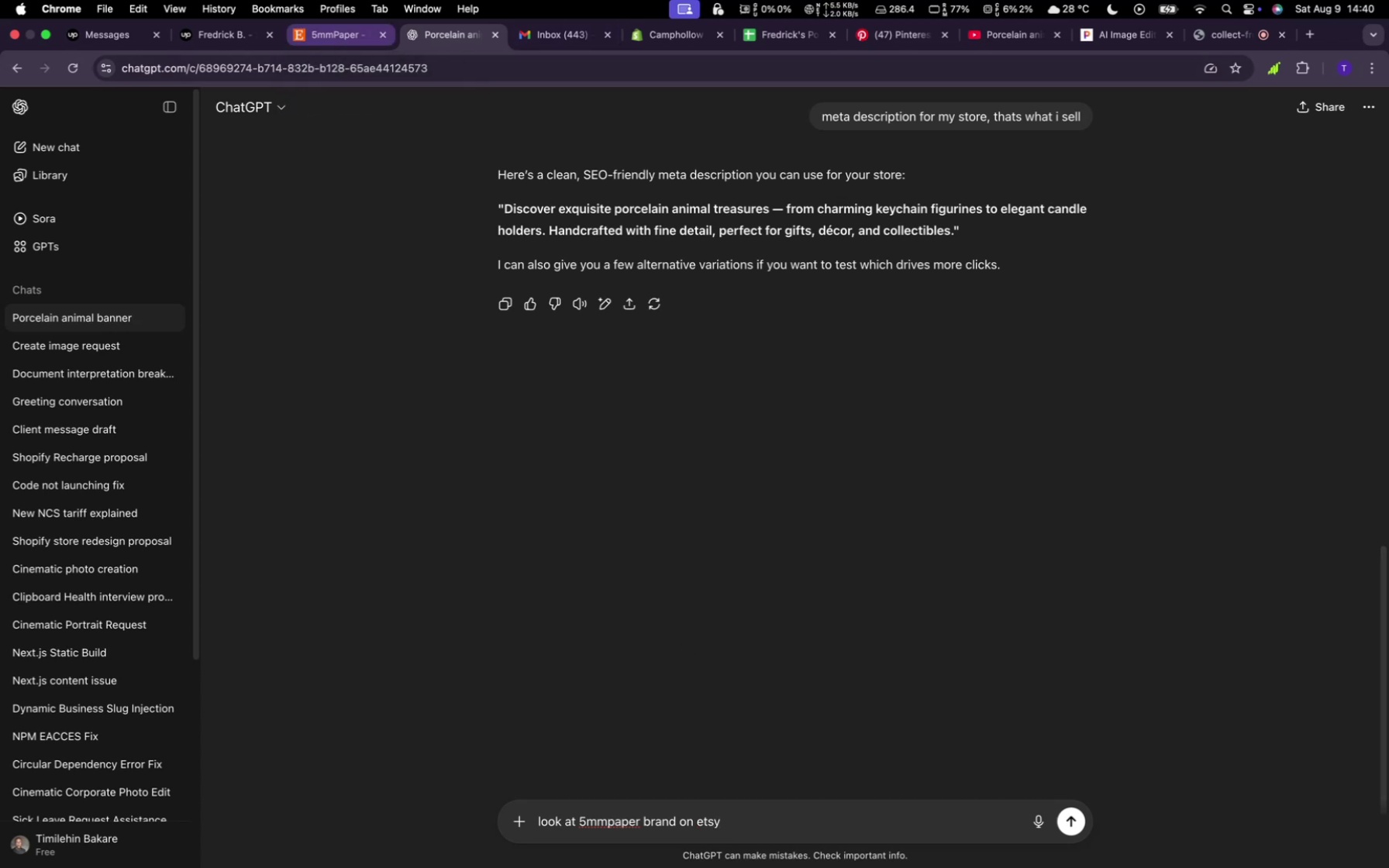 
key(Enter)
 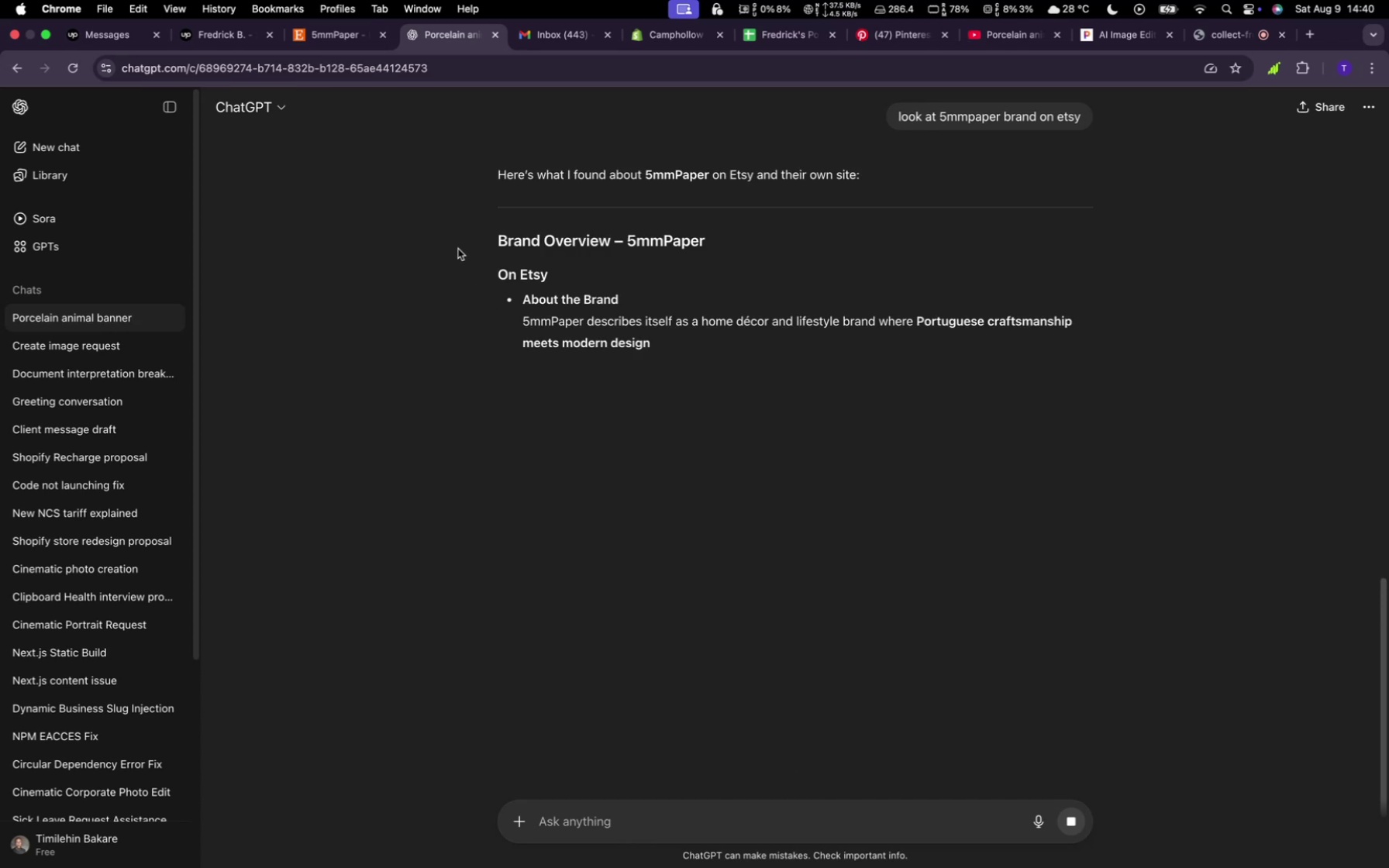 
wait(9.37)
 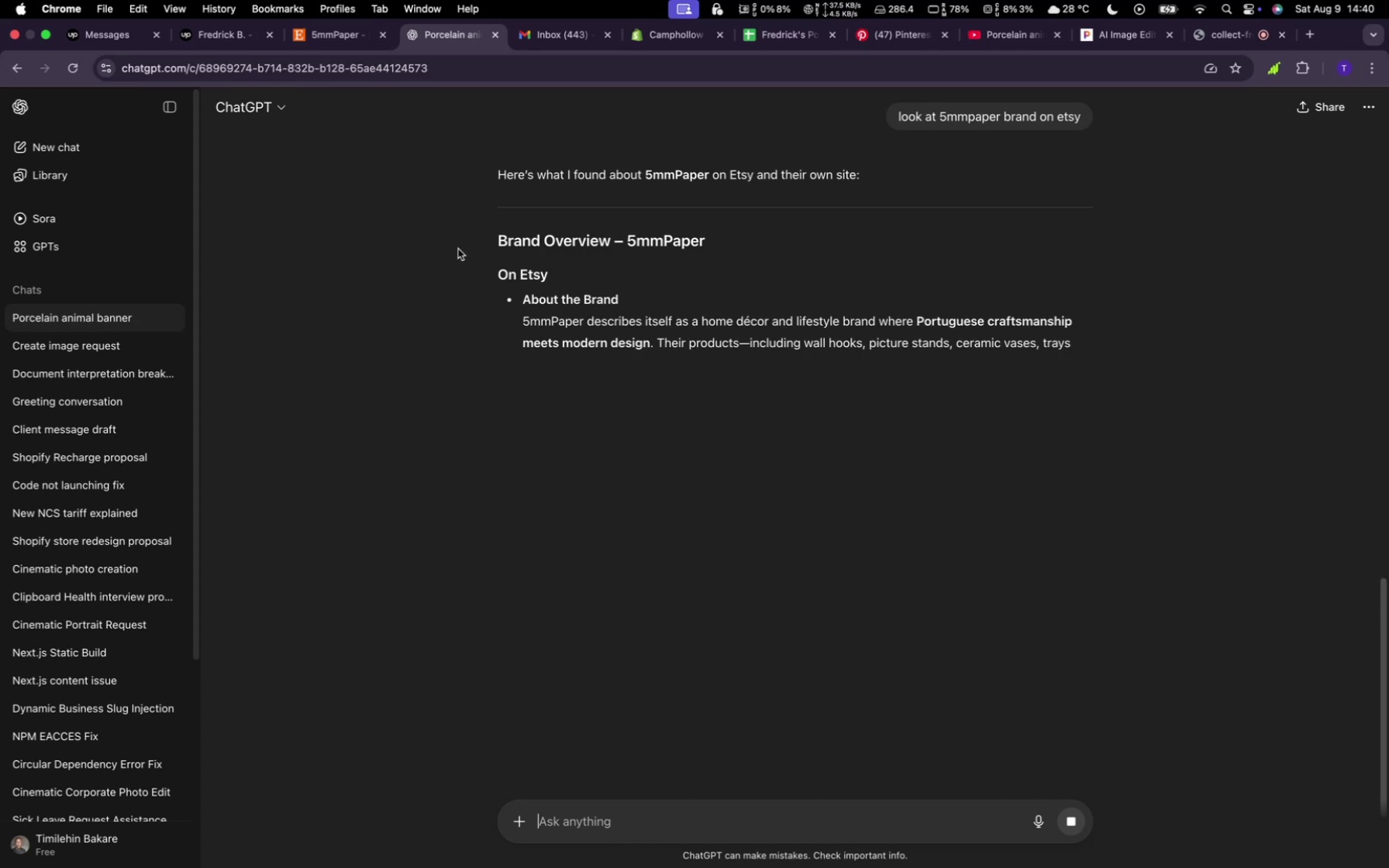 
type(I need 2 cove )
key(Backspace)
type(r imaged )
key(Backspace)
key(Backspace)
type(s for )
 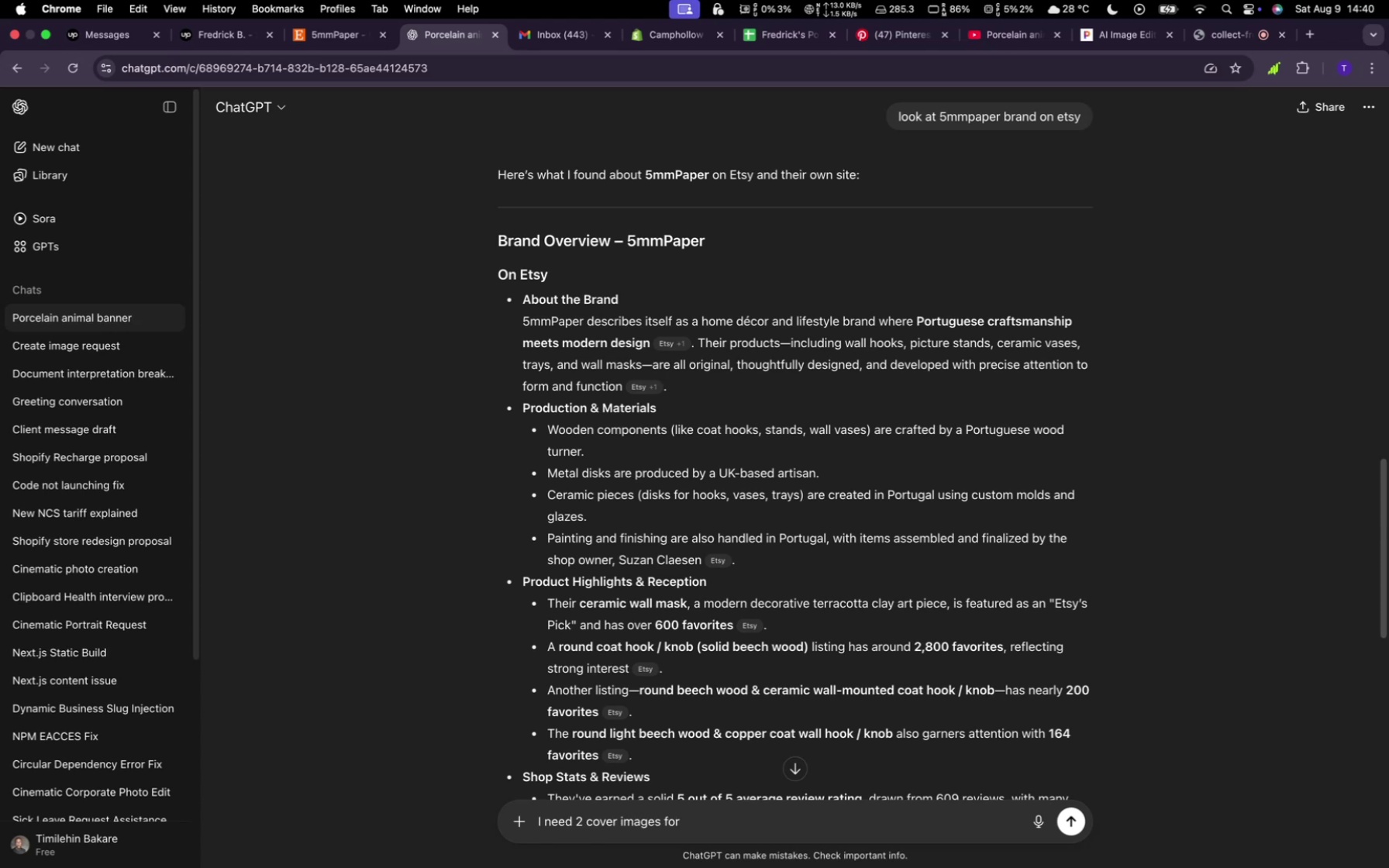 
key(M)
 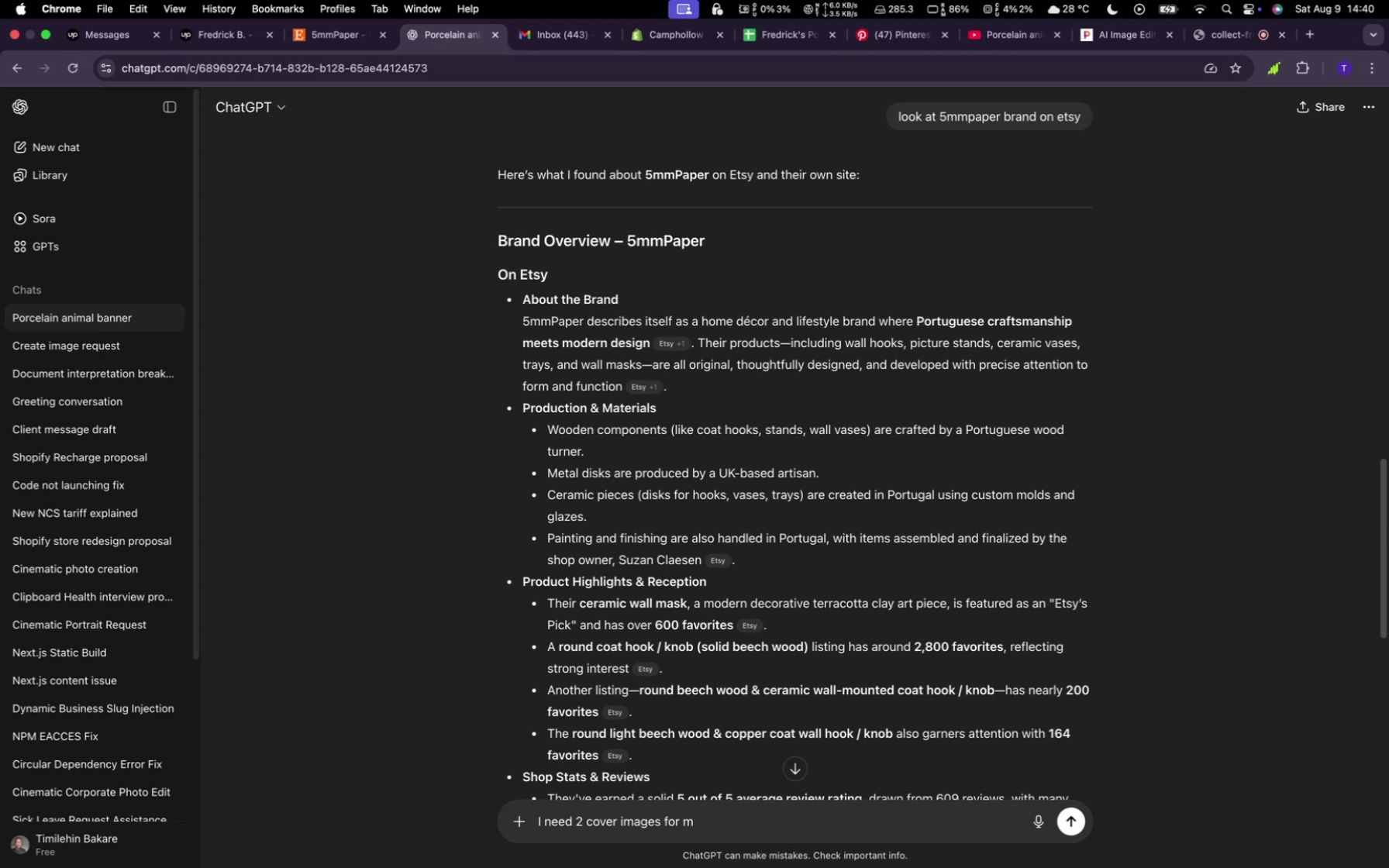 
key(Backspace)
 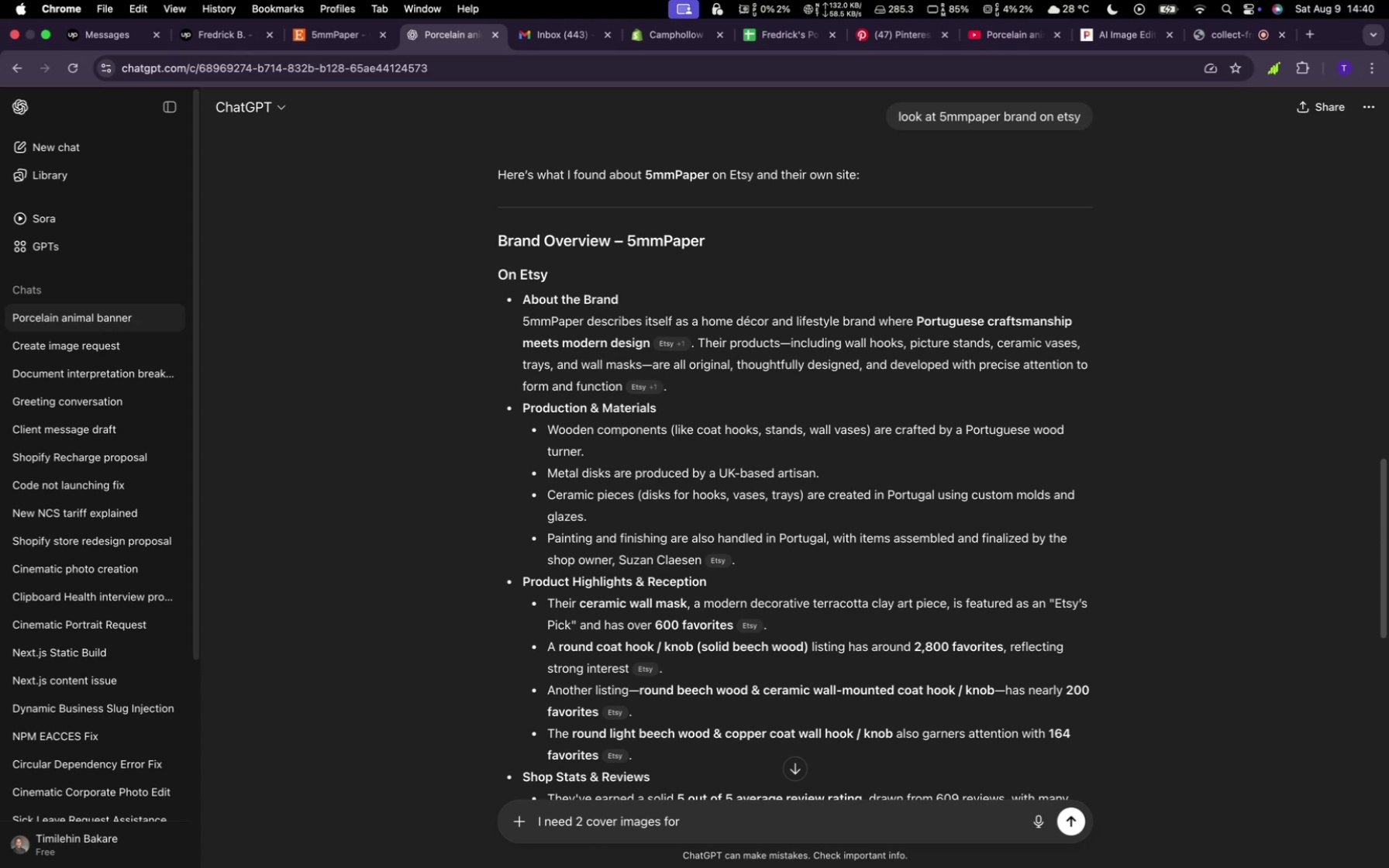 
wait(6.39)
 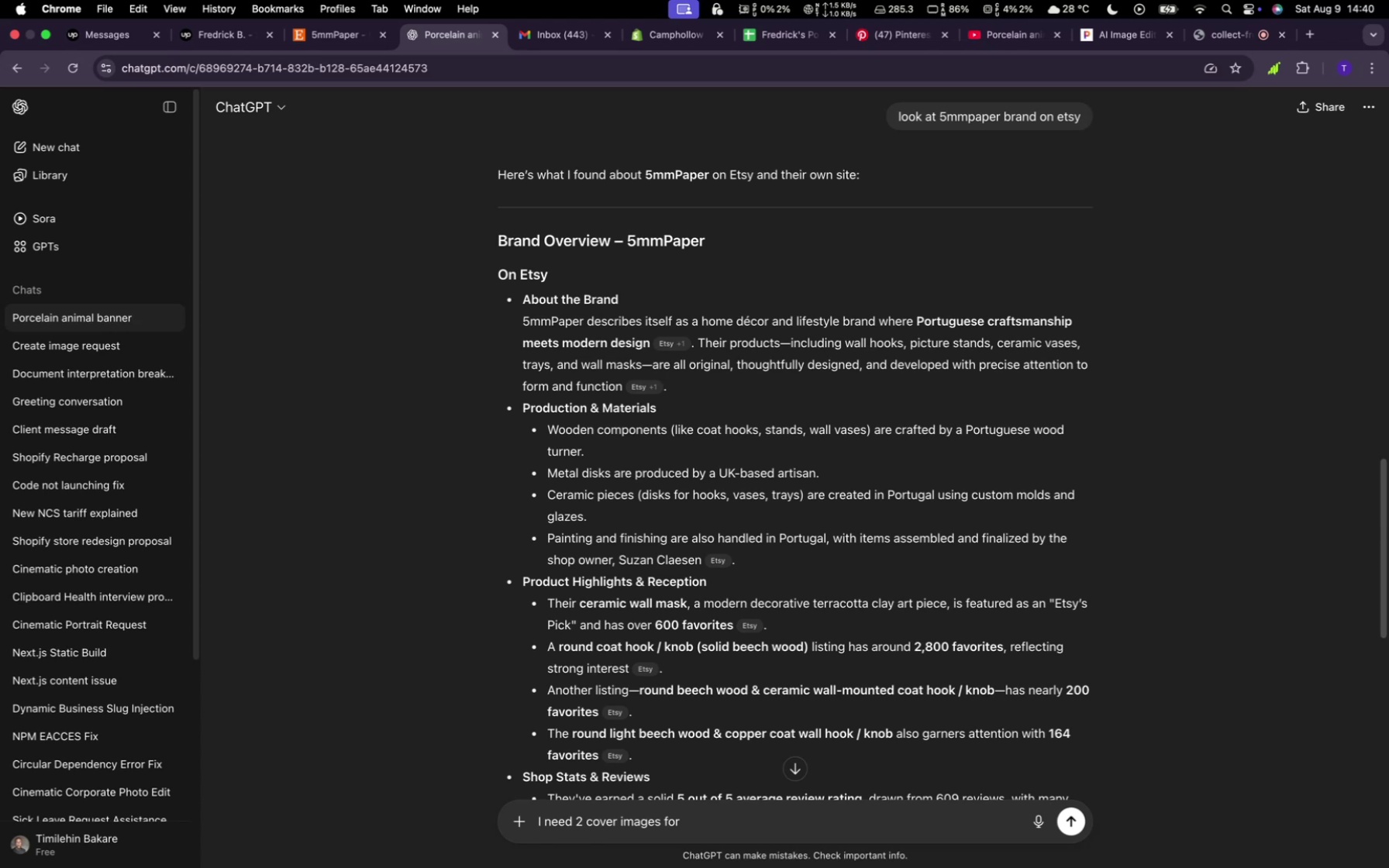 
type(a banner section in my store front)
 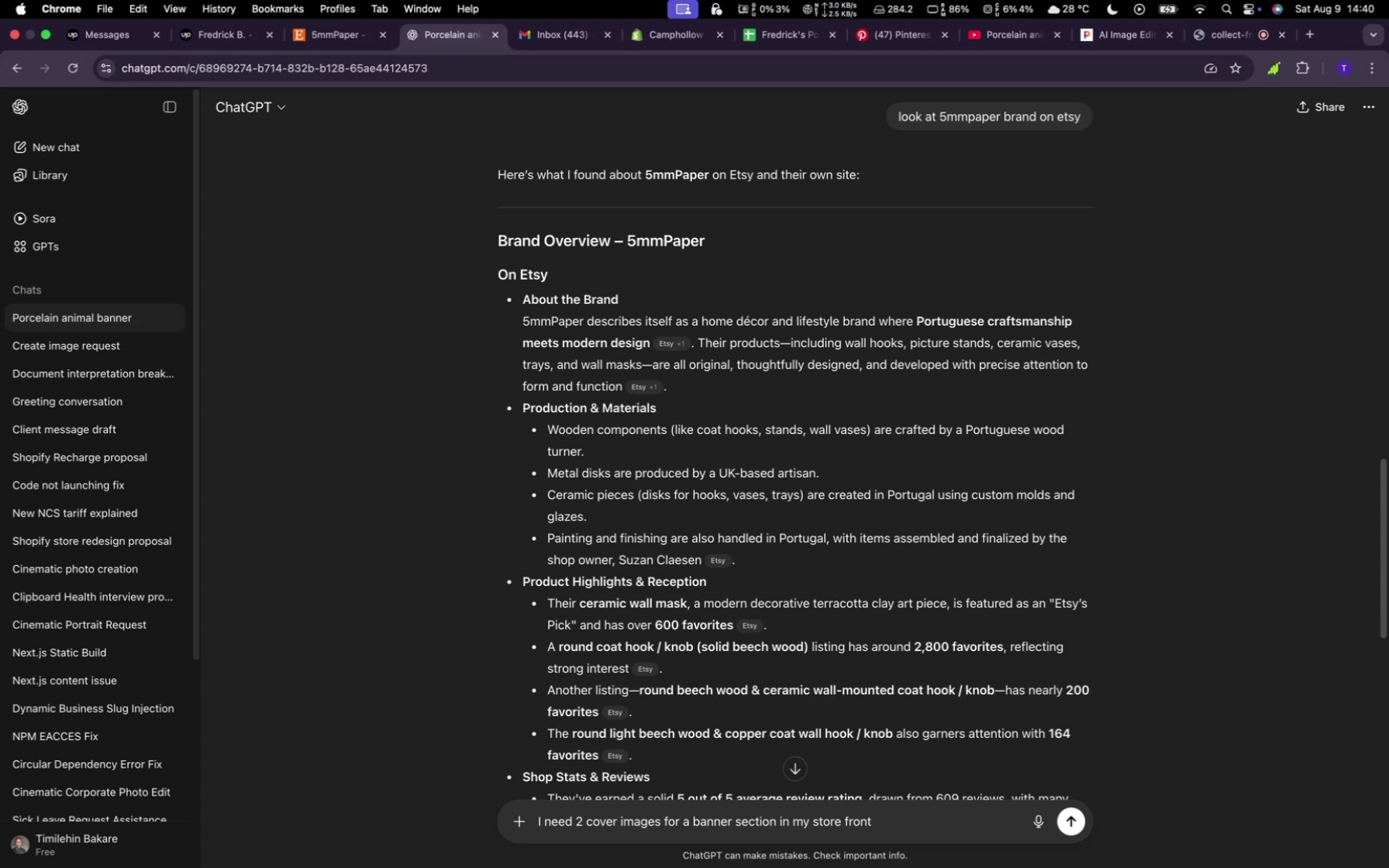 
key(Enter)
 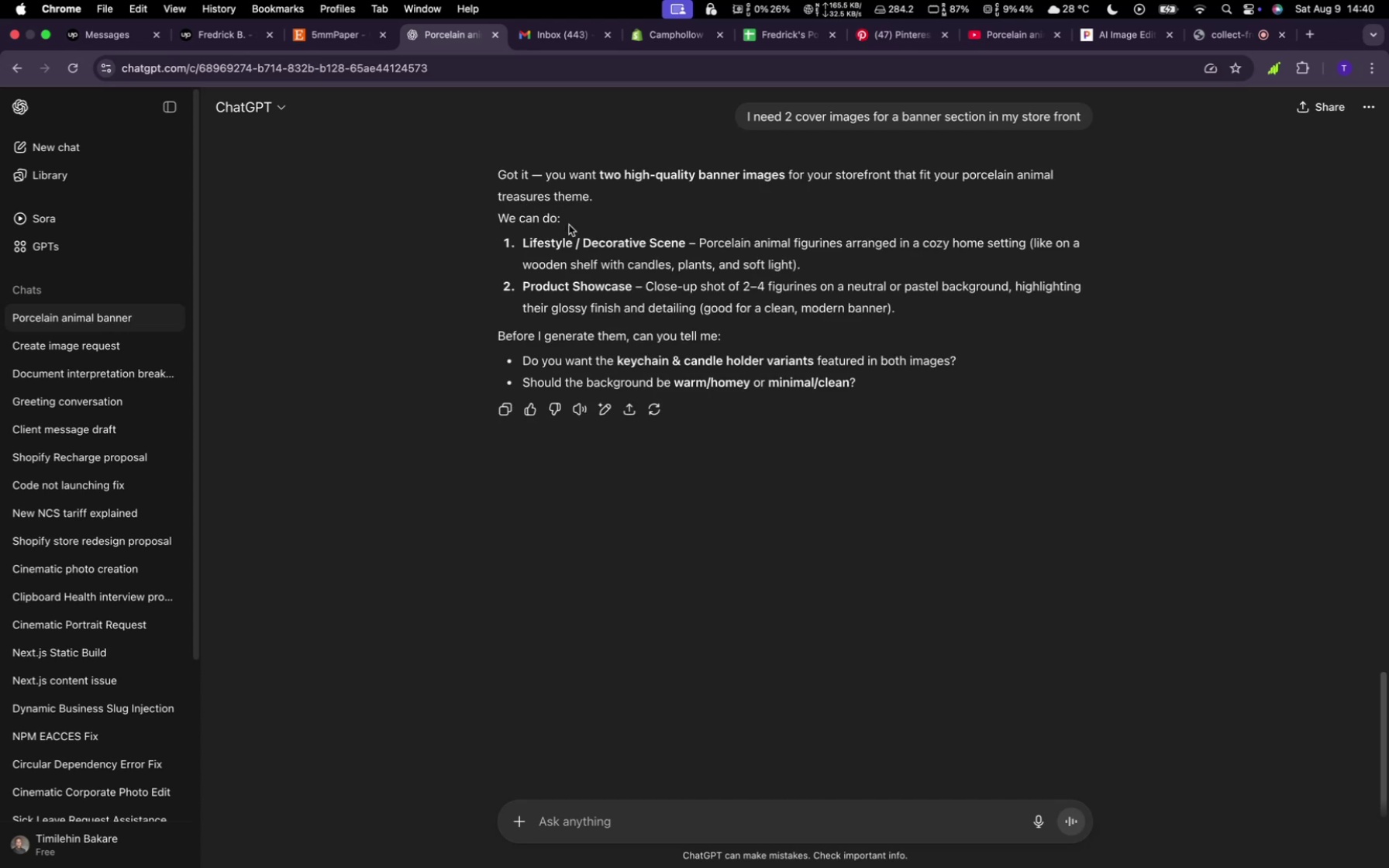 
wait(10.84)
 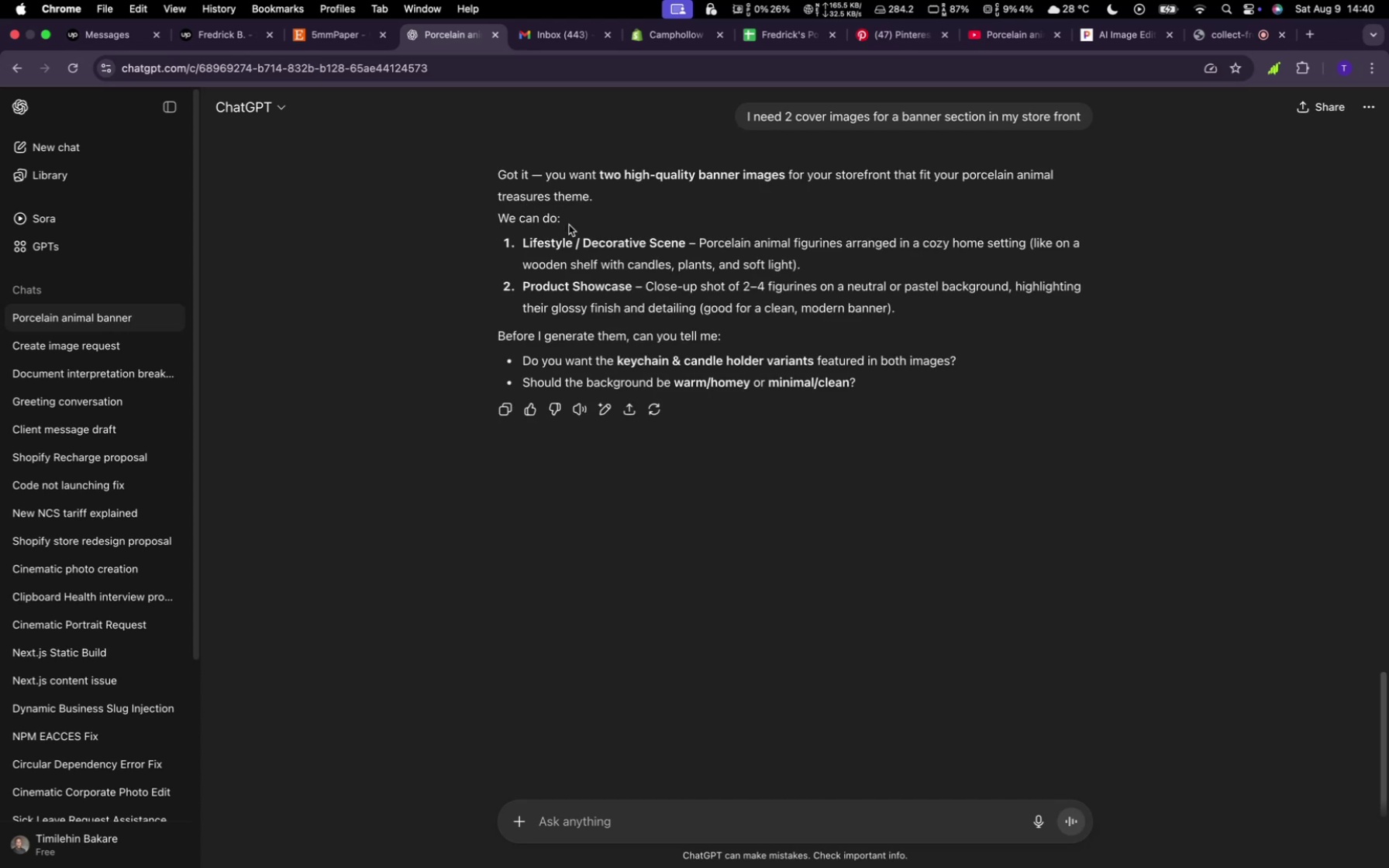 
left_click([626, 812])
 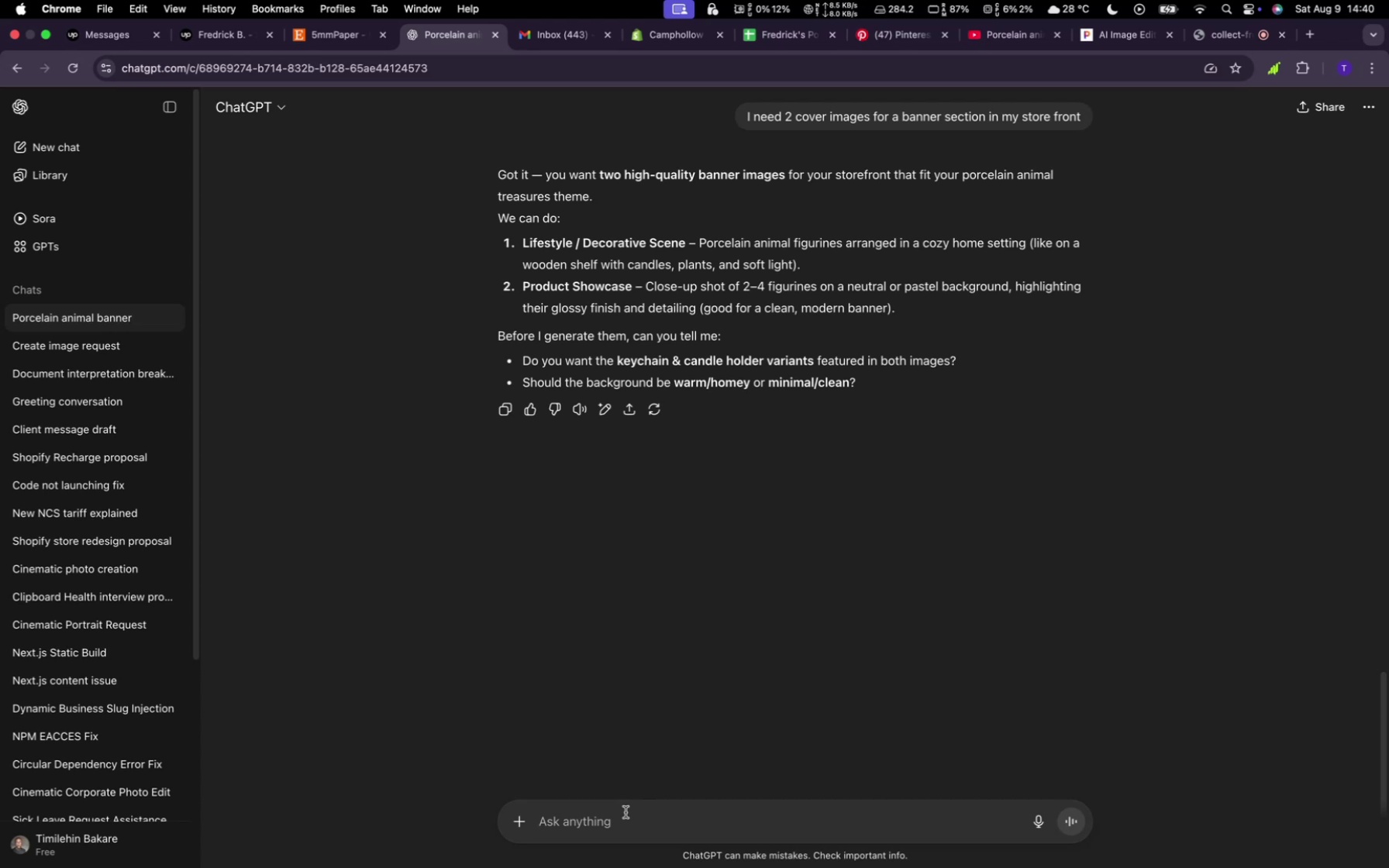 
type(from )
key(Backspace)
key(Backspace)
key(Backspace)
key(Backspace)
key(Backspace)
key(Backspace)
type(the store front is for 5mmpaper, so the banner must be relation)
key(Backspace)
key(Backspace)
key(Backspace)
type(ing to them)
 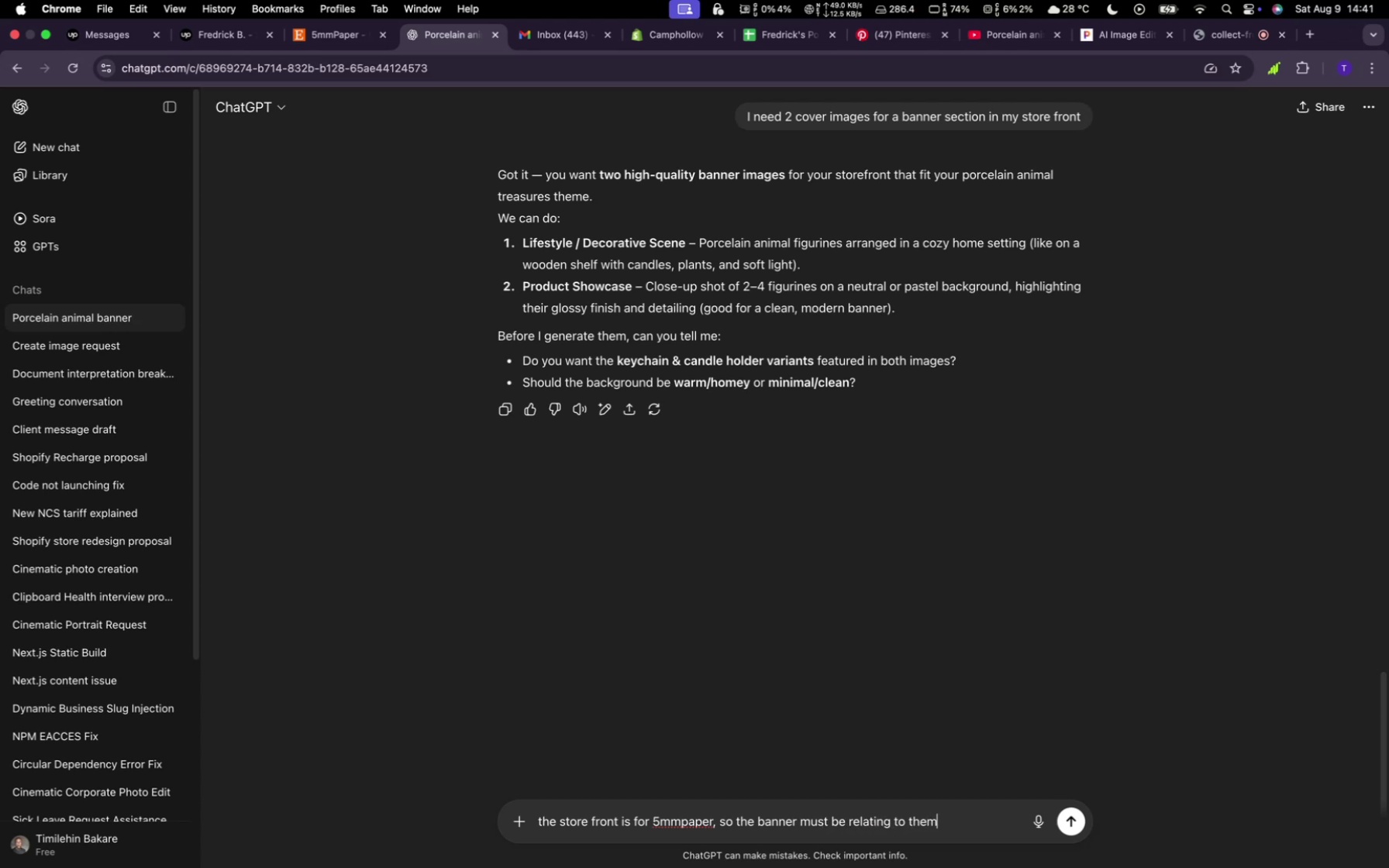 
key(Enter)
 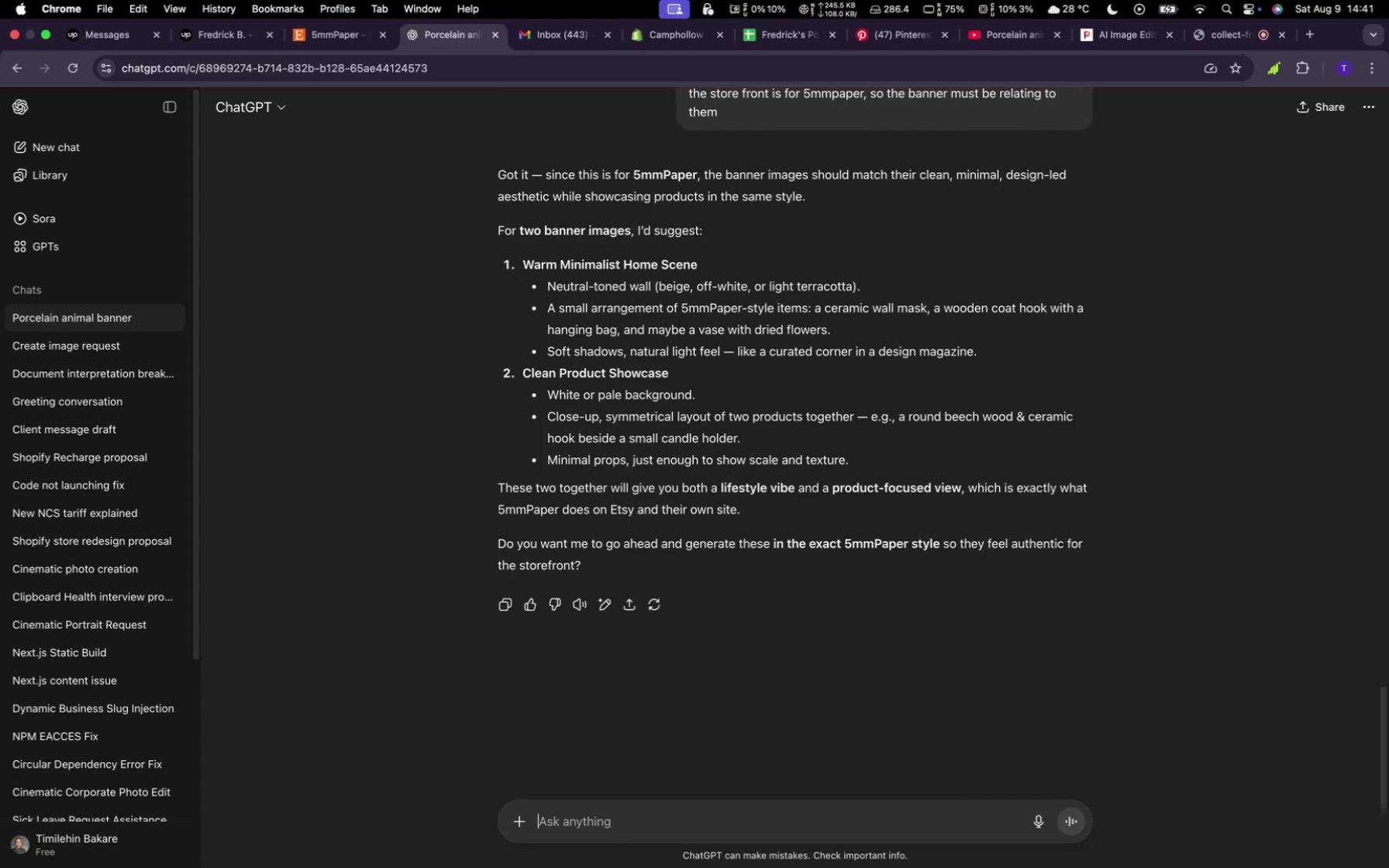 
wait(13.28)
 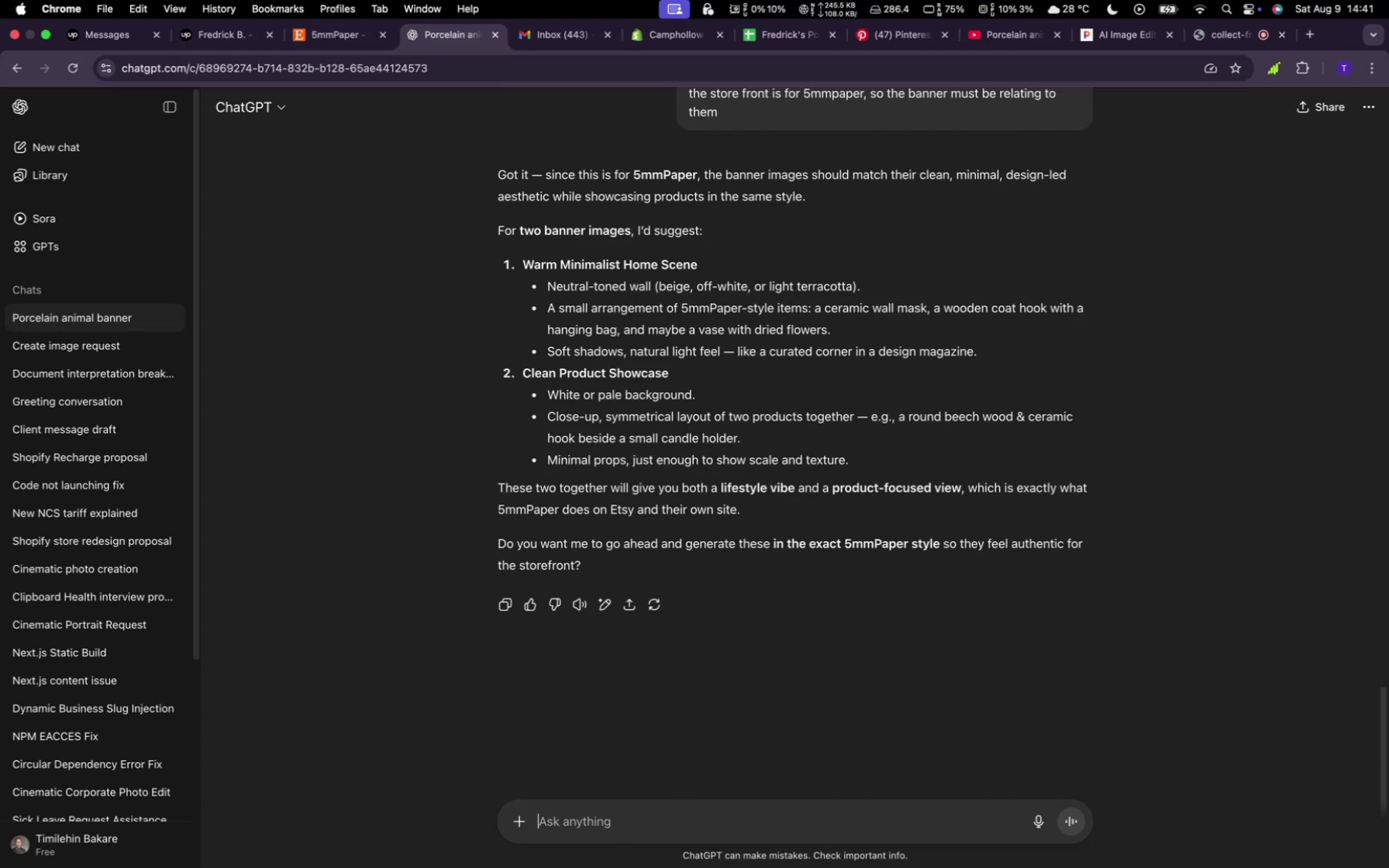 
type(yes do)
 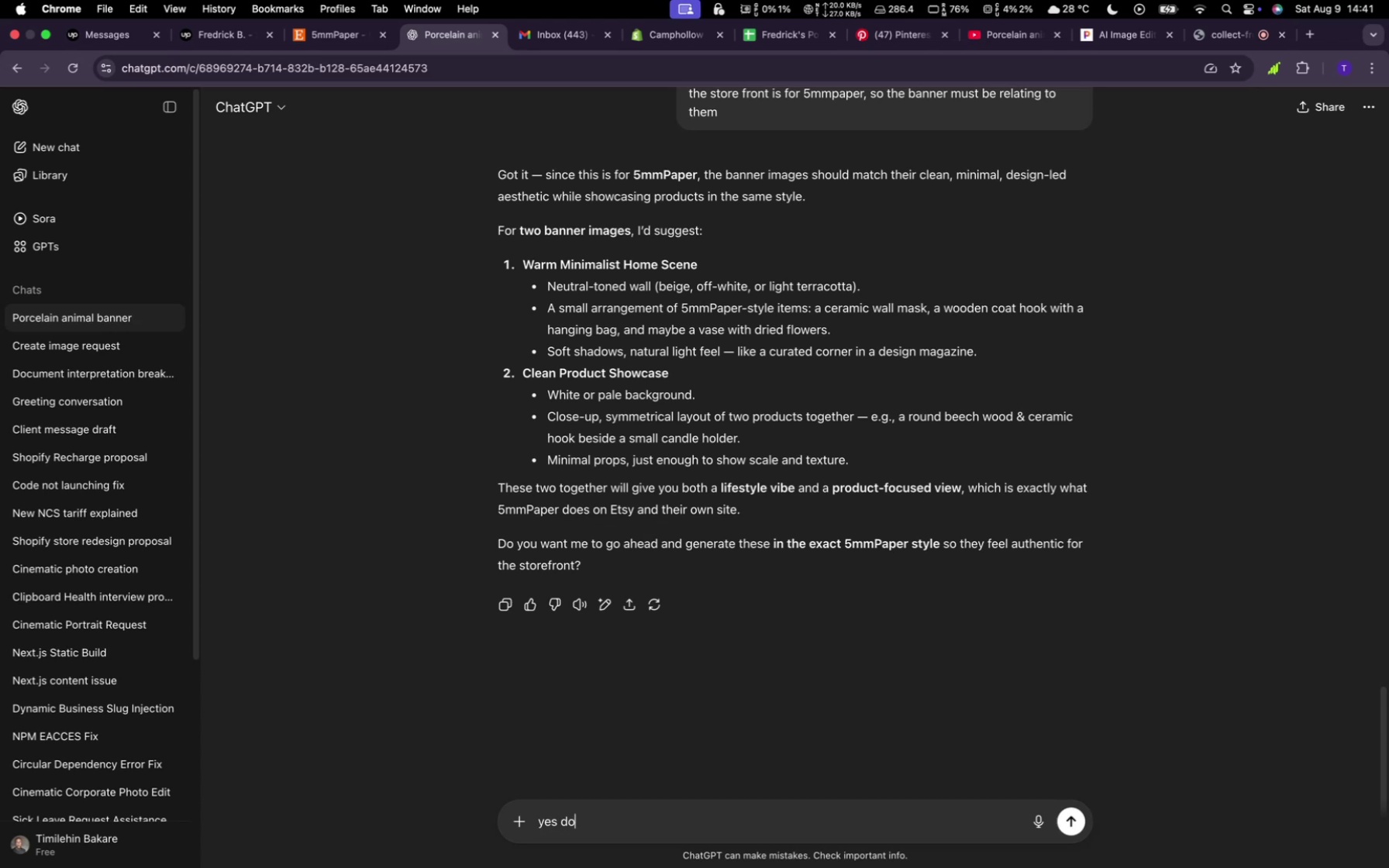 
key(Enter)
 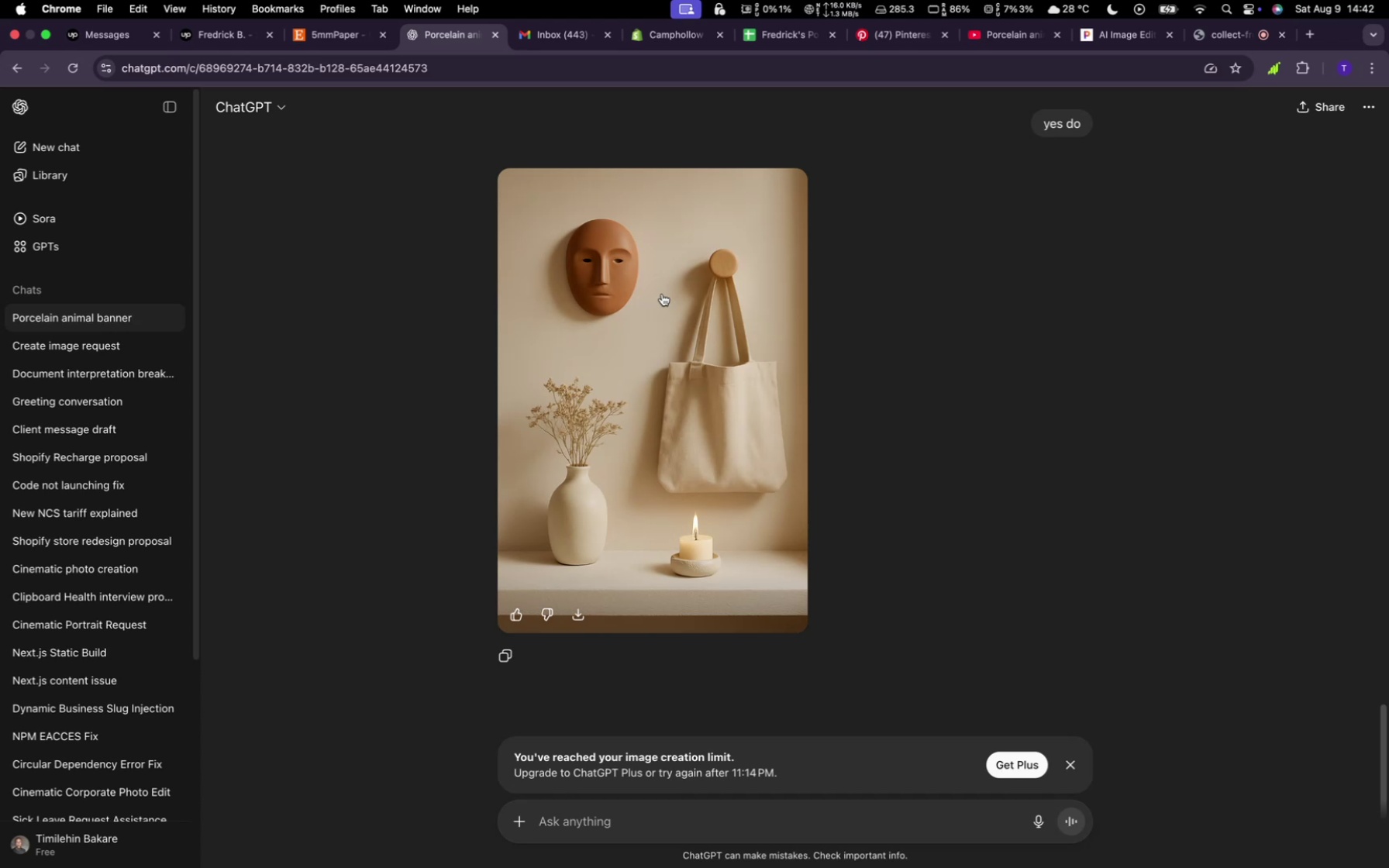 
wait(62.82)
 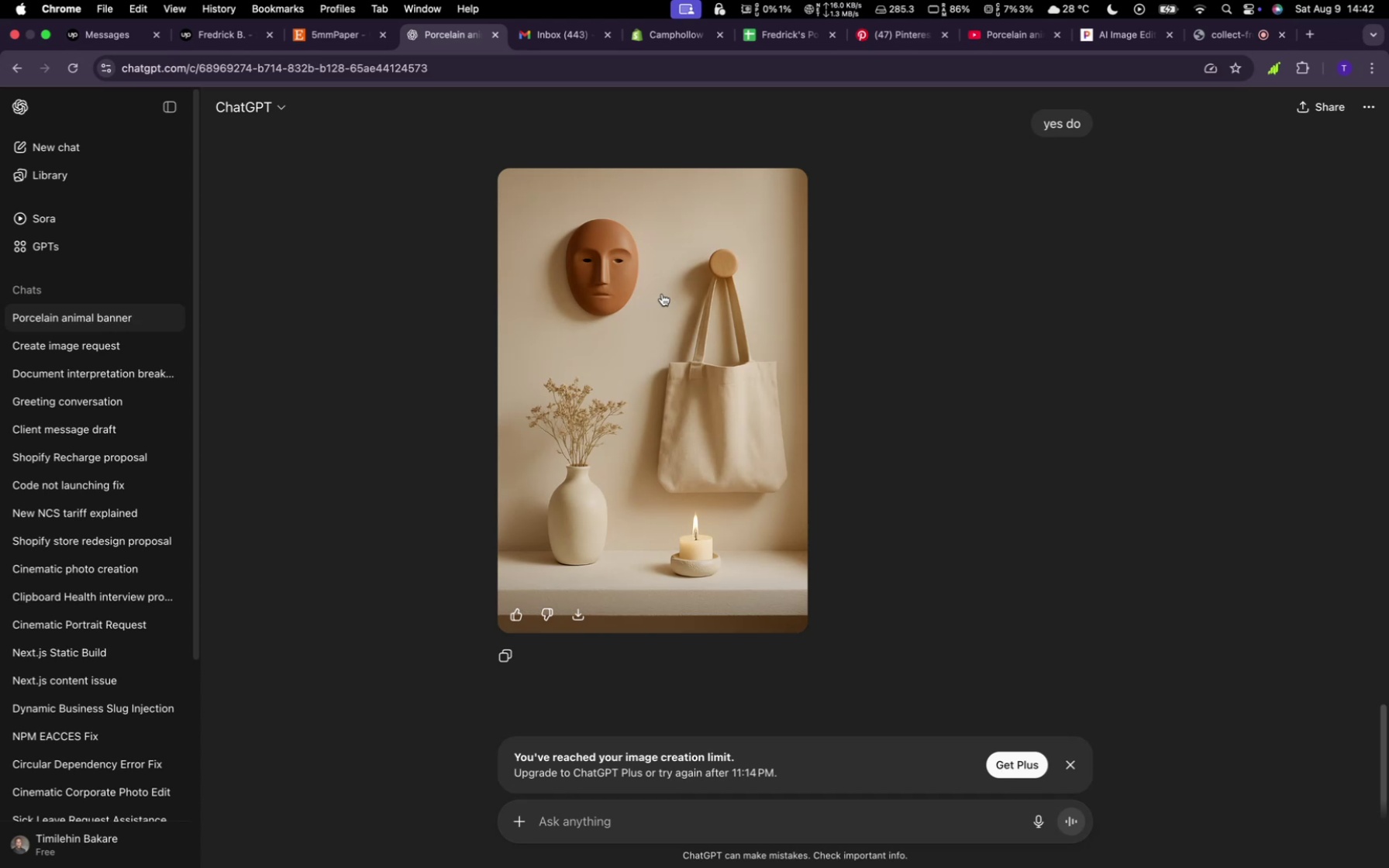 
left_click([581, 622])
 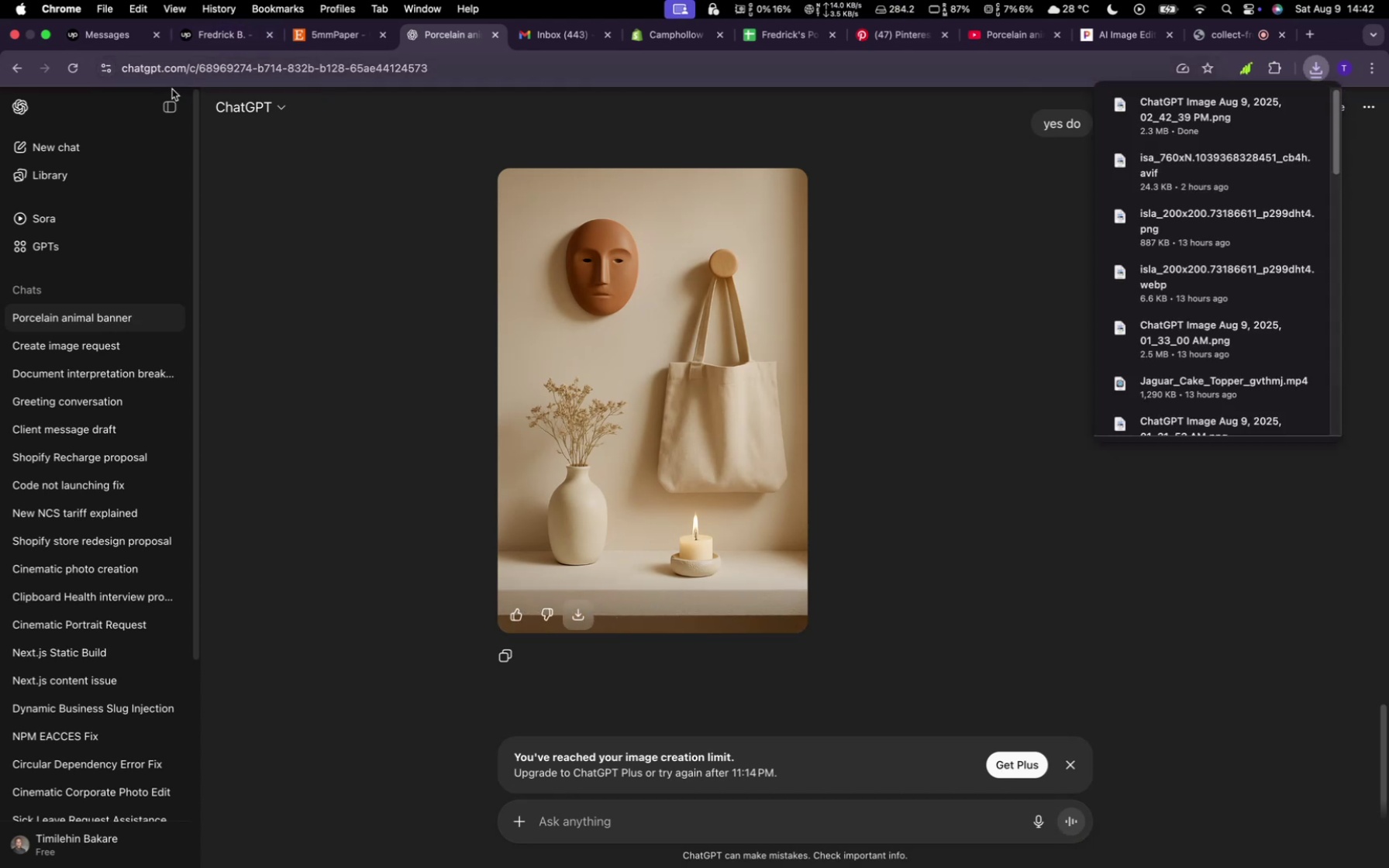 
left_click([95, 153])
 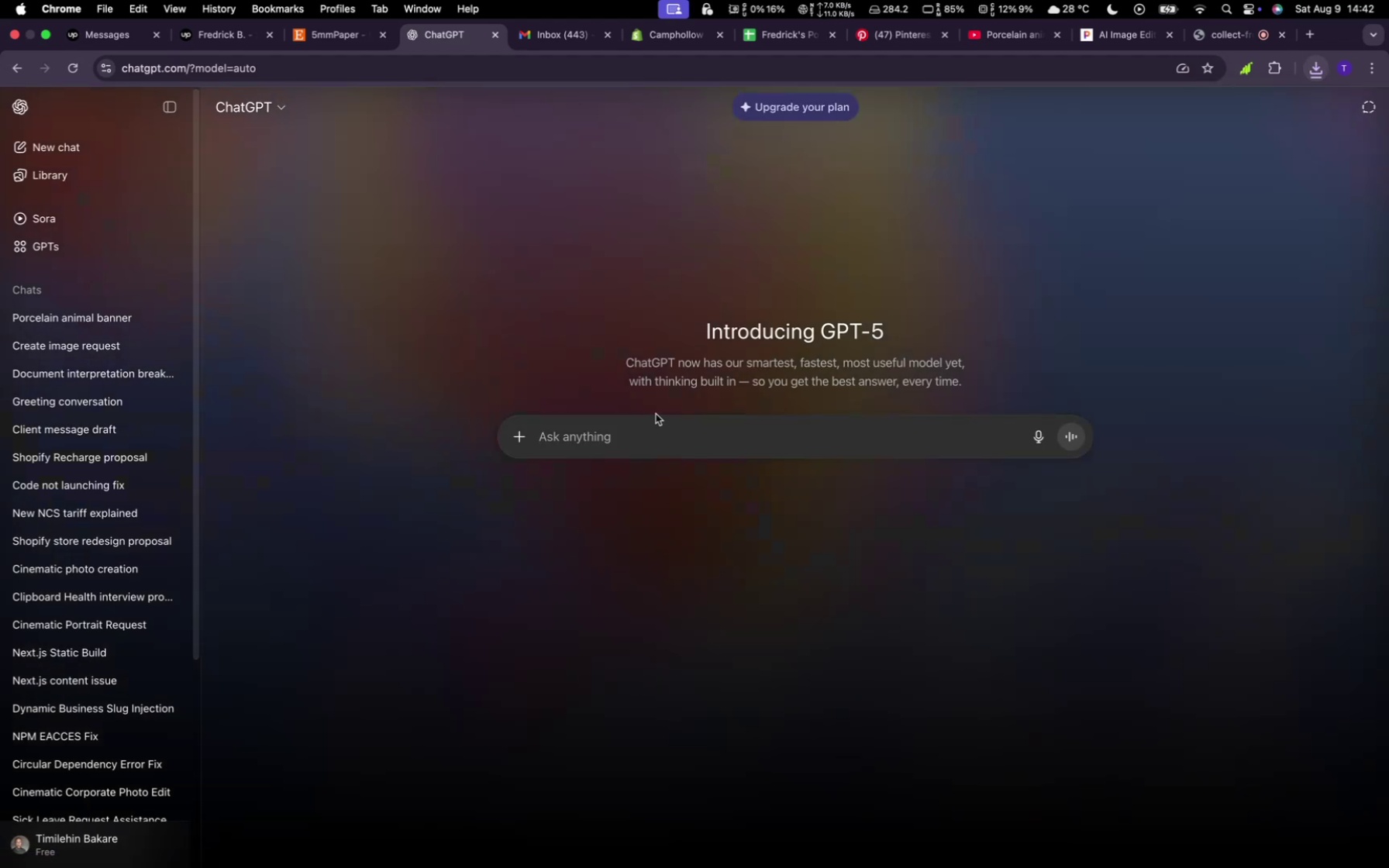 
type(hey)
 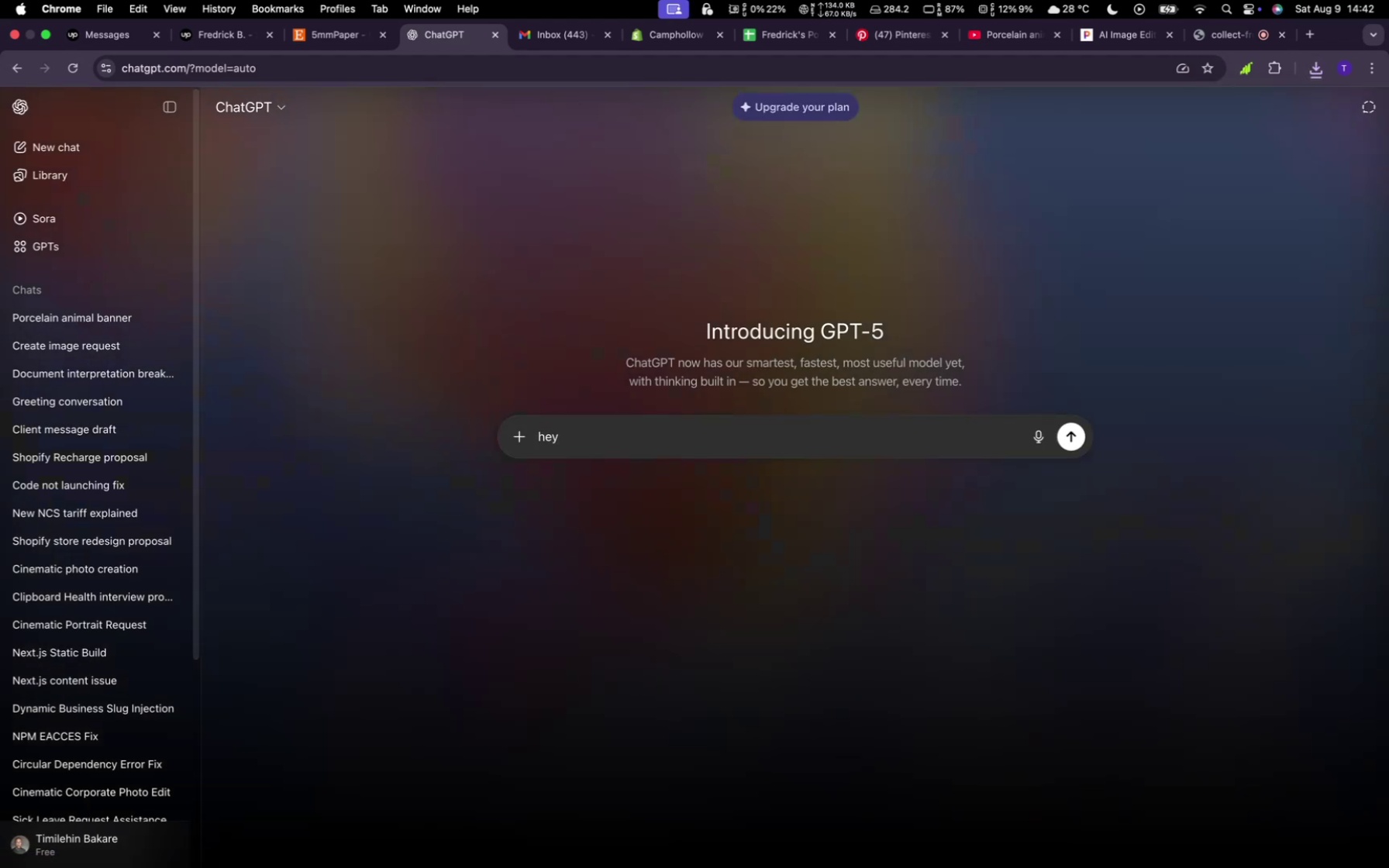 
key(Enter)
 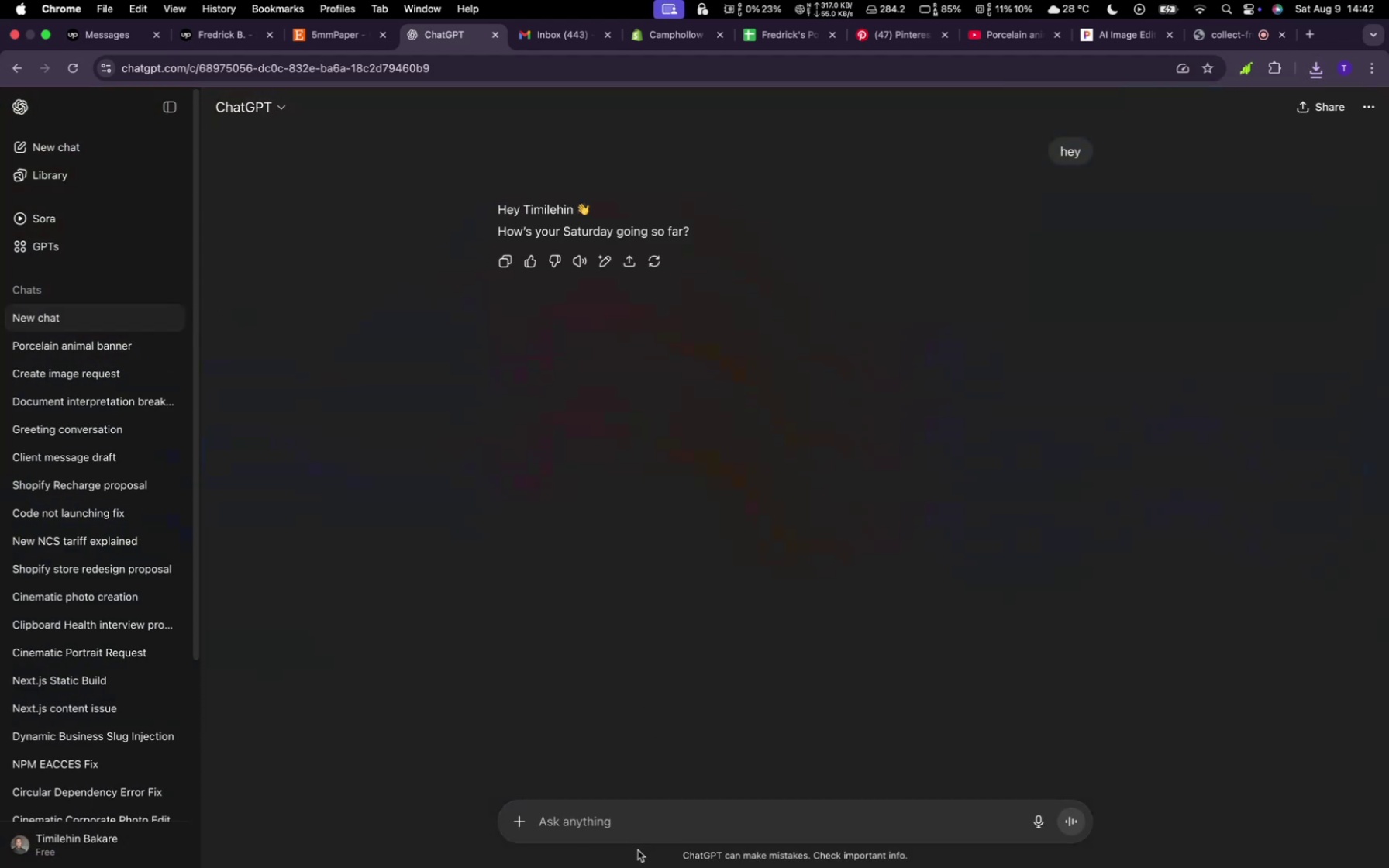 
mouse_move([519, 817])
 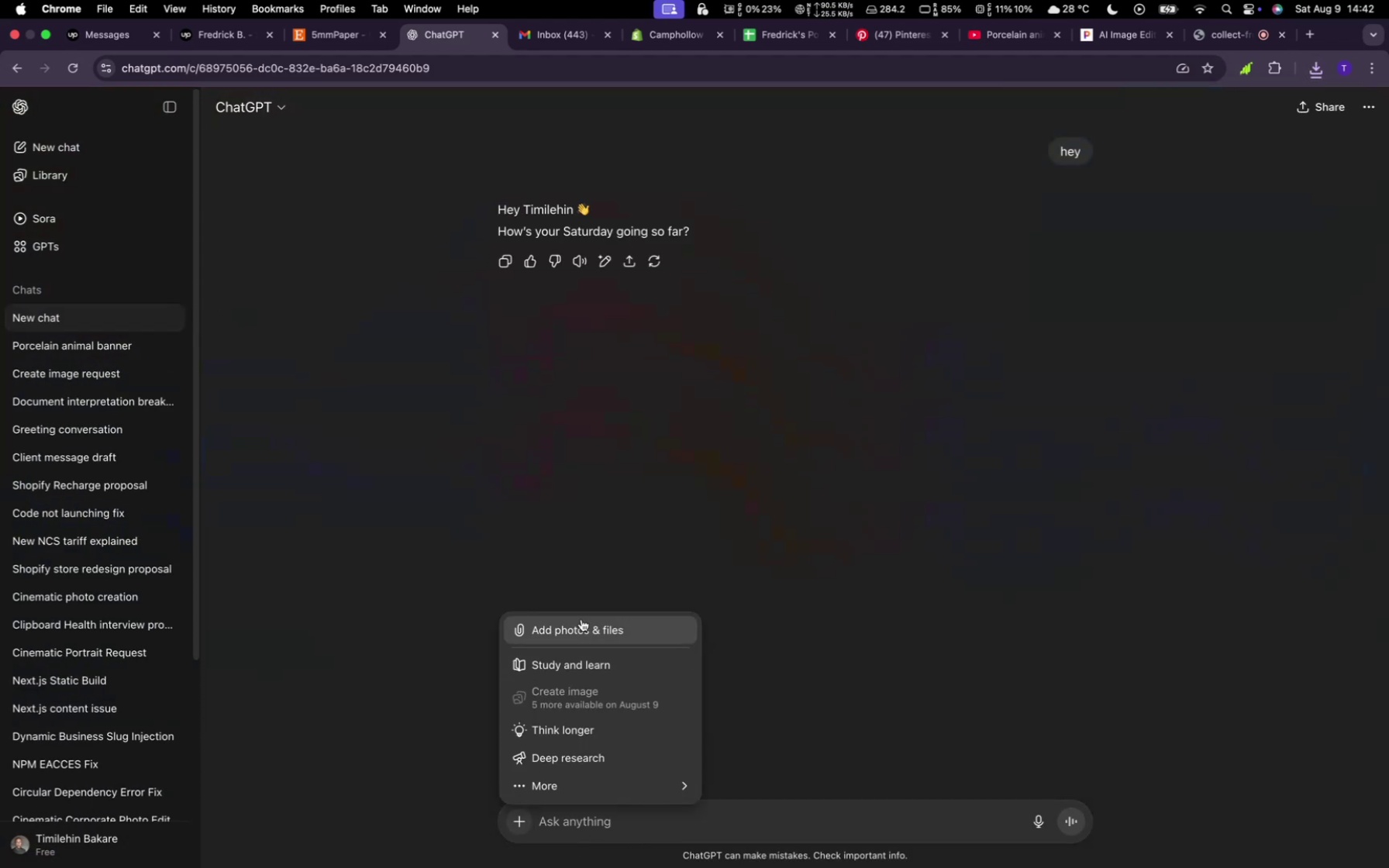 
left_click([582, 624])
 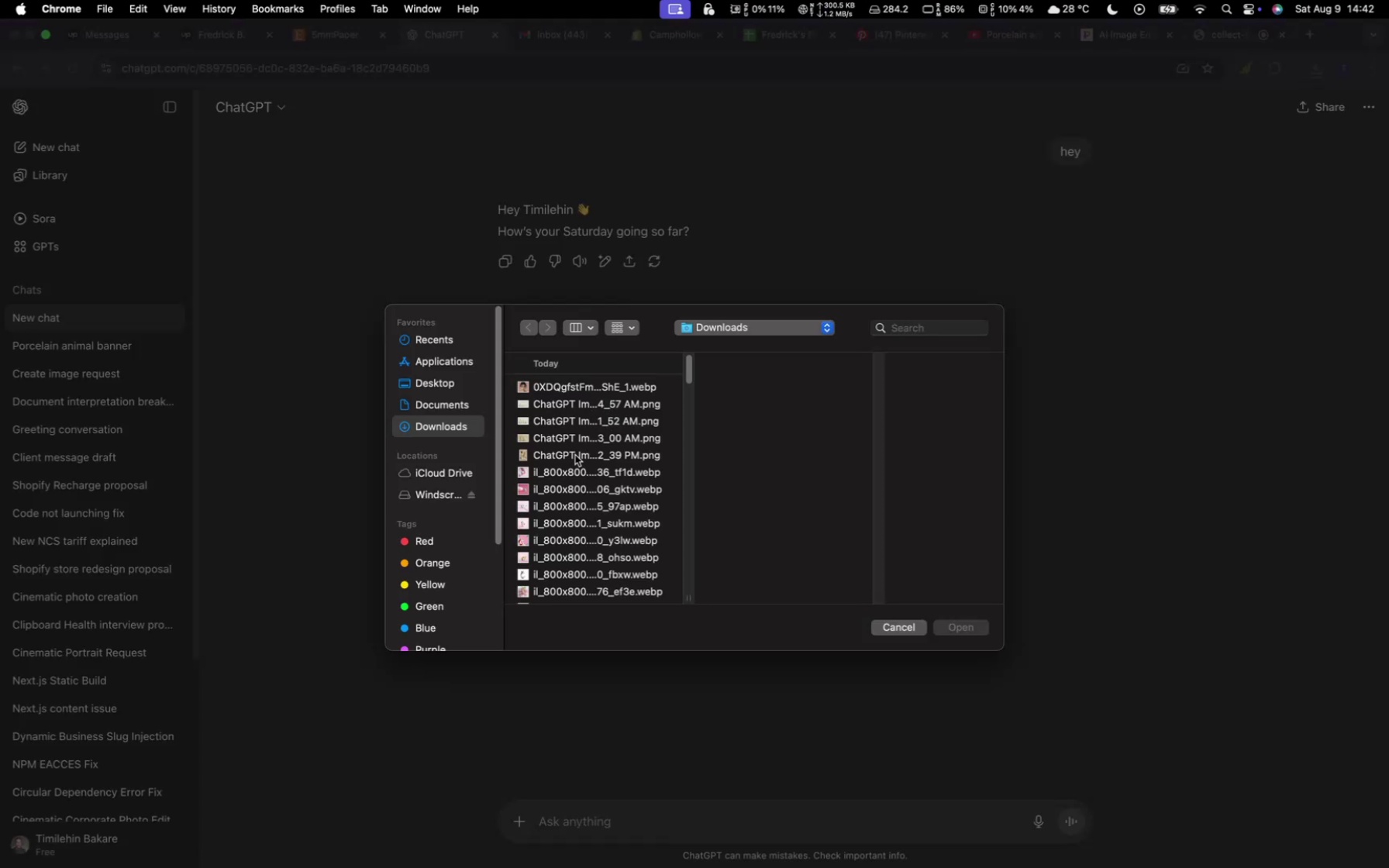 
scroll: coordinate [578, 487], scroll_direction: up, amount: 21.0
 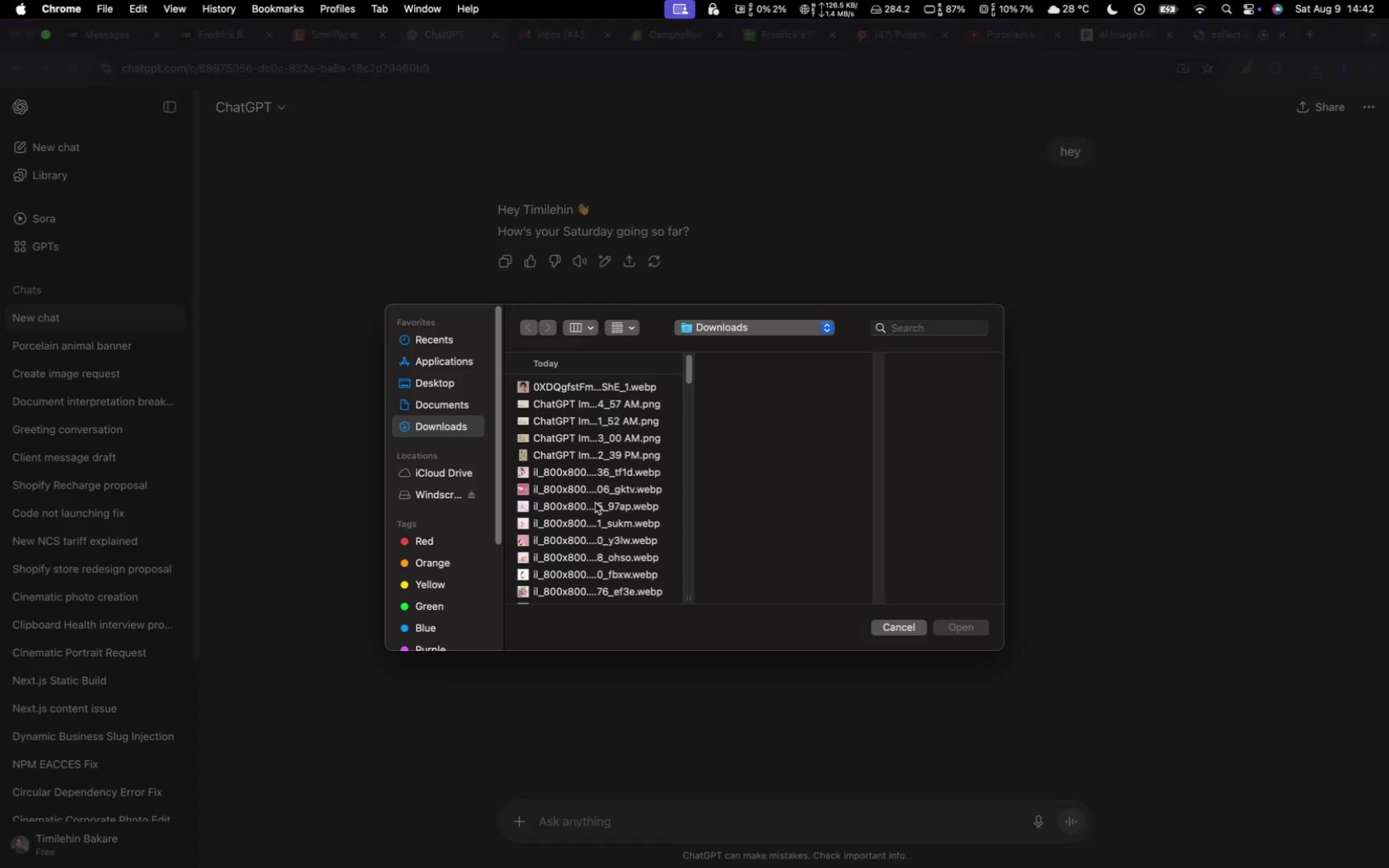 
scroll: coordinate [595, 503], scroll_direction: down, amount: 29.0
 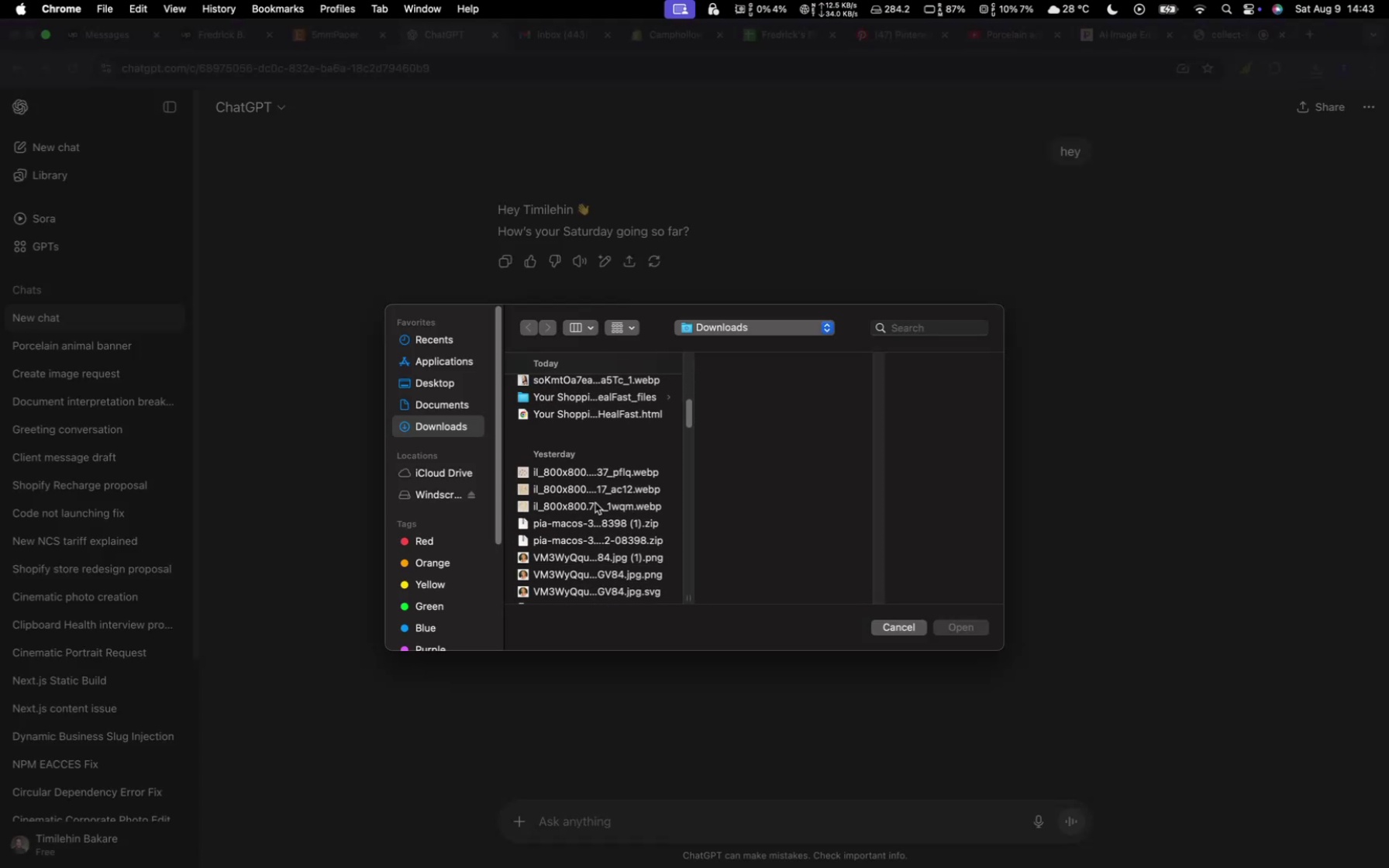 
scroll: coordinate [595, 503], scroll_direction: up, amount: 11.0
 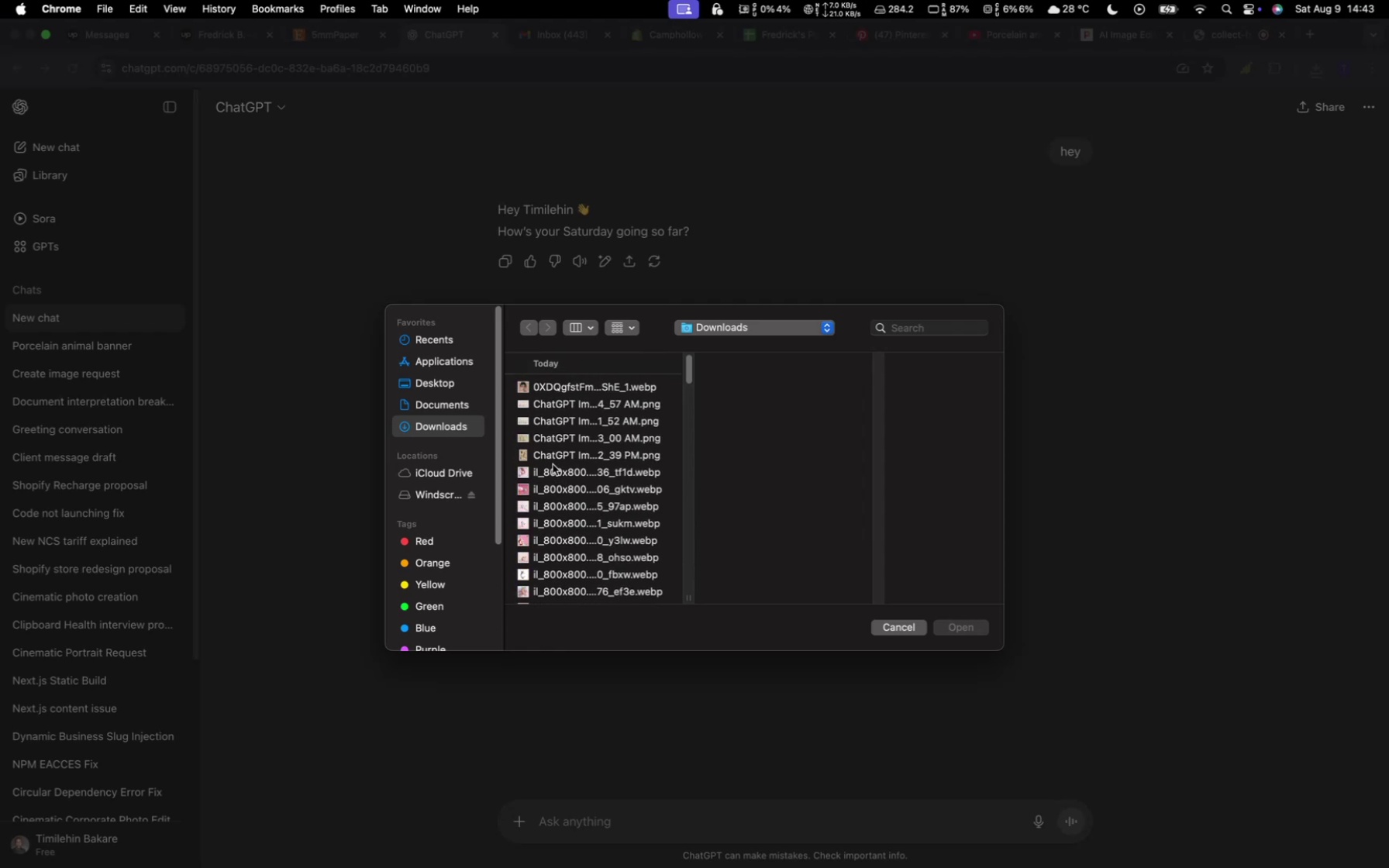 
left_click([551, 457])
 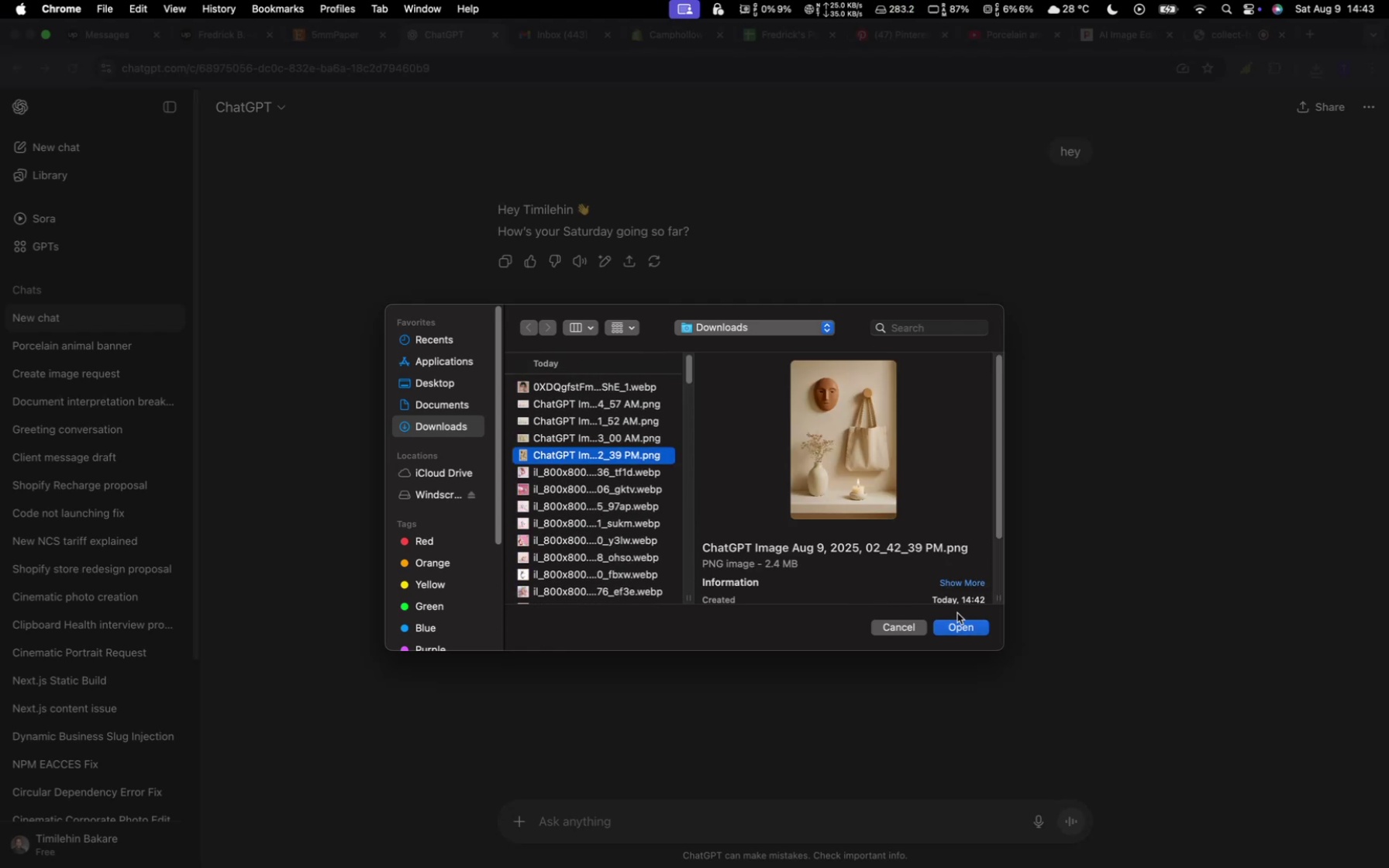 
left_click([963, 630])
 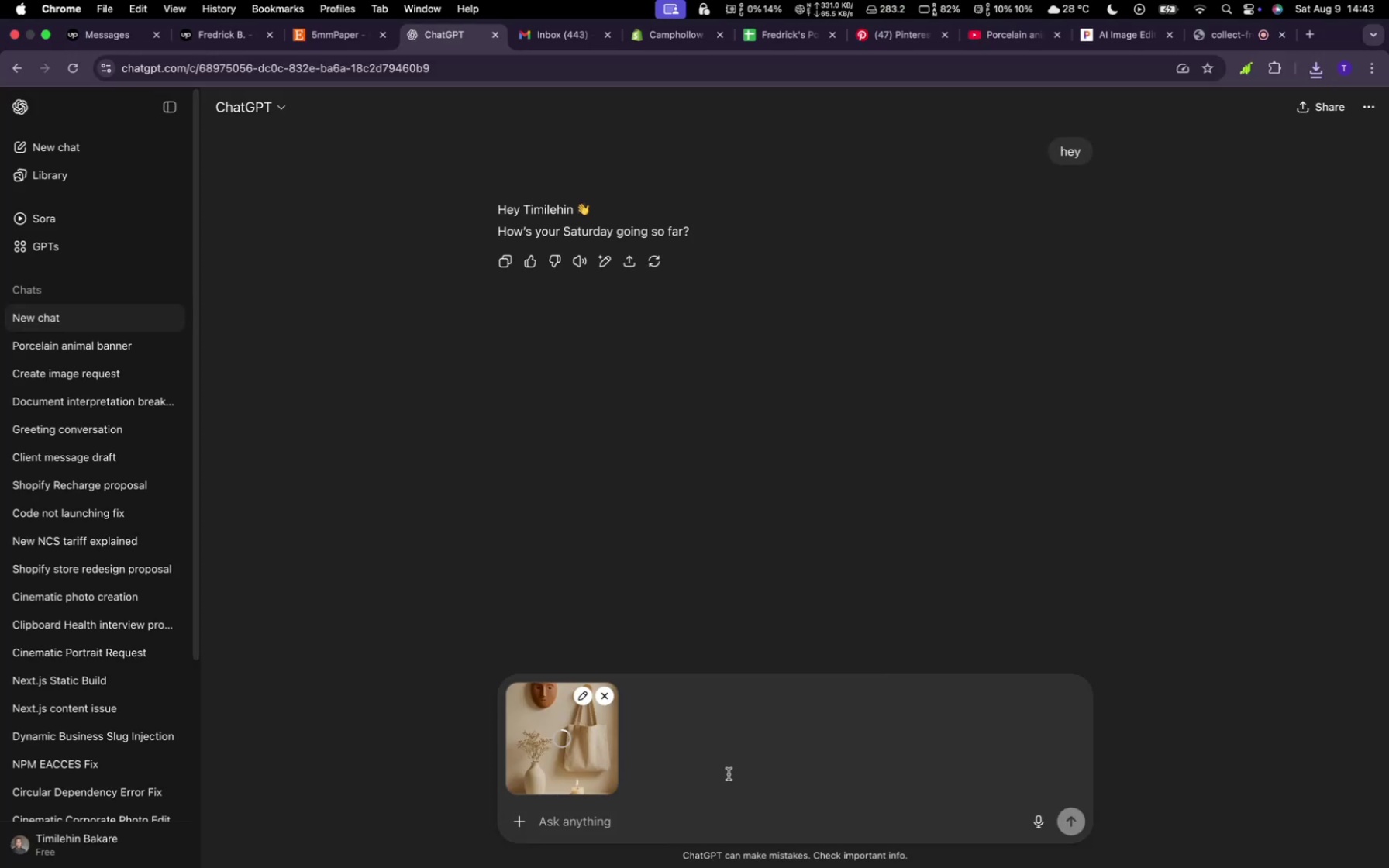 
type(I need landscap )
key(Backspace)
type(e abb)
key(Backspace)
key(Backspace)
key(Backspace)
type(banner images )
key(Backspace)
type(, use the 55)
key(Backspace)
type(mmpaper brand on esty for reference how it will look lo)
key(Backspace)
type(ike)
 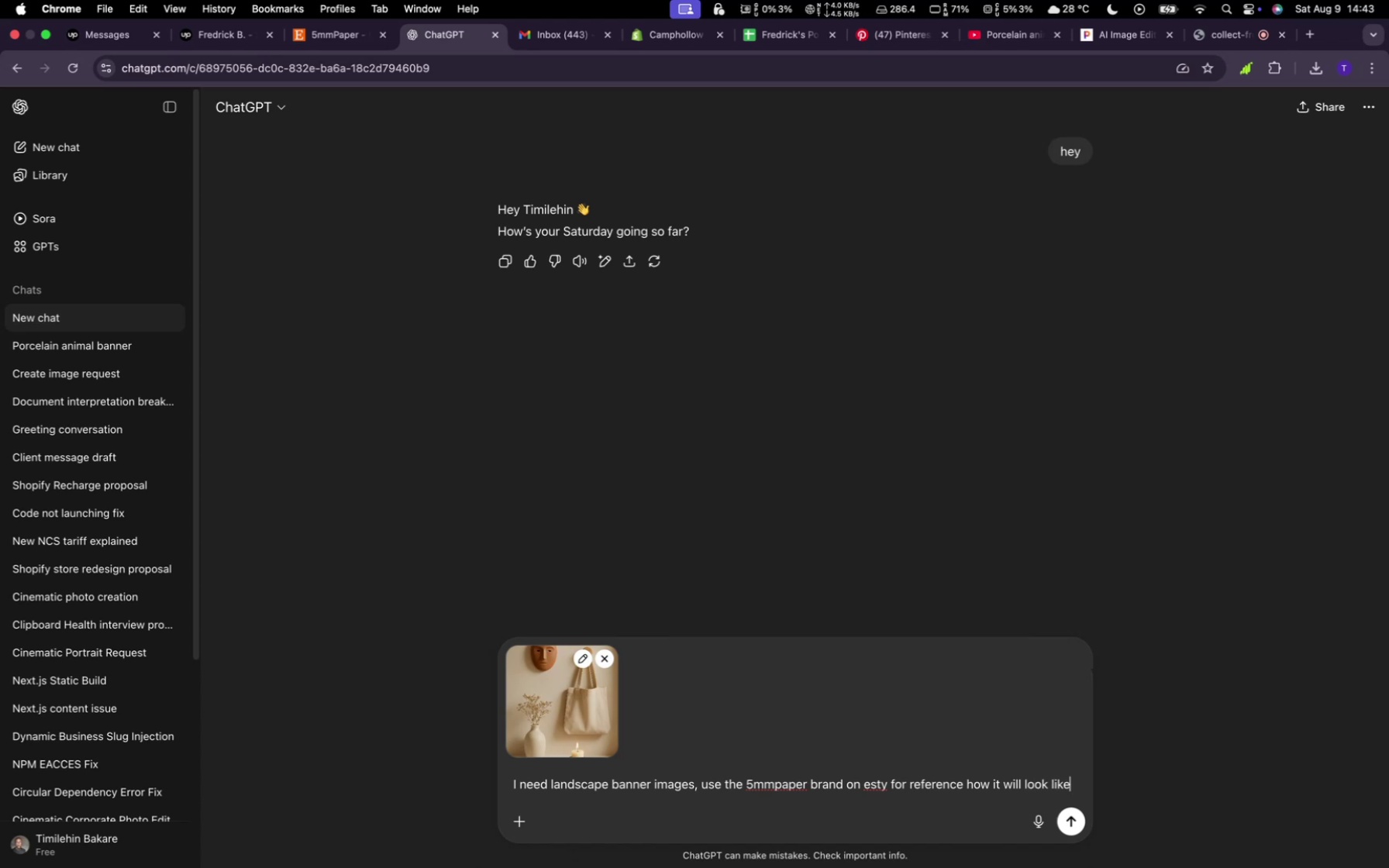 
key(Enter)
 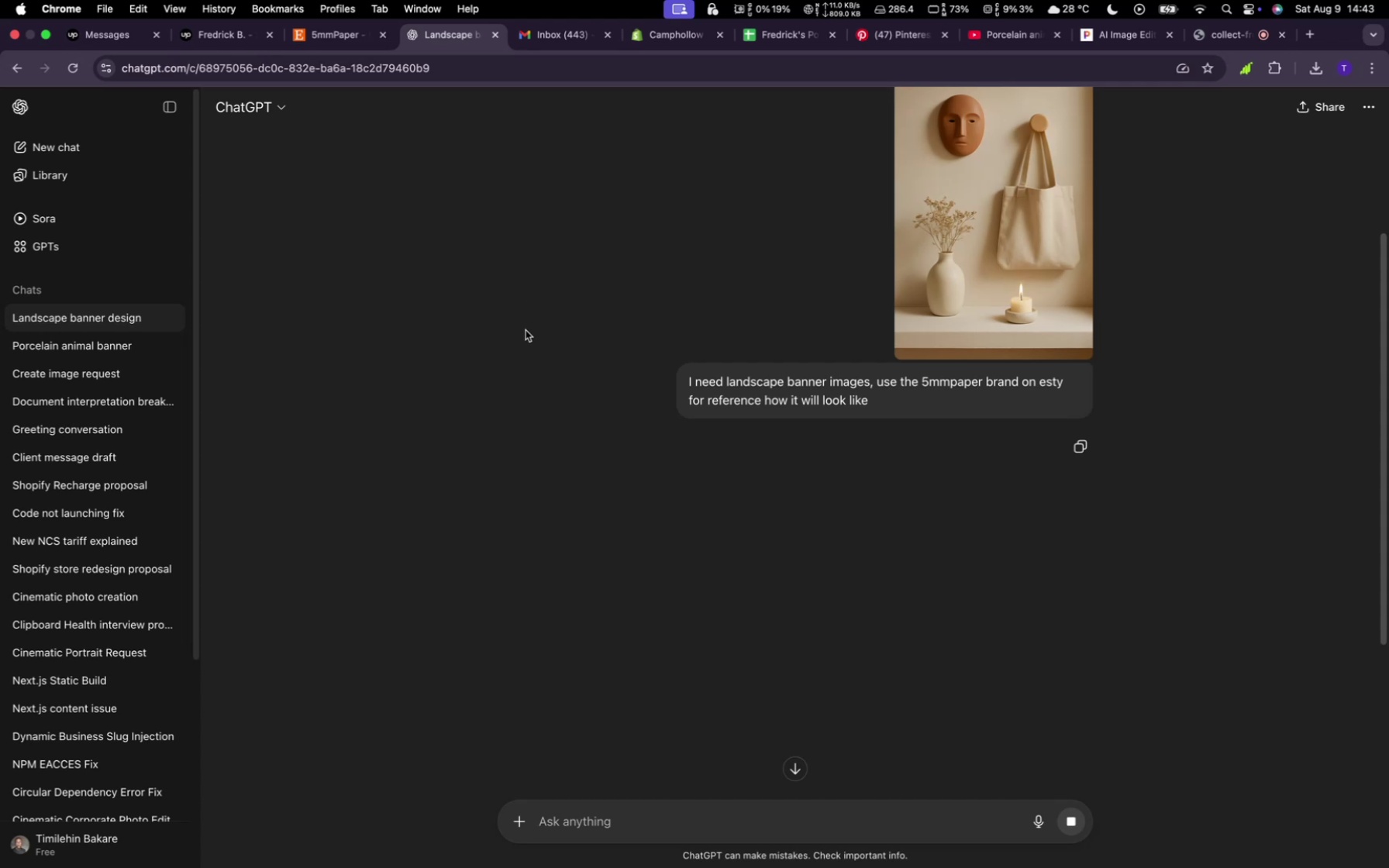 
wait(11.73)
 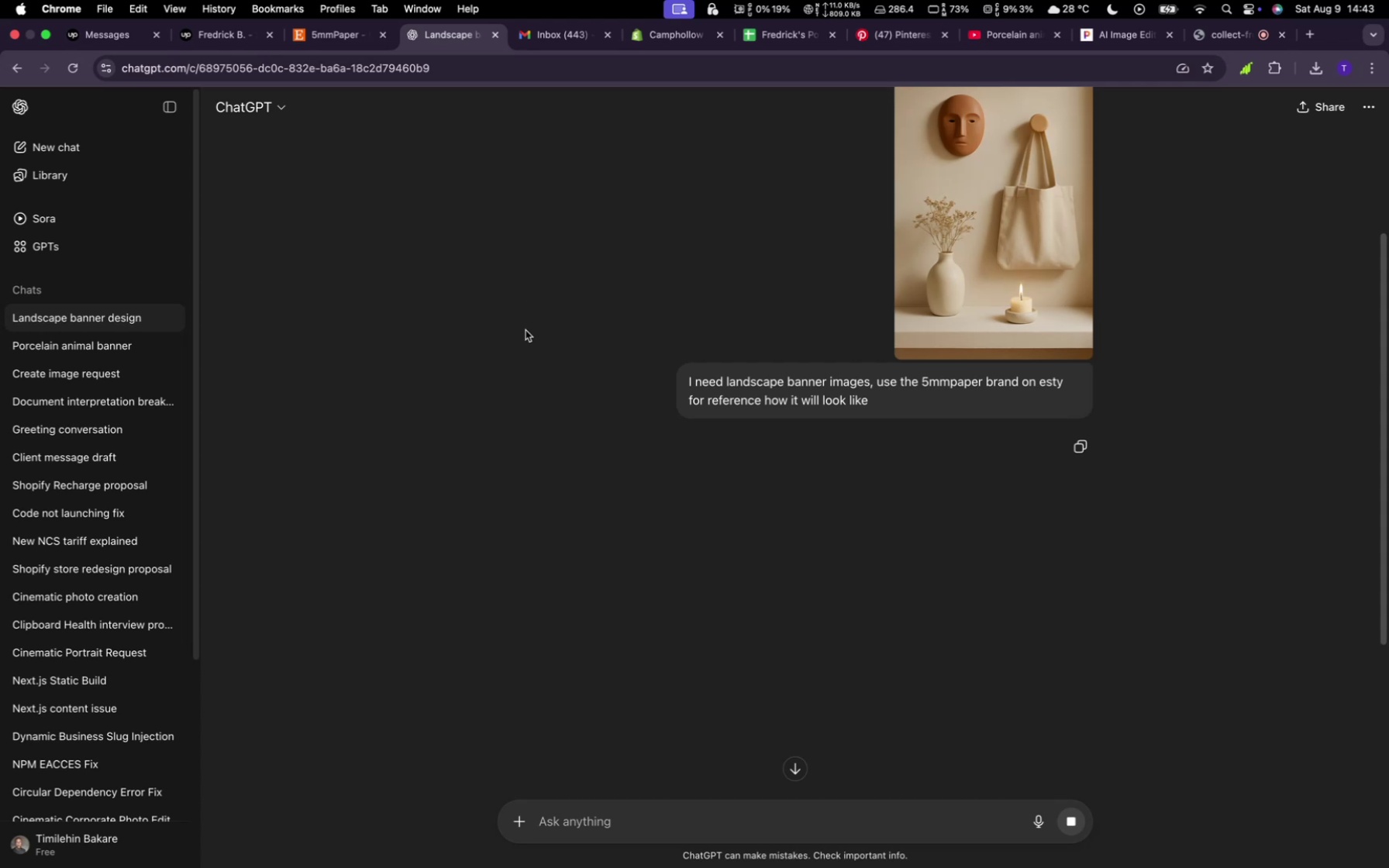 
scroll: coordinate [612, 330], scroll_direction: up, amount: 4.0
 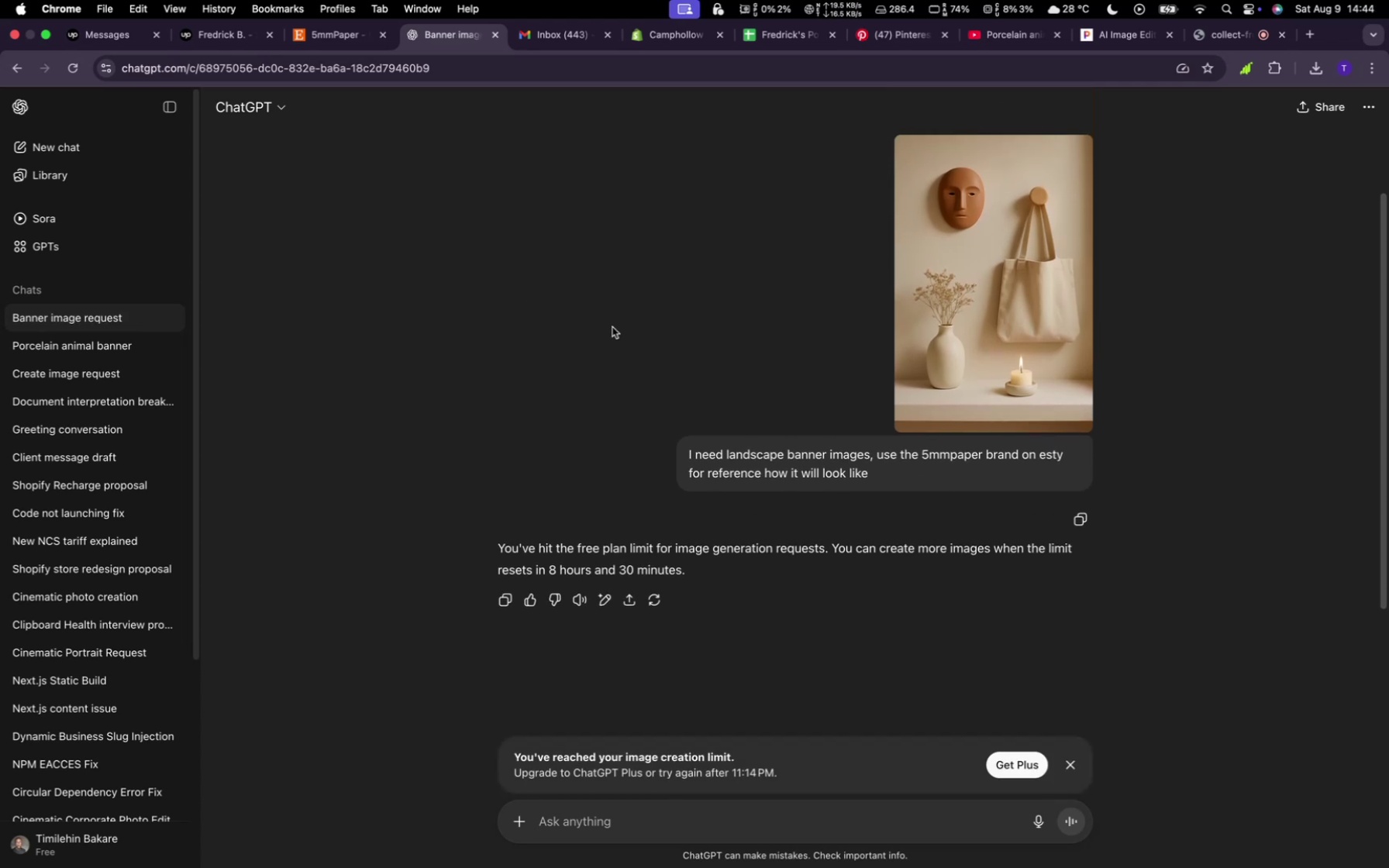 
scroll: coordinate [612, 326], scroll_direction: down, amount: 4.0
 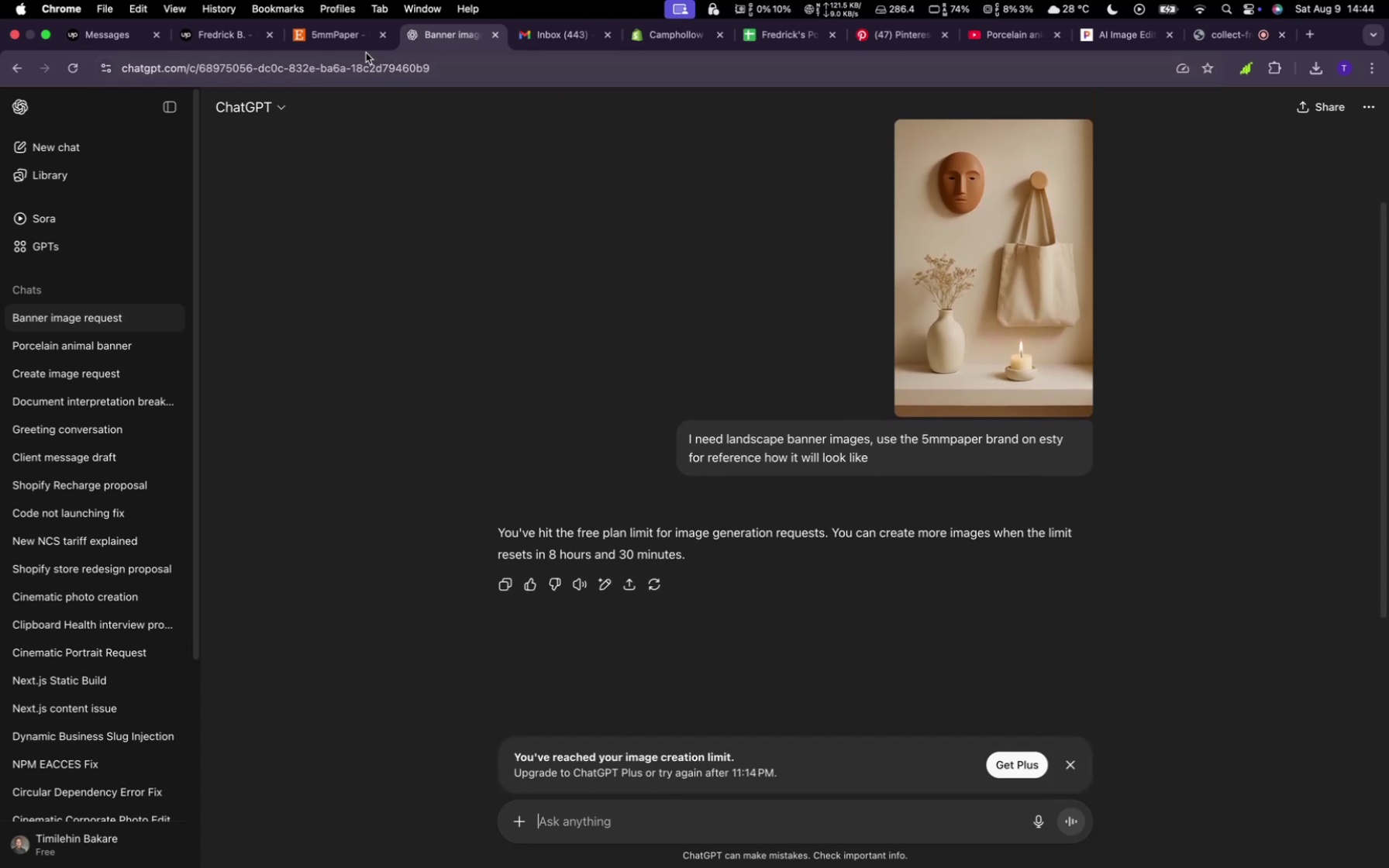 
left_click([313, 26])
 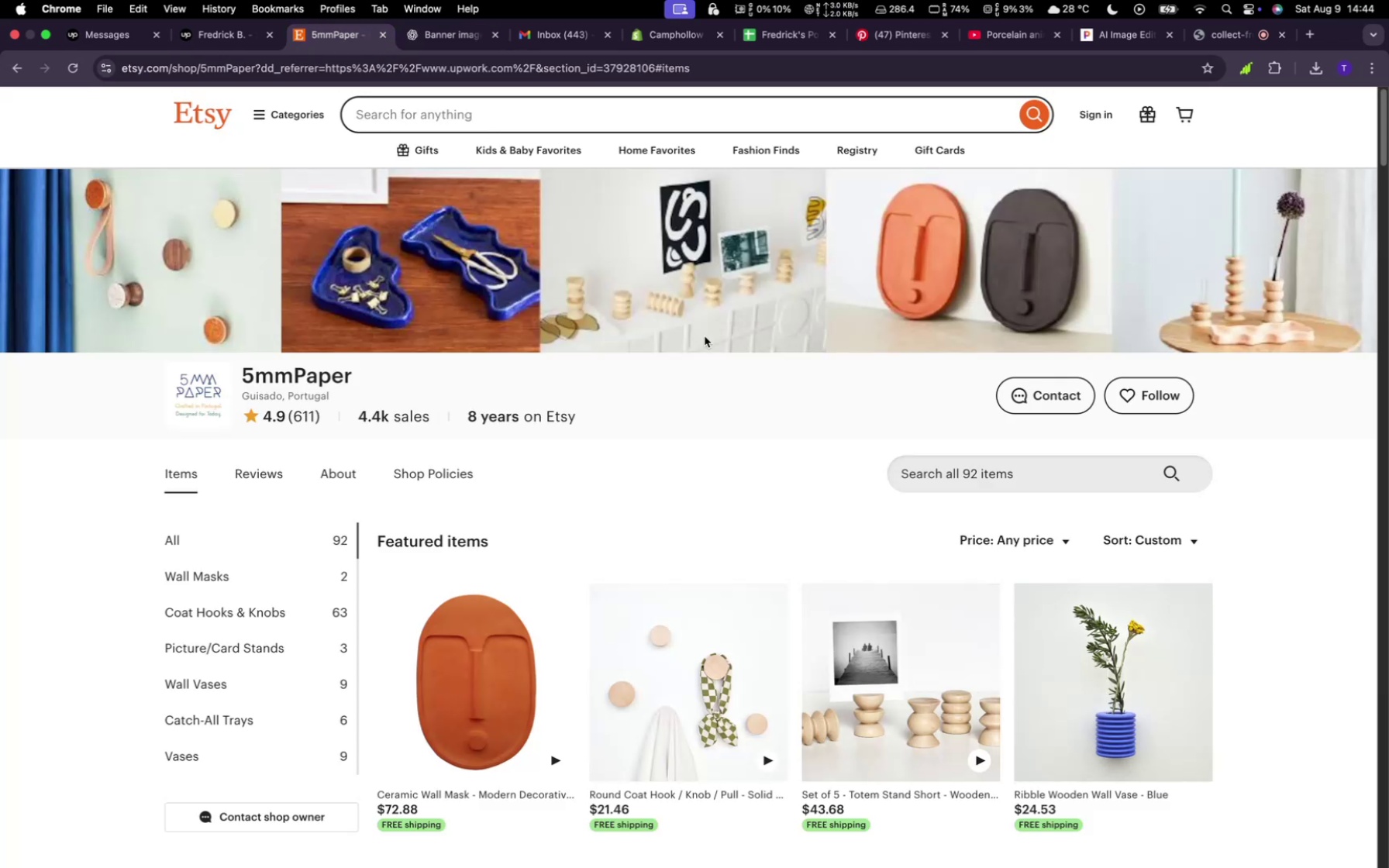 
scroll: coordinate [705, 336], scroll_direction: up, amount: 5.0
 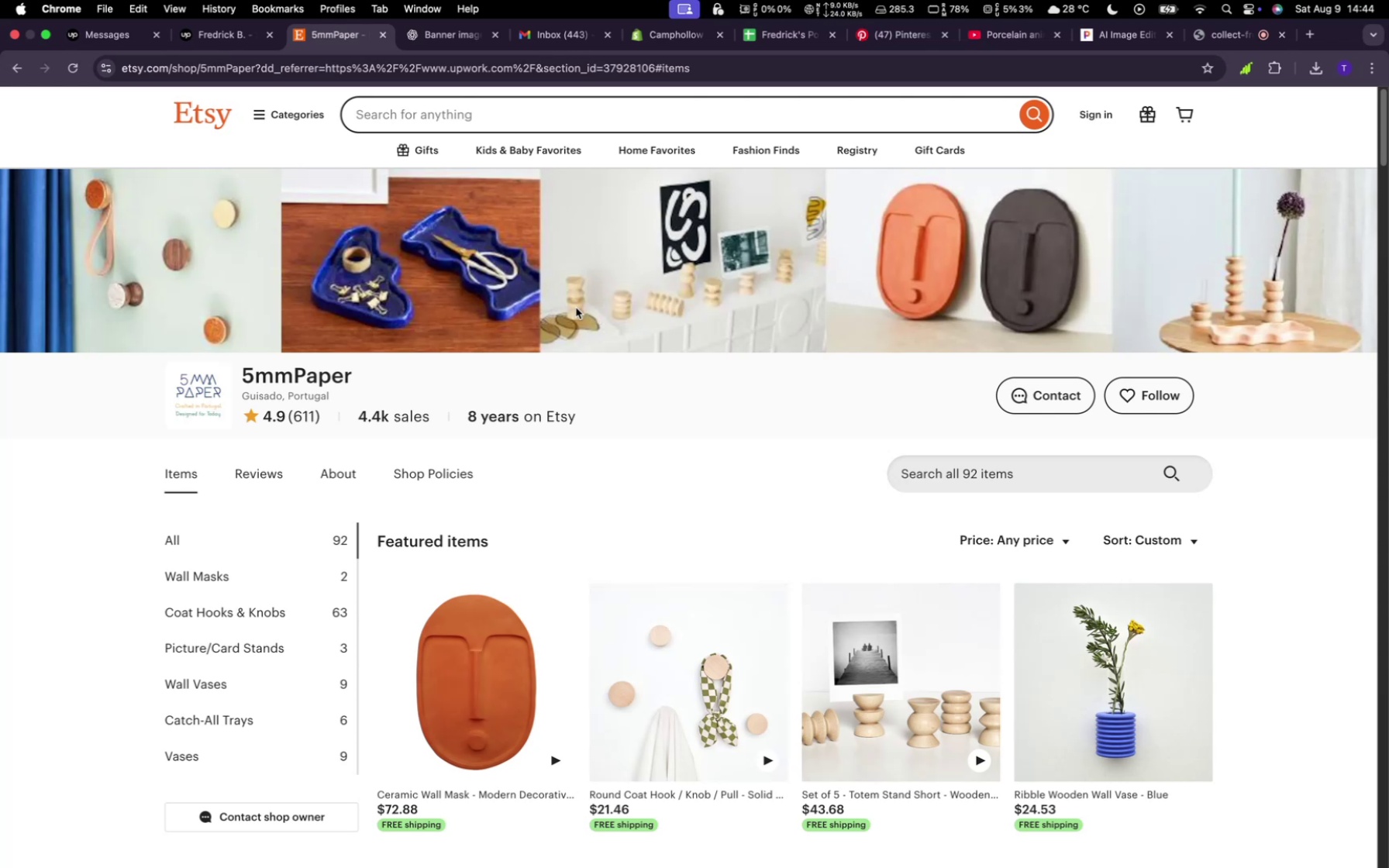 
wait(23.04)
 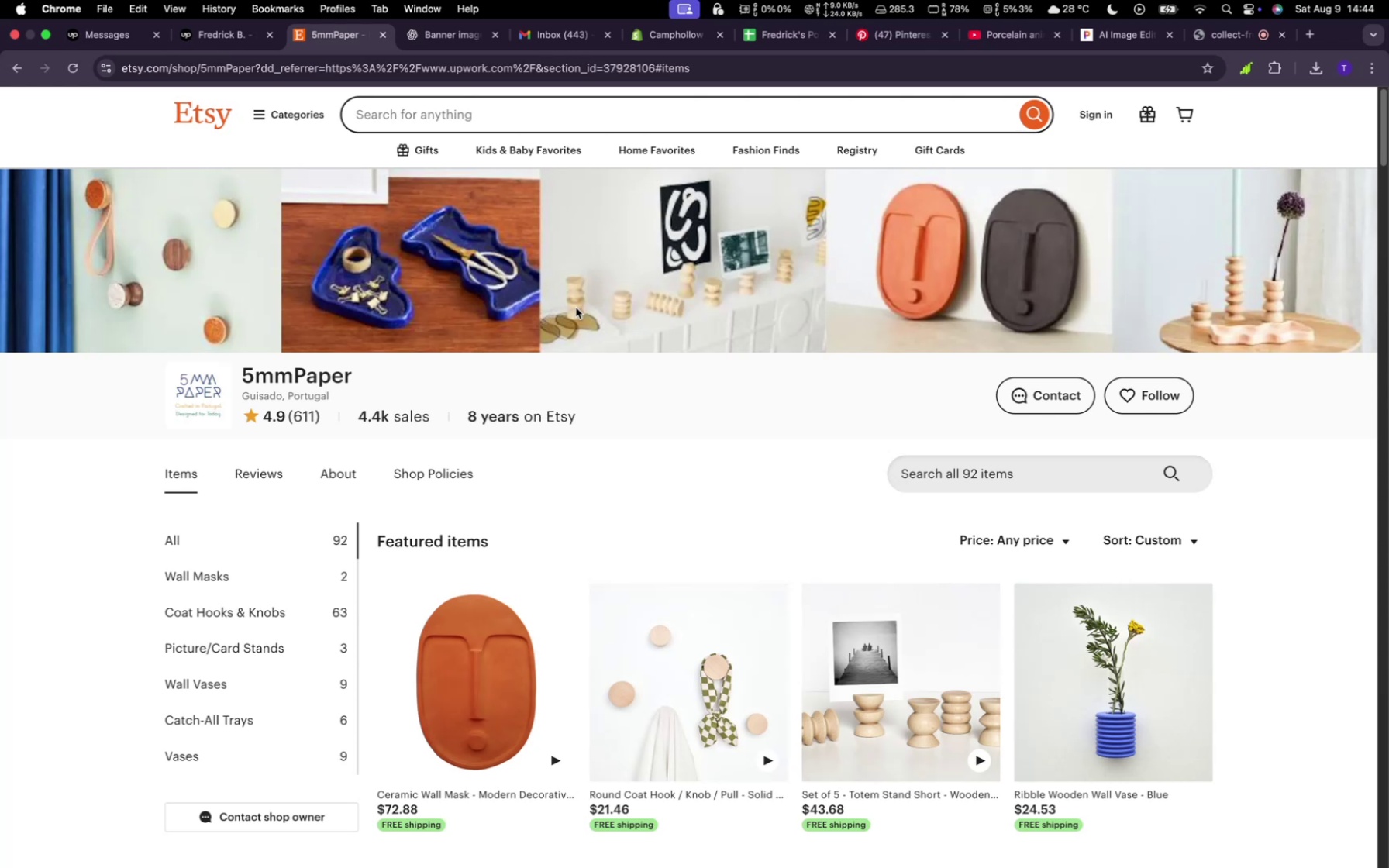 
scroll: coordinate [669, 454], scroll_direction: down, amount: 6.0
 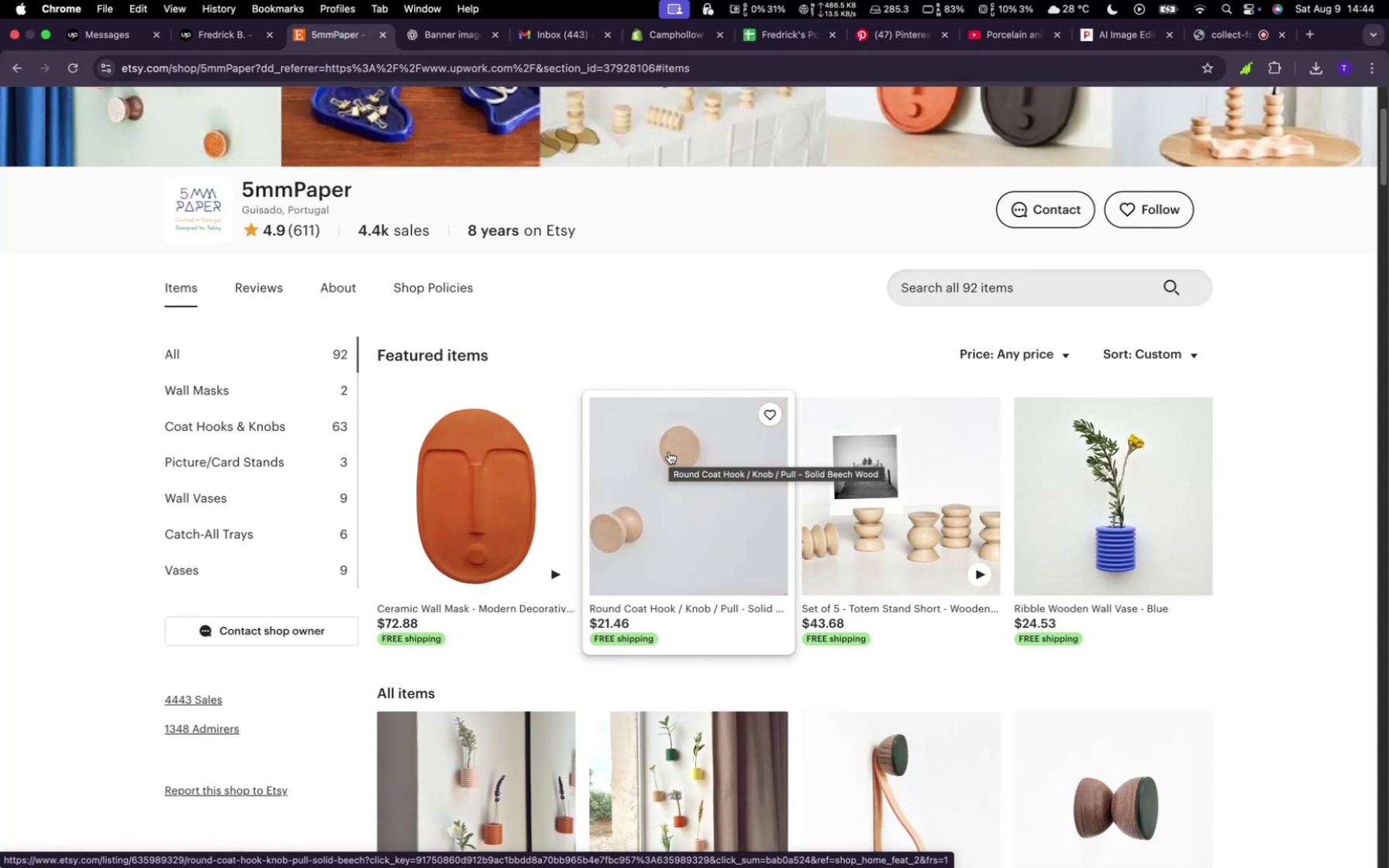 
wait(23.88)
 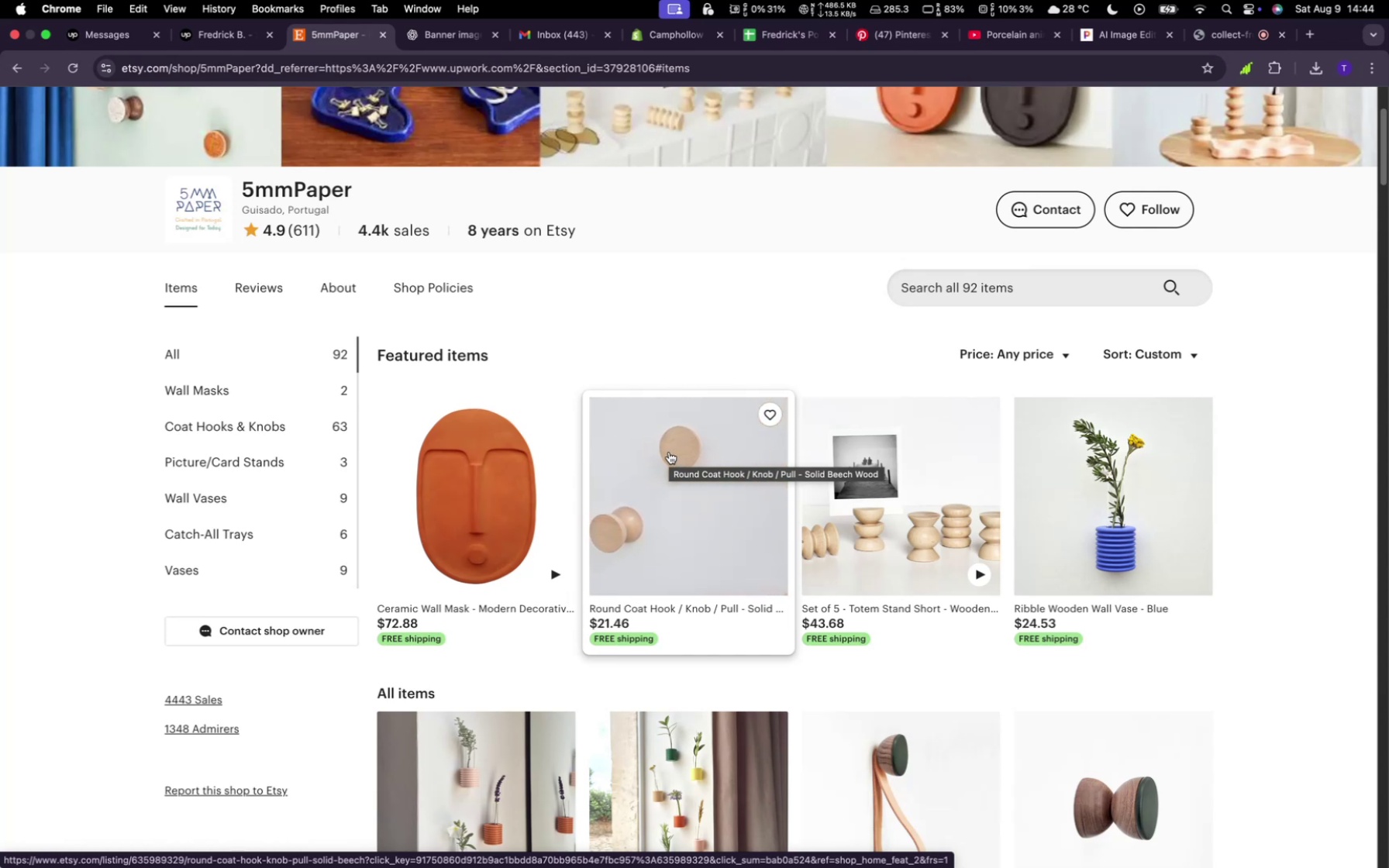 
mouse_move([653, 513])
 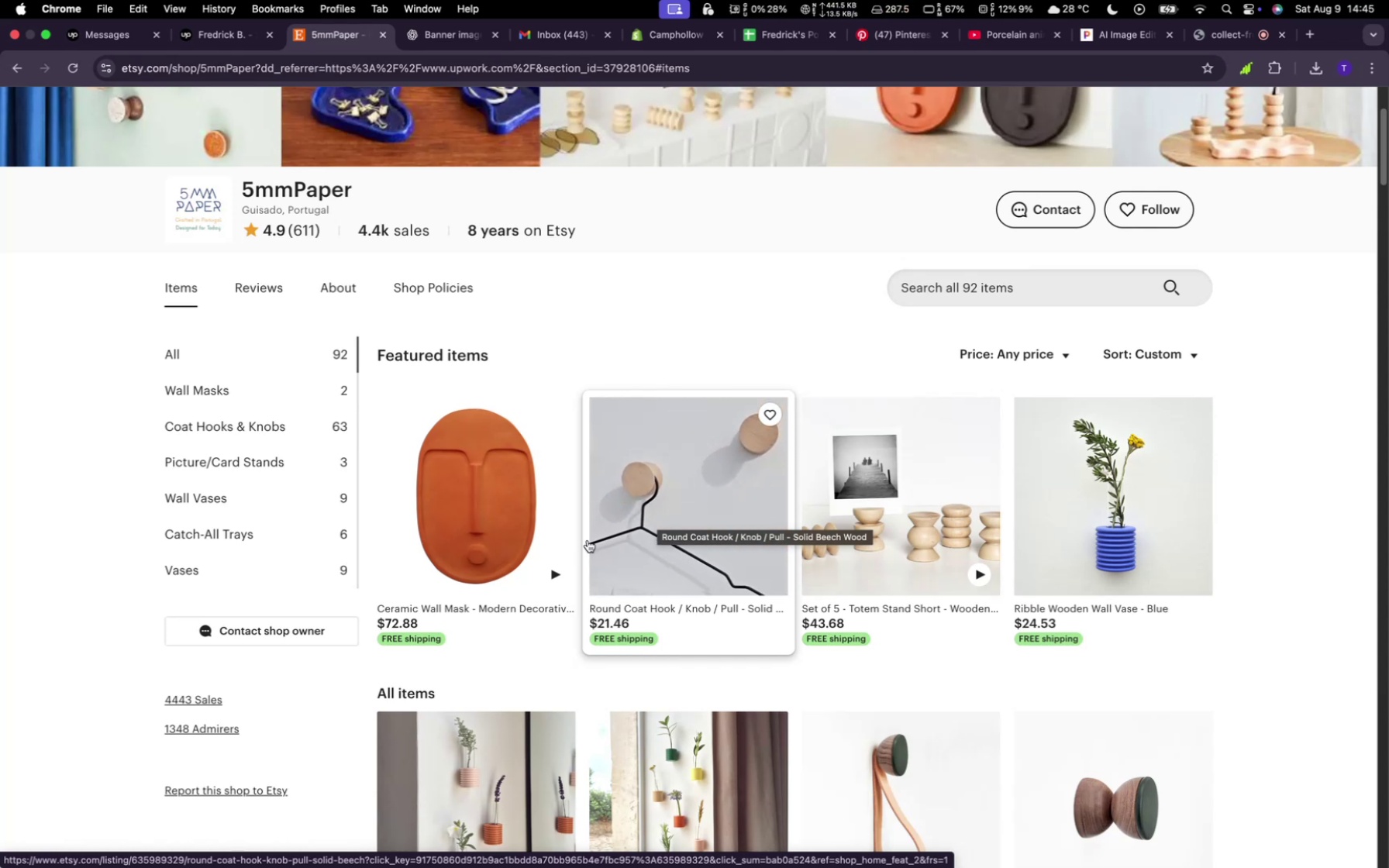 
mouse_move([479, 549])
 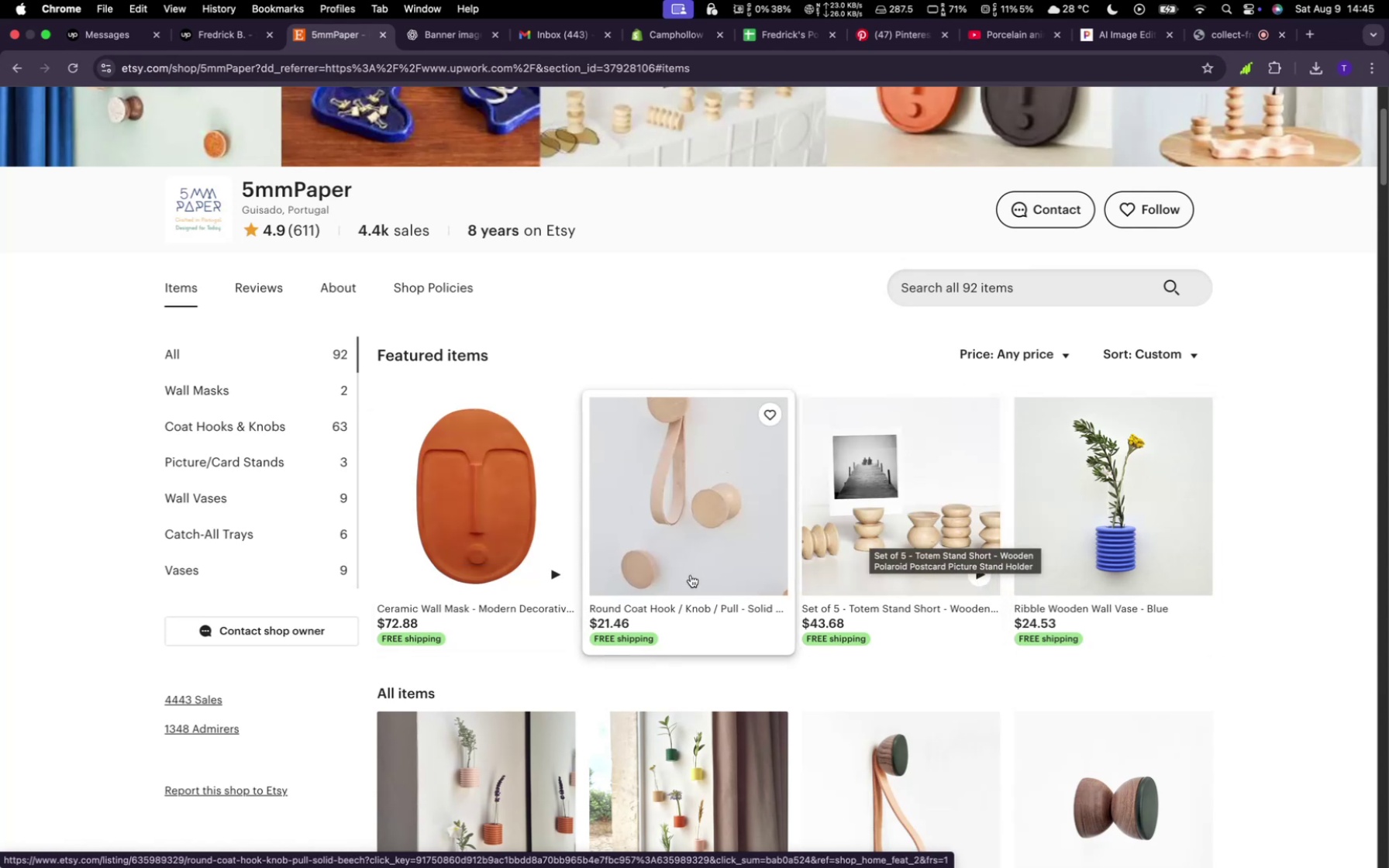 
wait(5.33)
 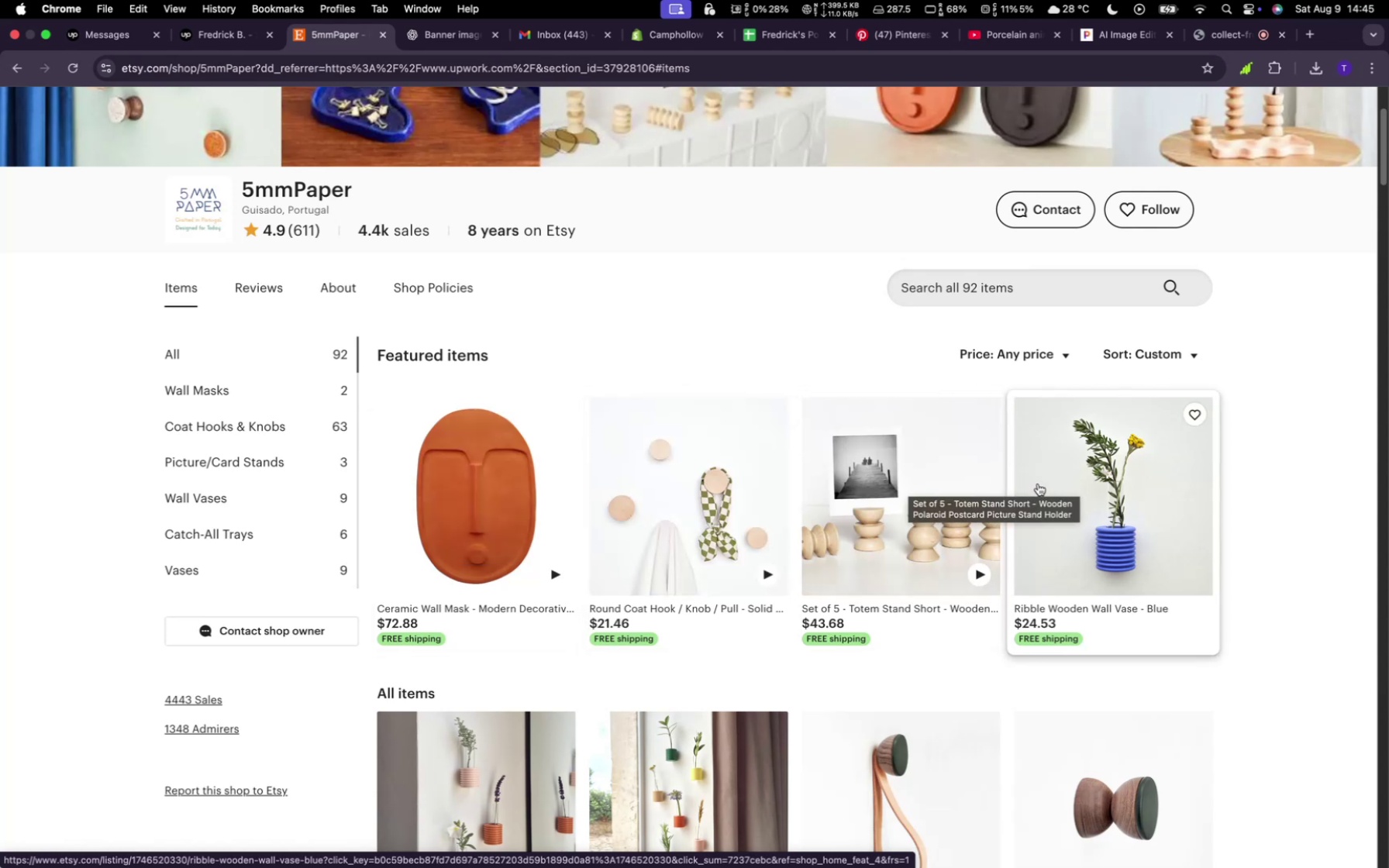 
scroll: coordinate [615, 668], scroll_direction: down, amount: 8.0
 